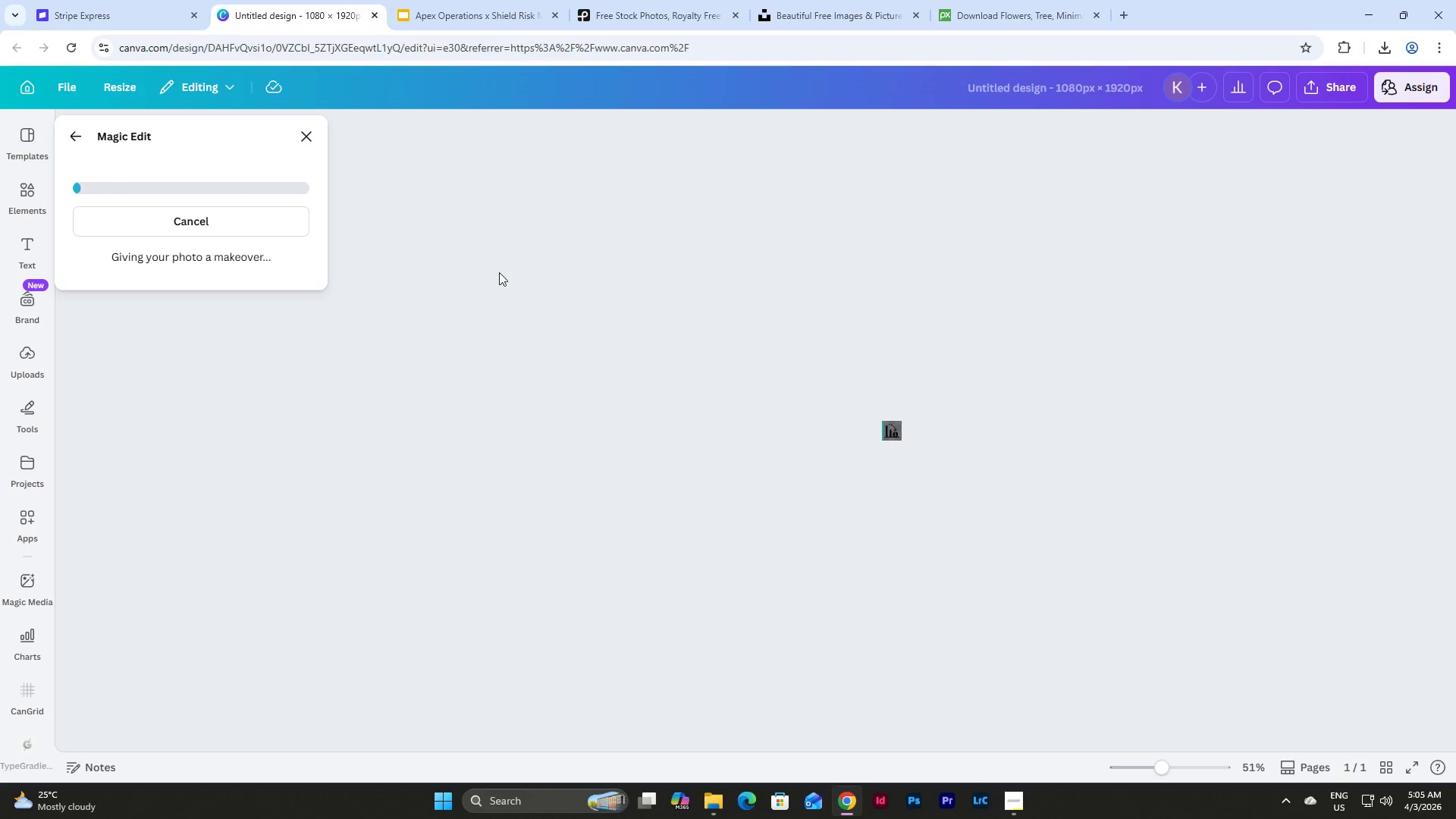 
left_click([104, 0])
 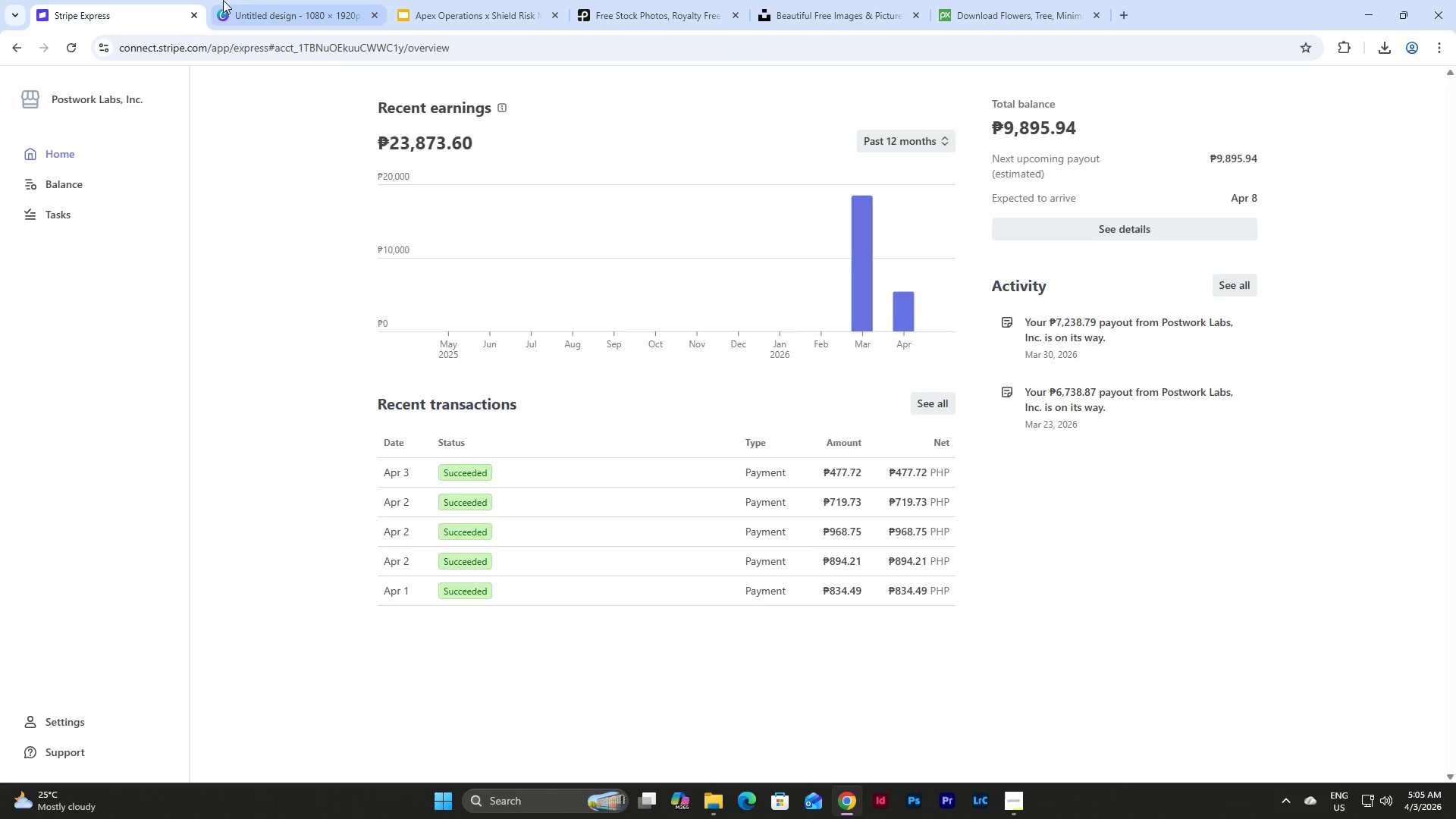 
left_click_drag(start_coordinate=[272, 0], to_coordinate=[285, 0])
 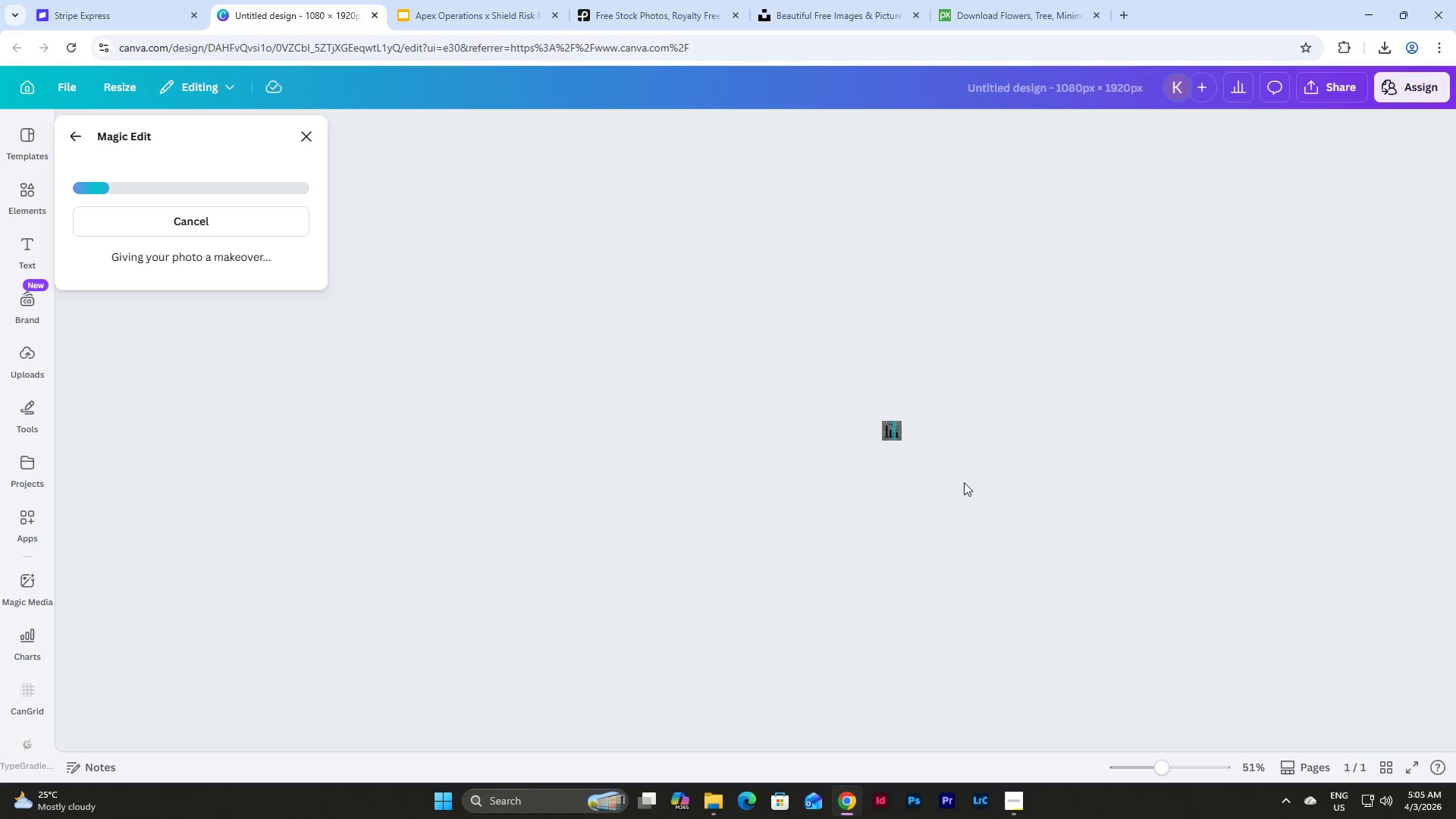 
scroll: coordinate [1003, 459], scroll_direction: up, amount: 3.0
 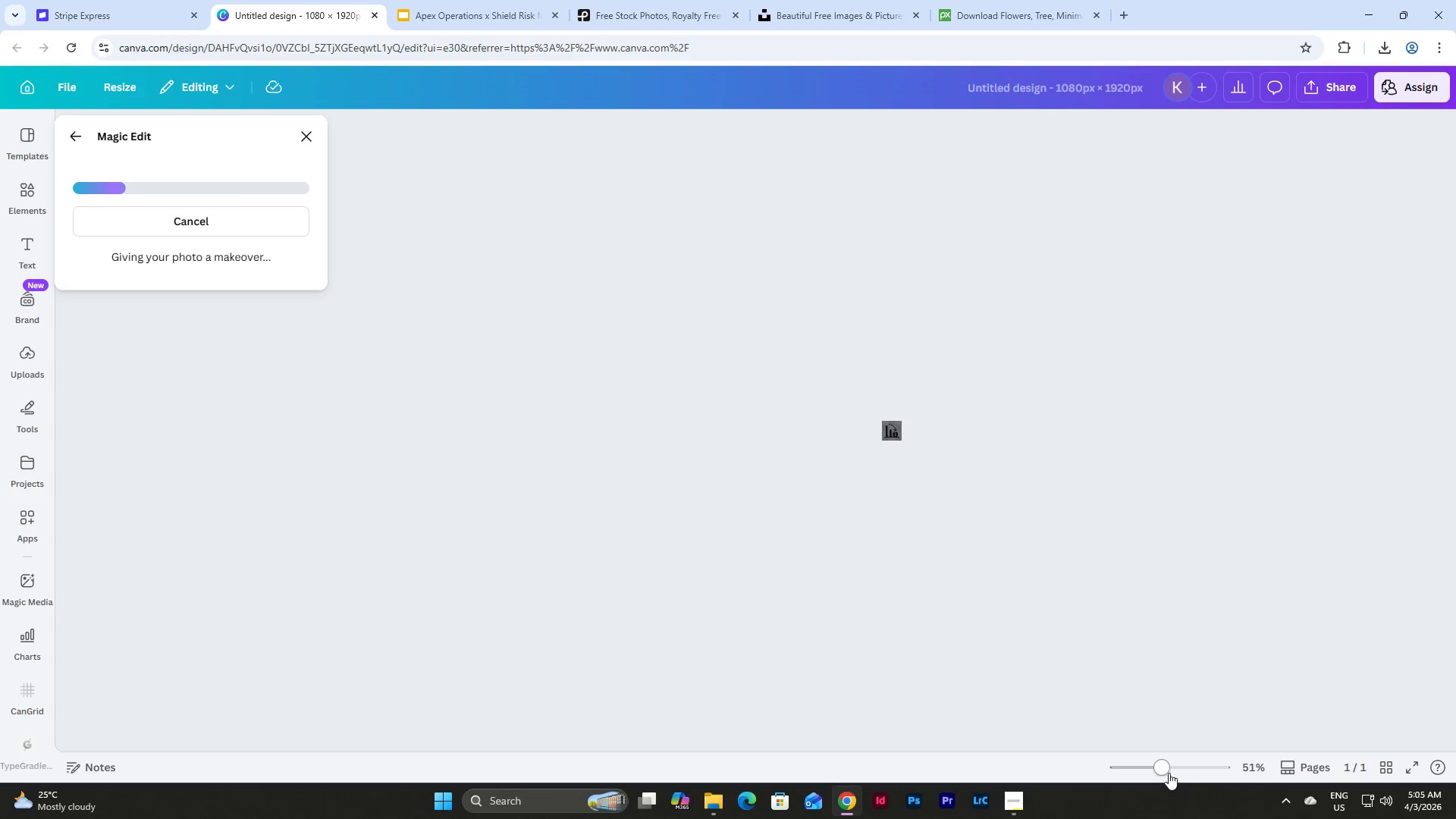 
left_click_drag(start_coordinate=[1169, 767], to_coordinate=[1256, 795])
 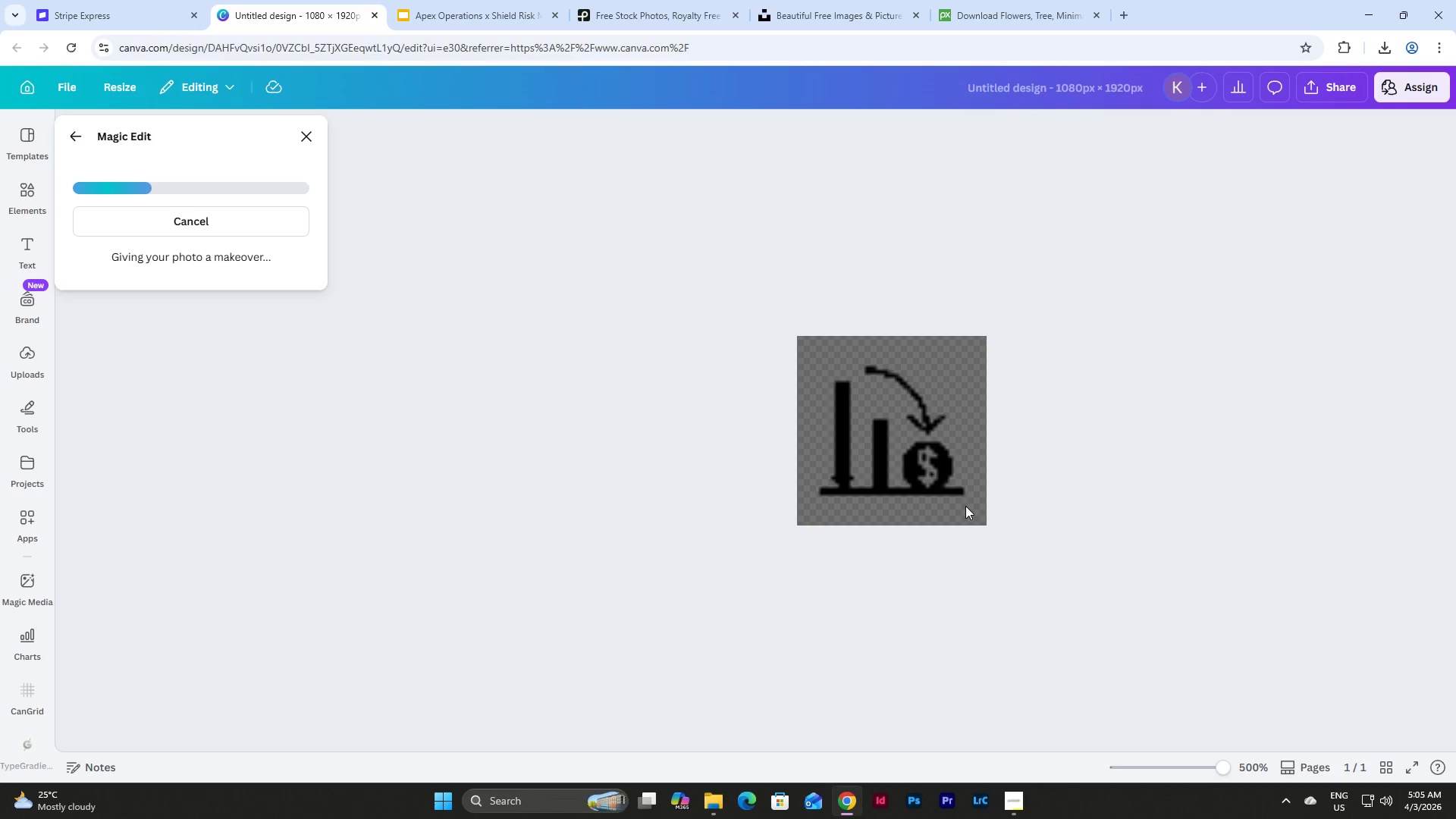 
scroll: coordinate [955, 494], scroll_direction: down, amount: 6.0
 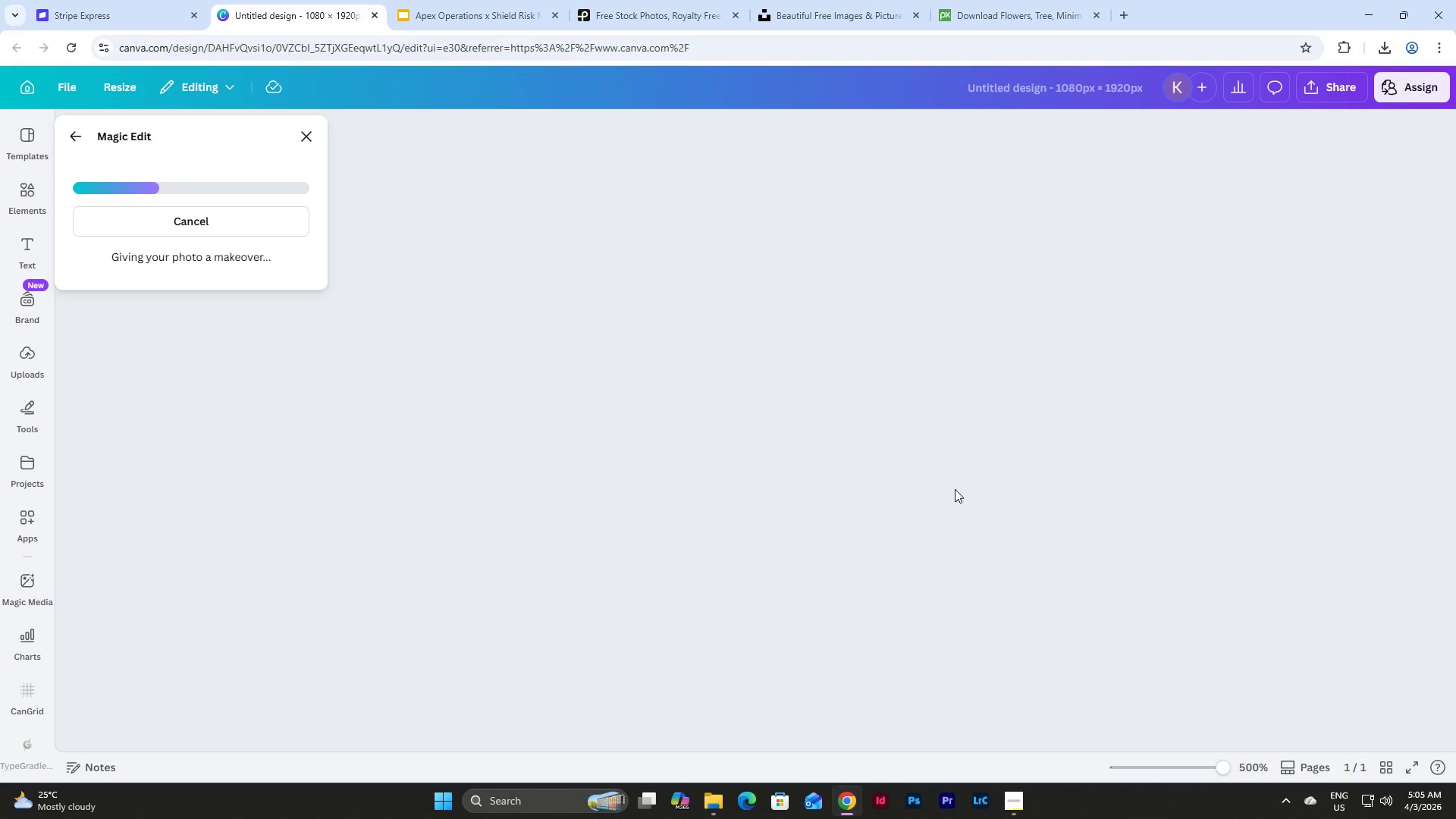 
scroll: coordinate [955, 488], scroll_direction: up, amount: 7.0
 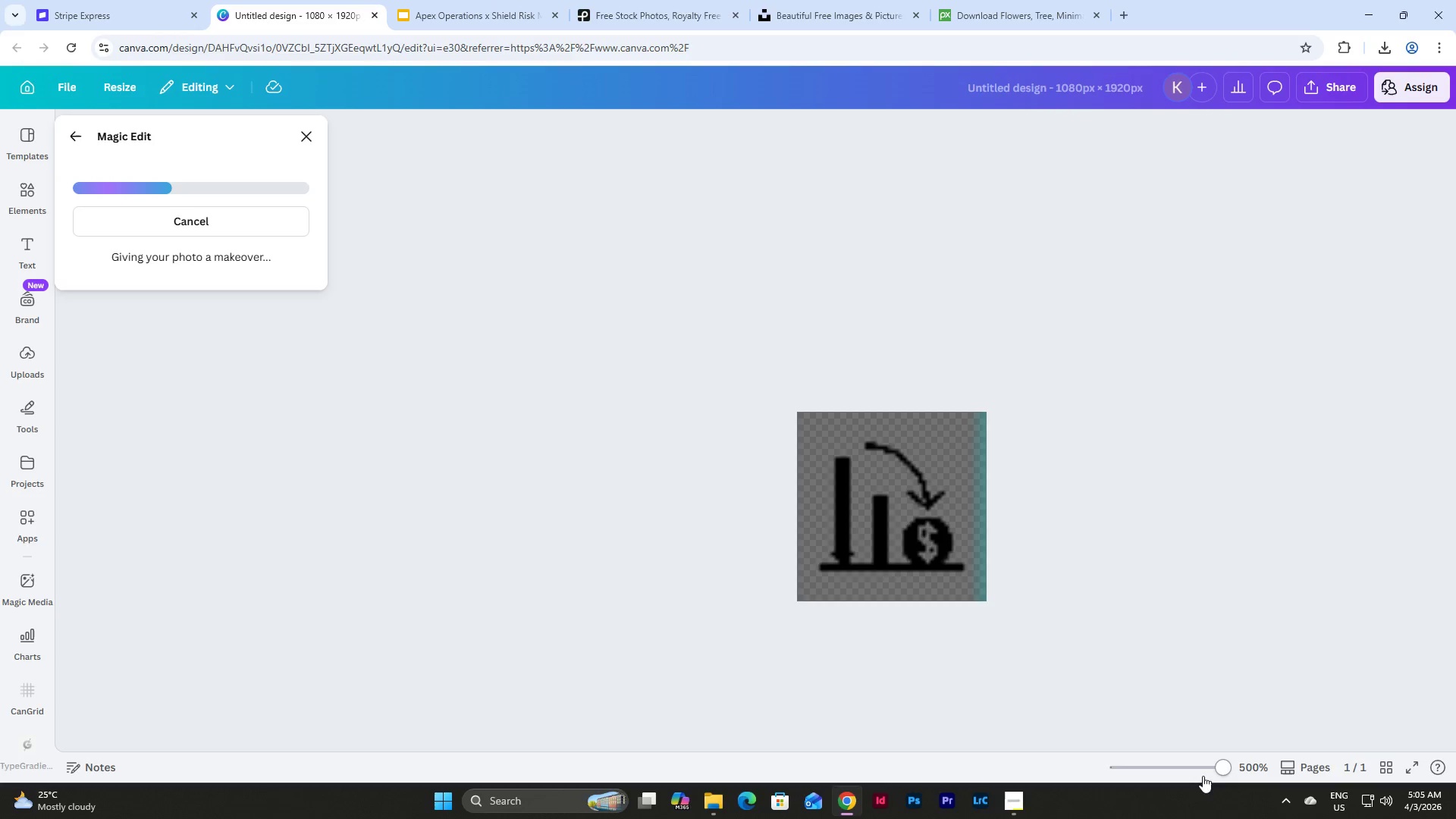 
left_click_drag(start_coordinate=[1224, 767], to_coordinate=[1175, 767])
 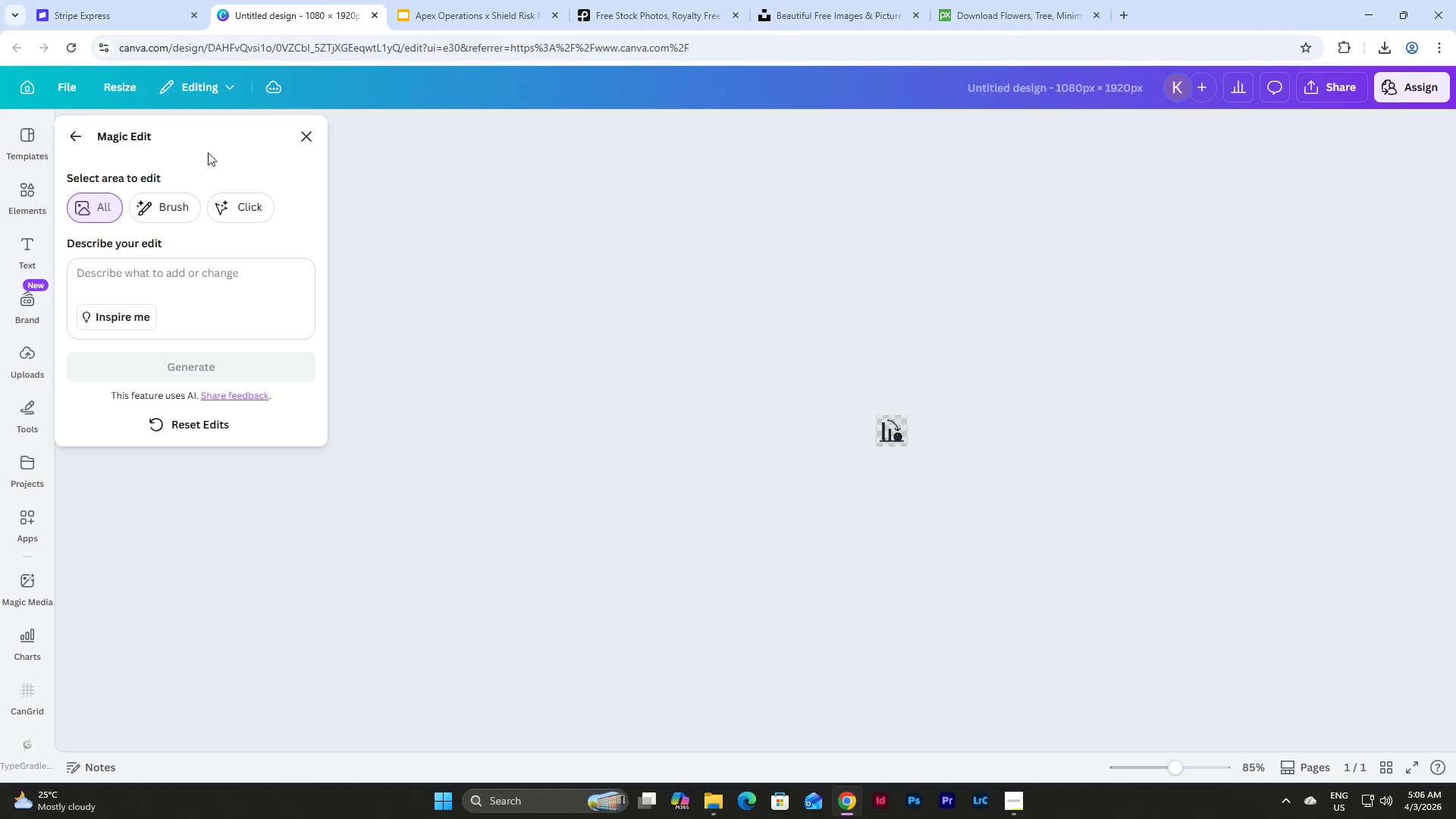 
left_click([305, 140])
 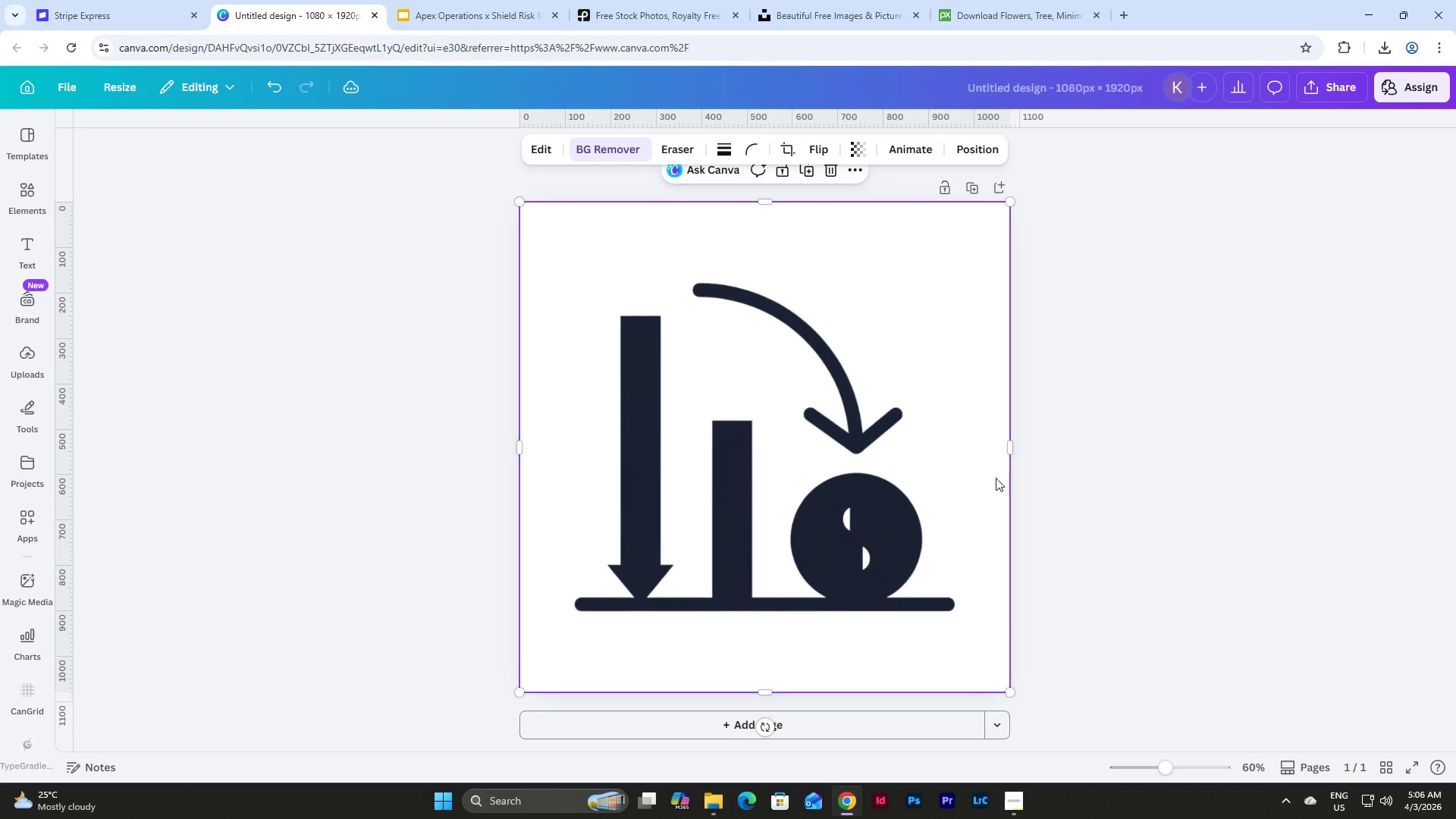 
key(Control+Z)
 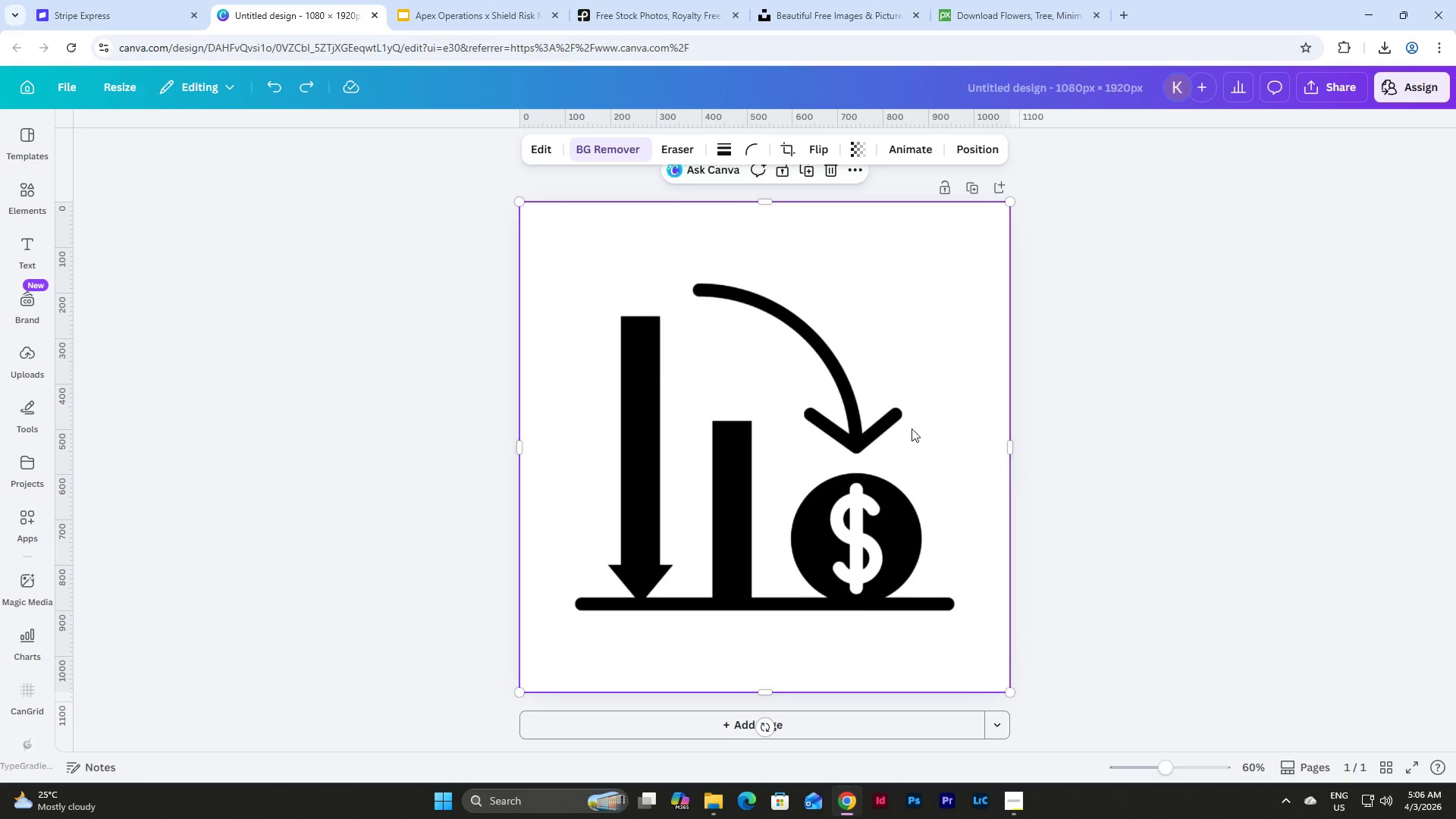 
left_click([893, 424])
 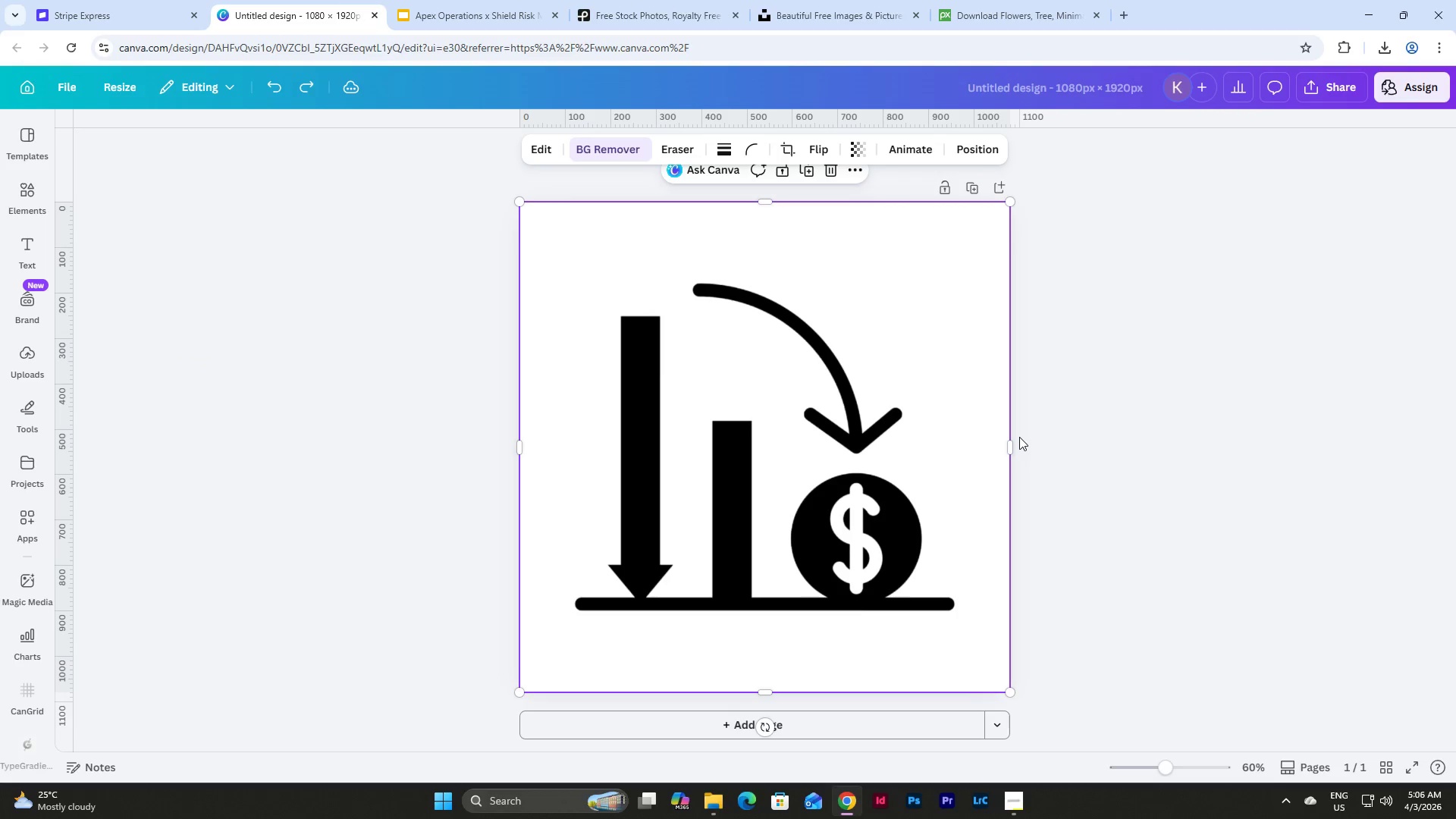 
left_click([1019, 437])
 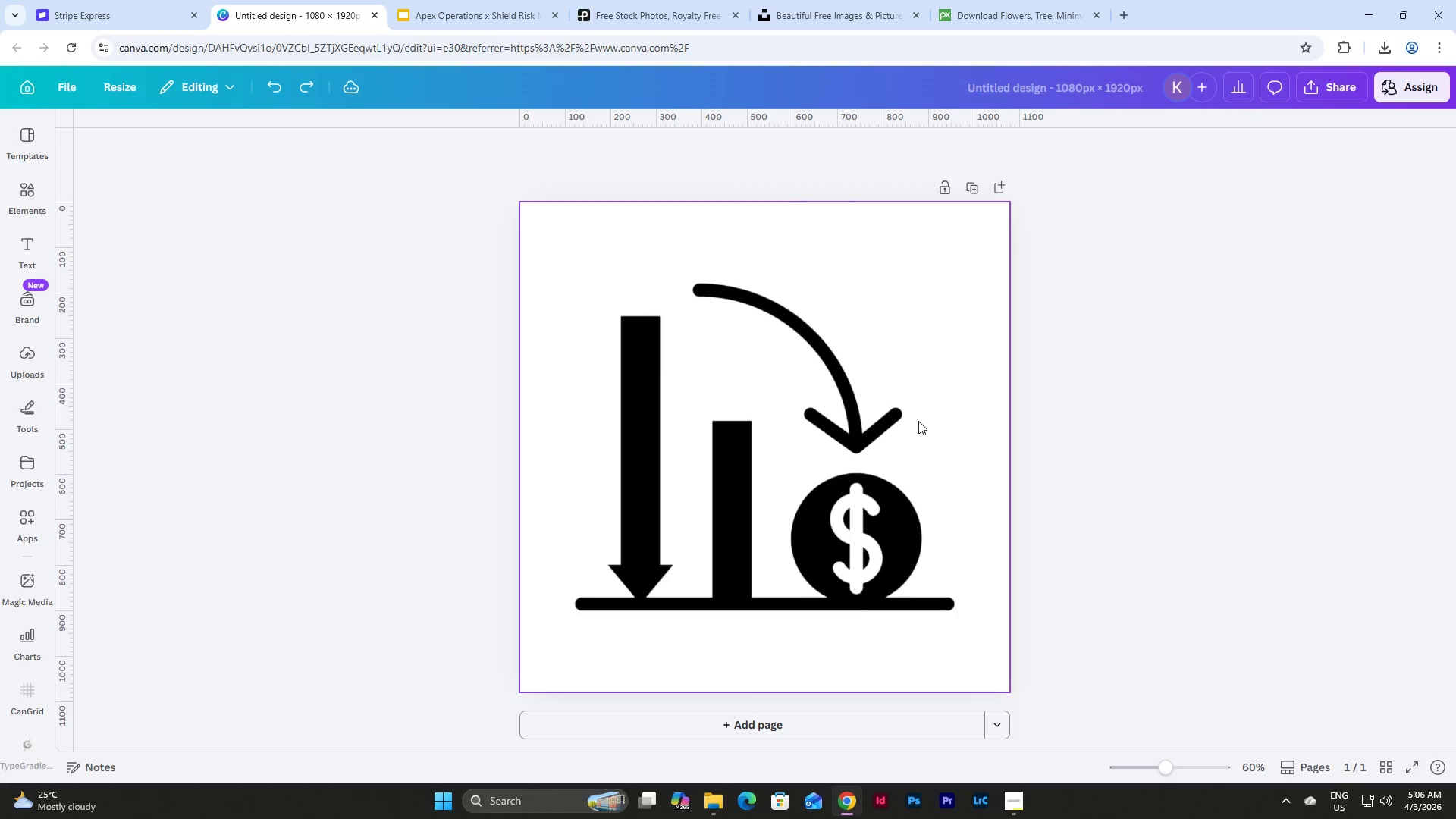 
left_click([905, 417])
 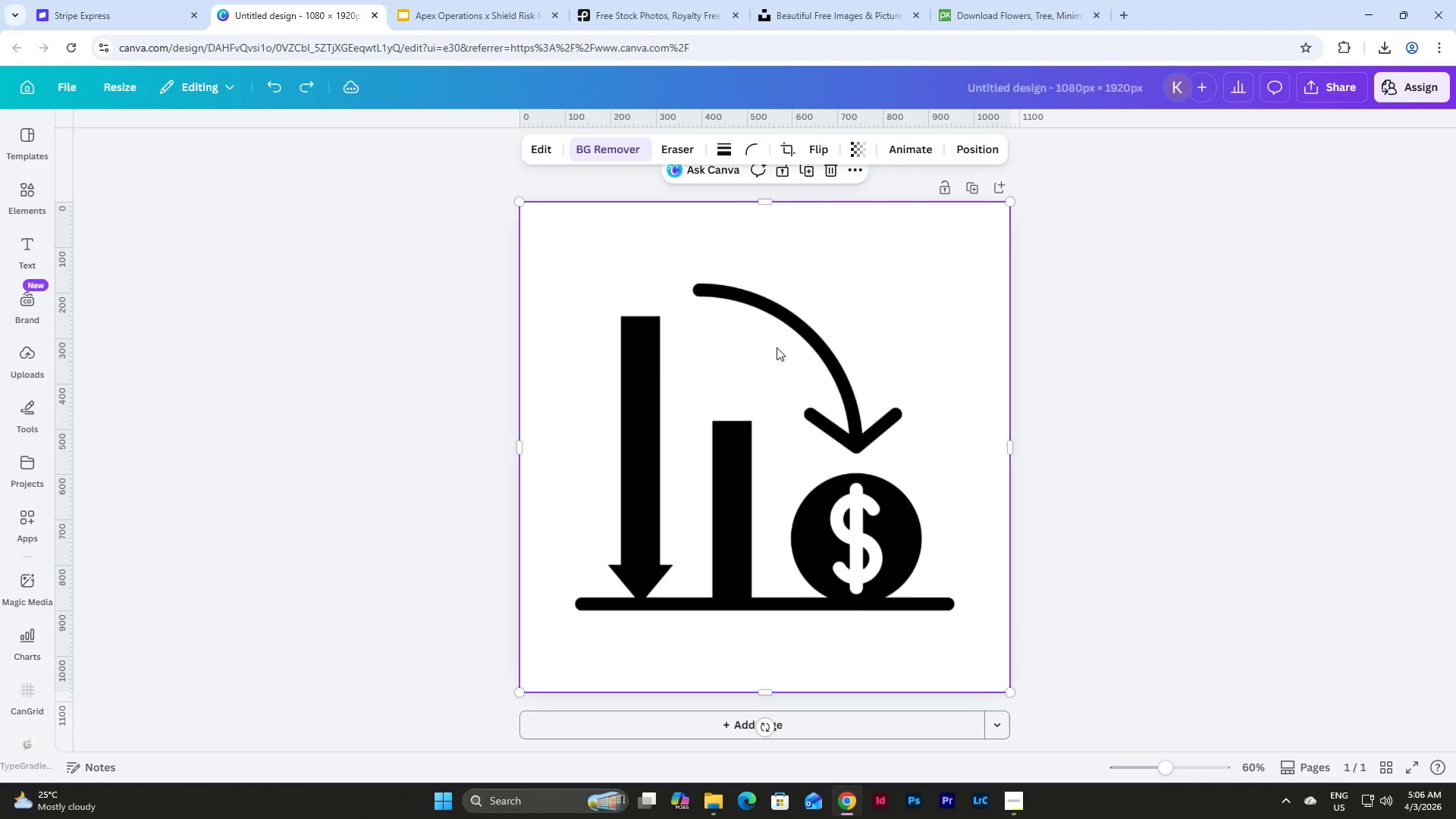 
left_click_drag(start_coordinate=[773, 347], to_coordinate=[786, 419])
 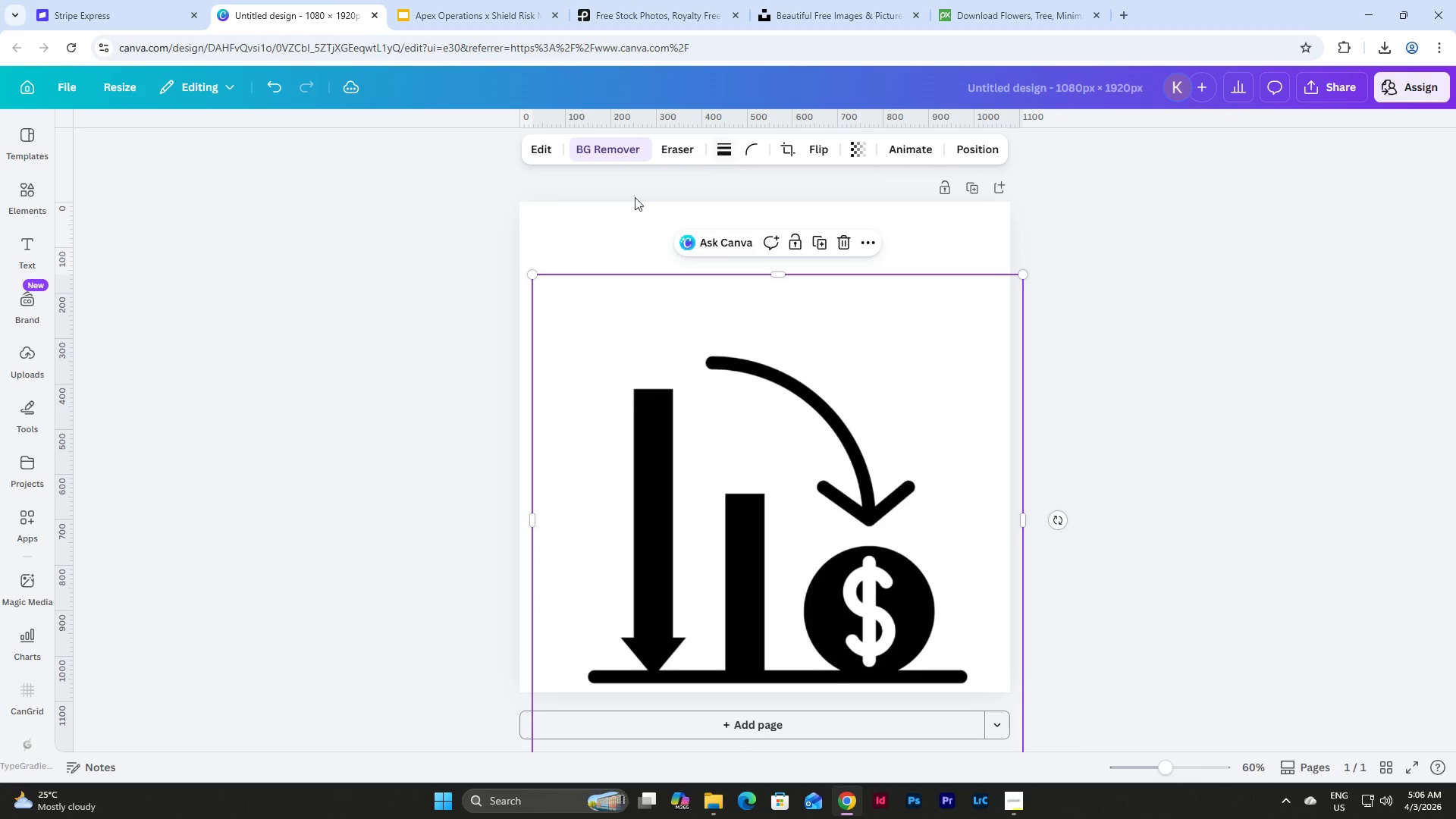 
left_click([615, 212])
 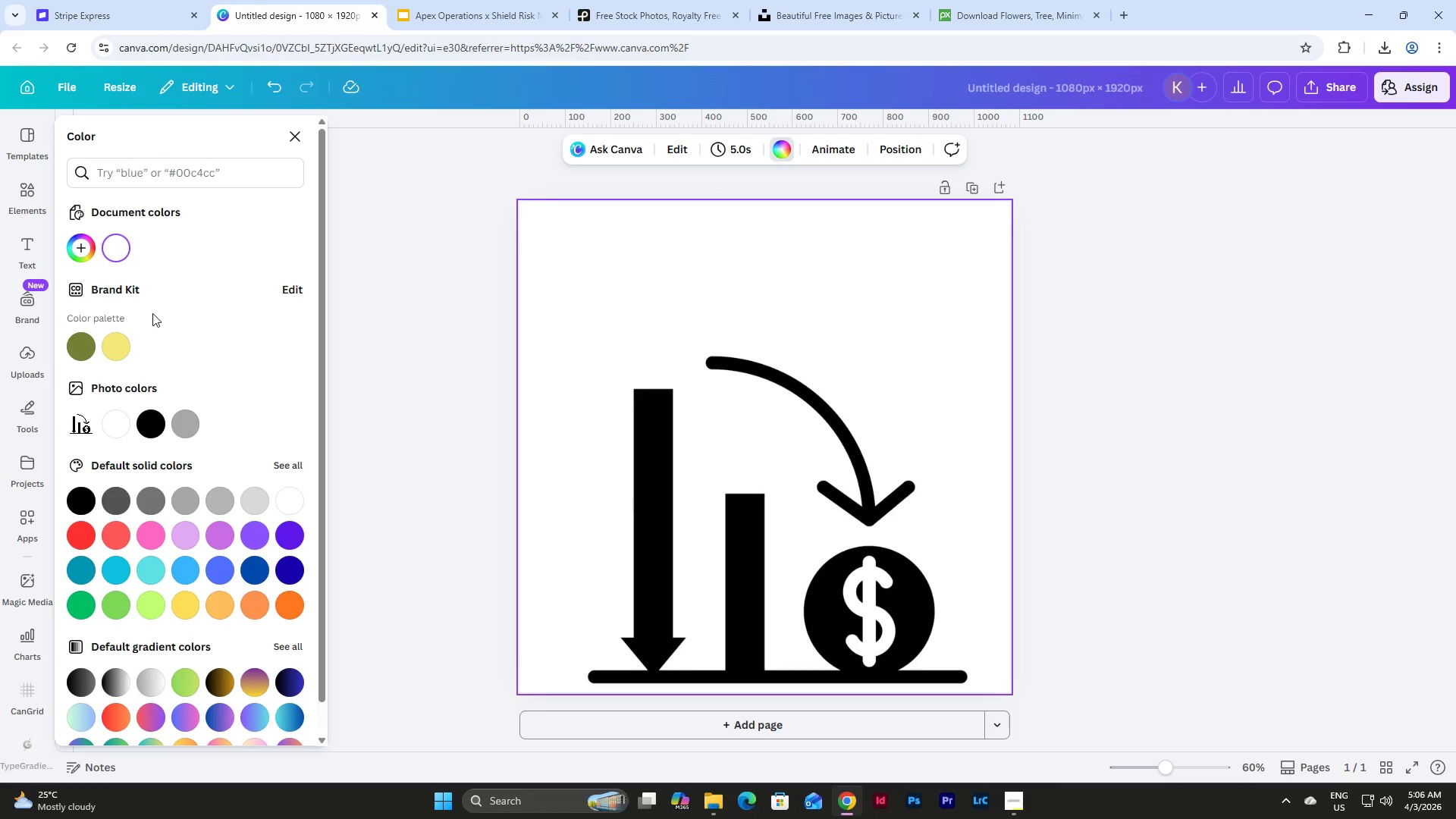 
left_click([149, 424])
 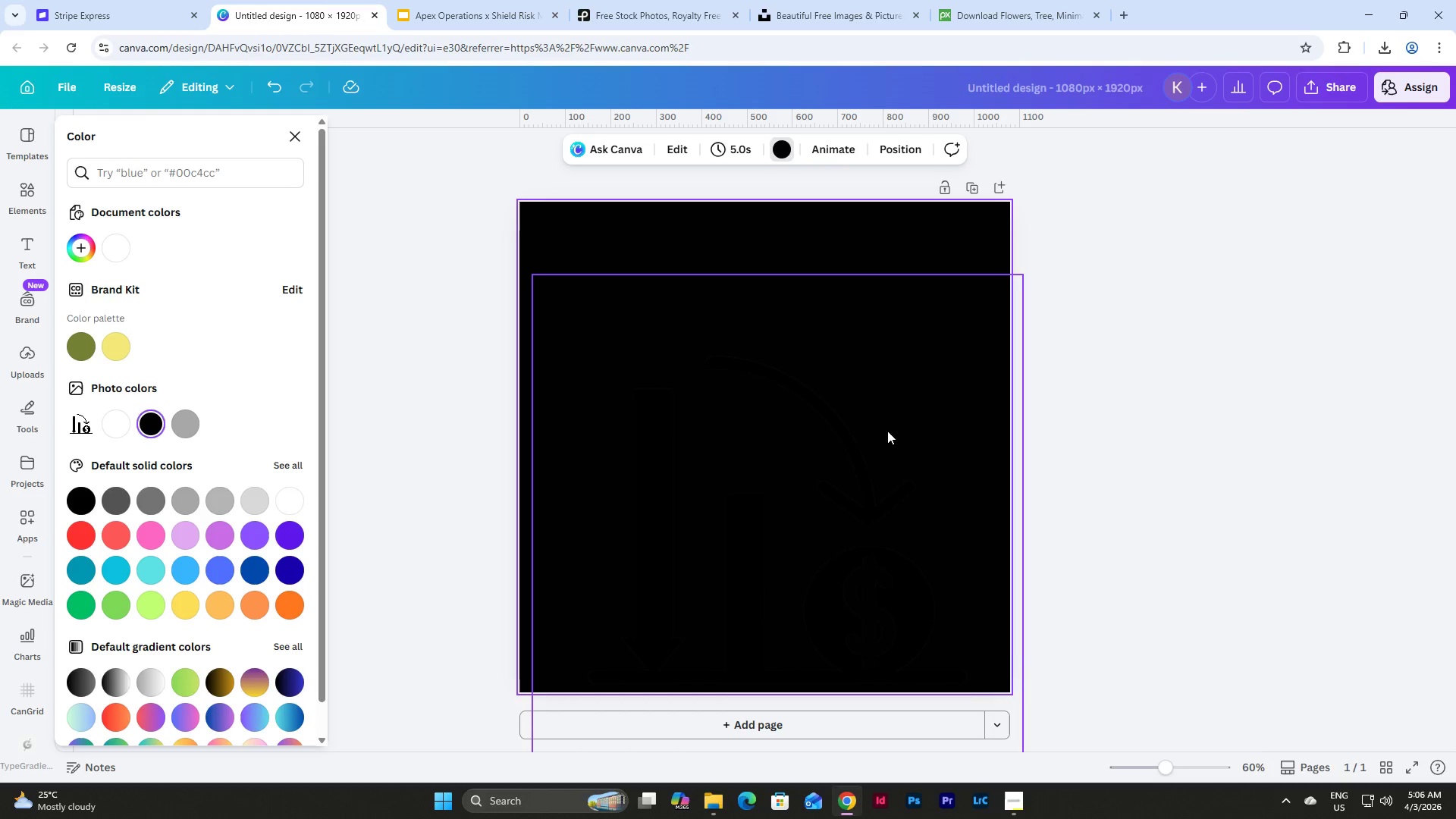 
key(Control+Z)
 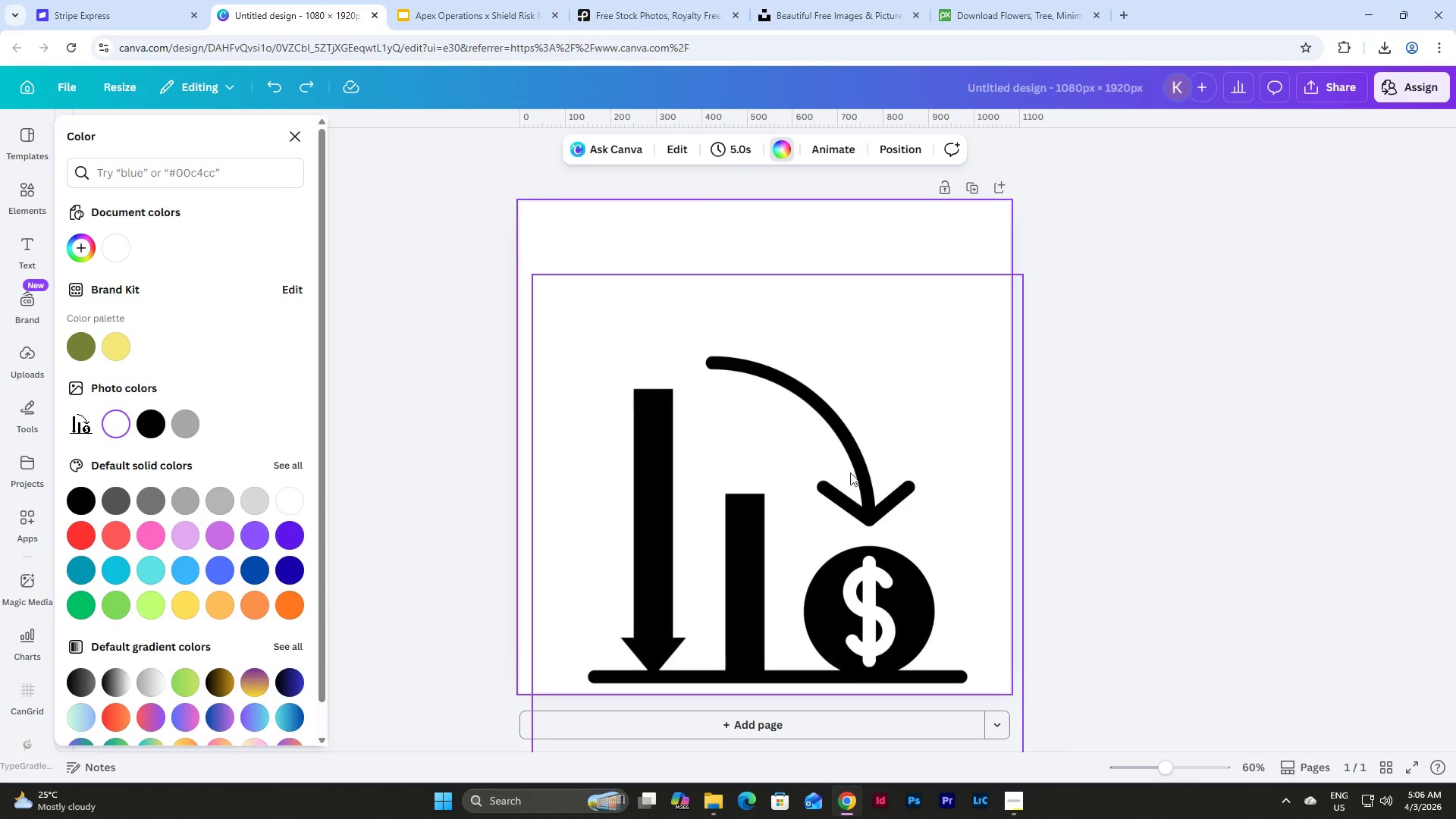 
left_click_drag(start_coordinate=[850, 472], to_coordinate=[842, 402])
 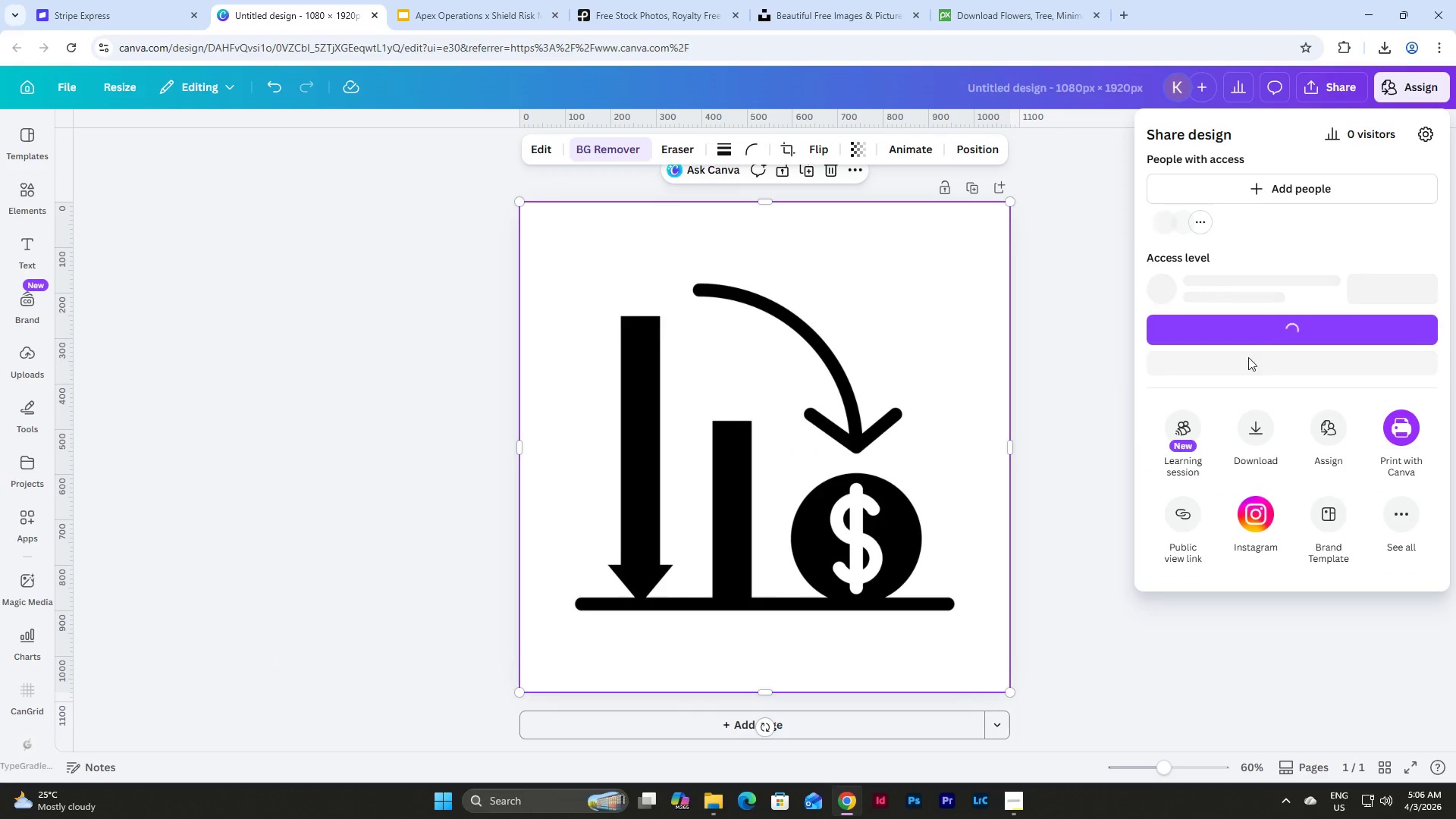 
left_click([1257, 436])
 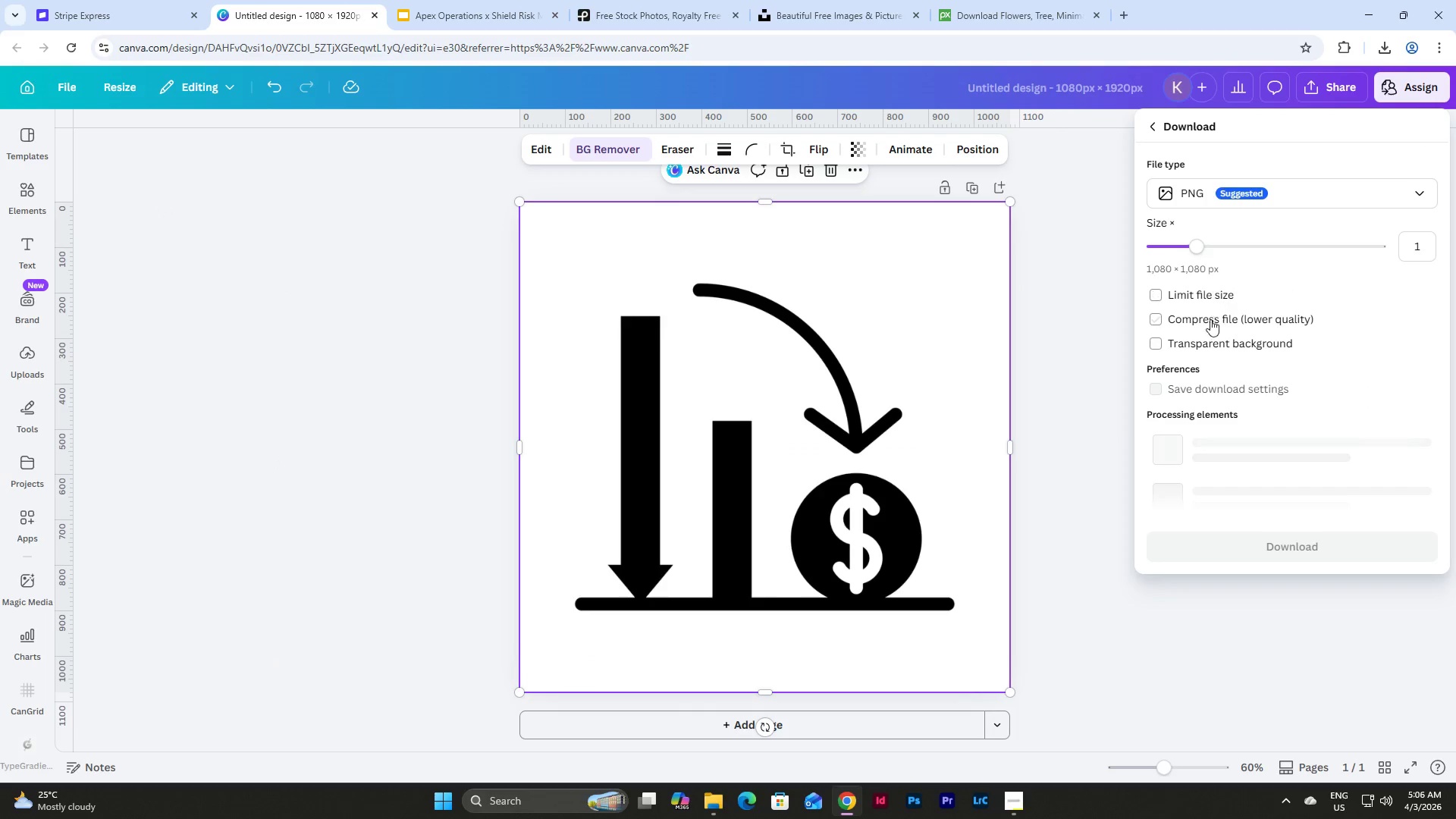 
left_click([1162, 345])
 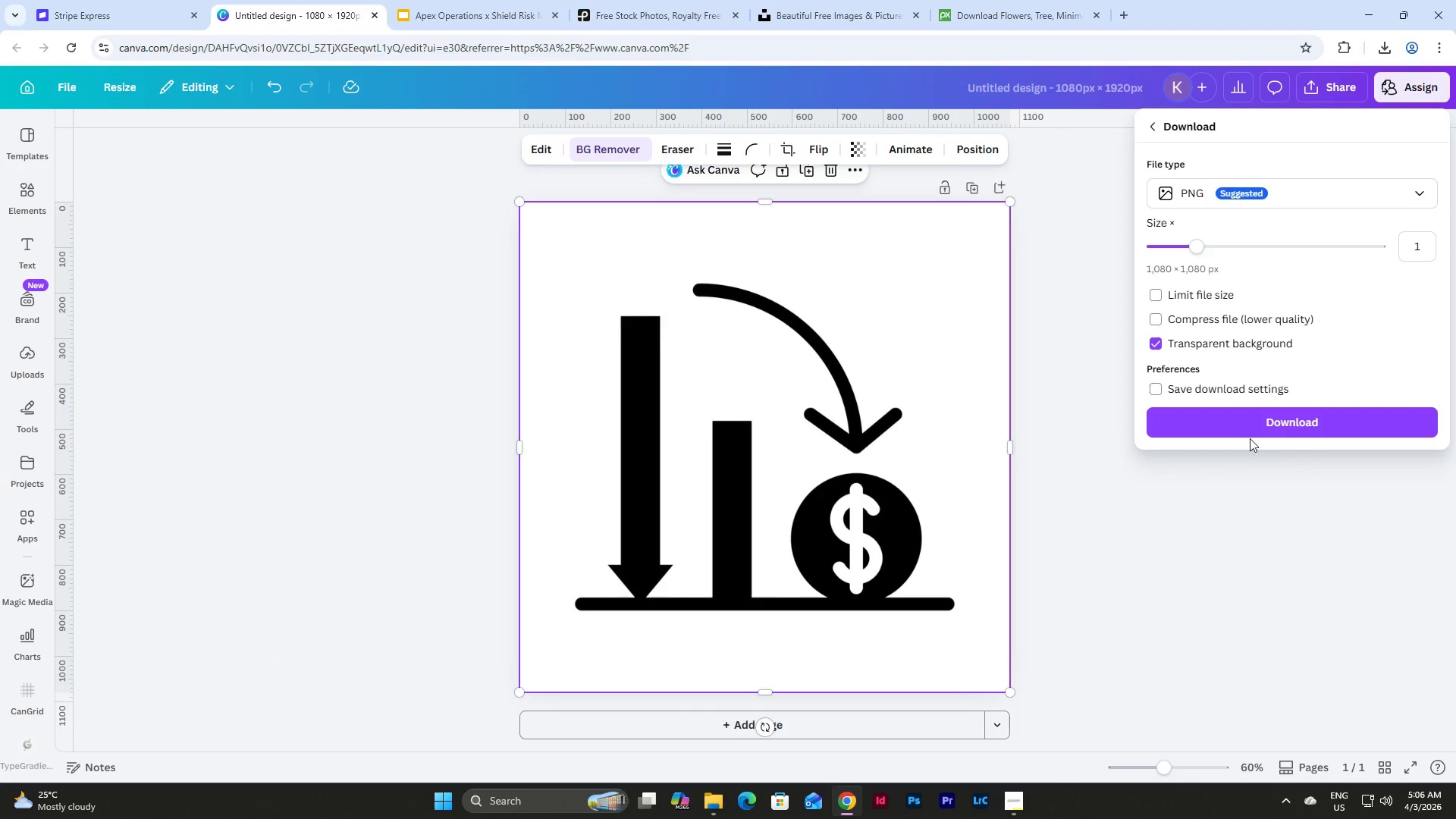 
left_click([1236, 422])
 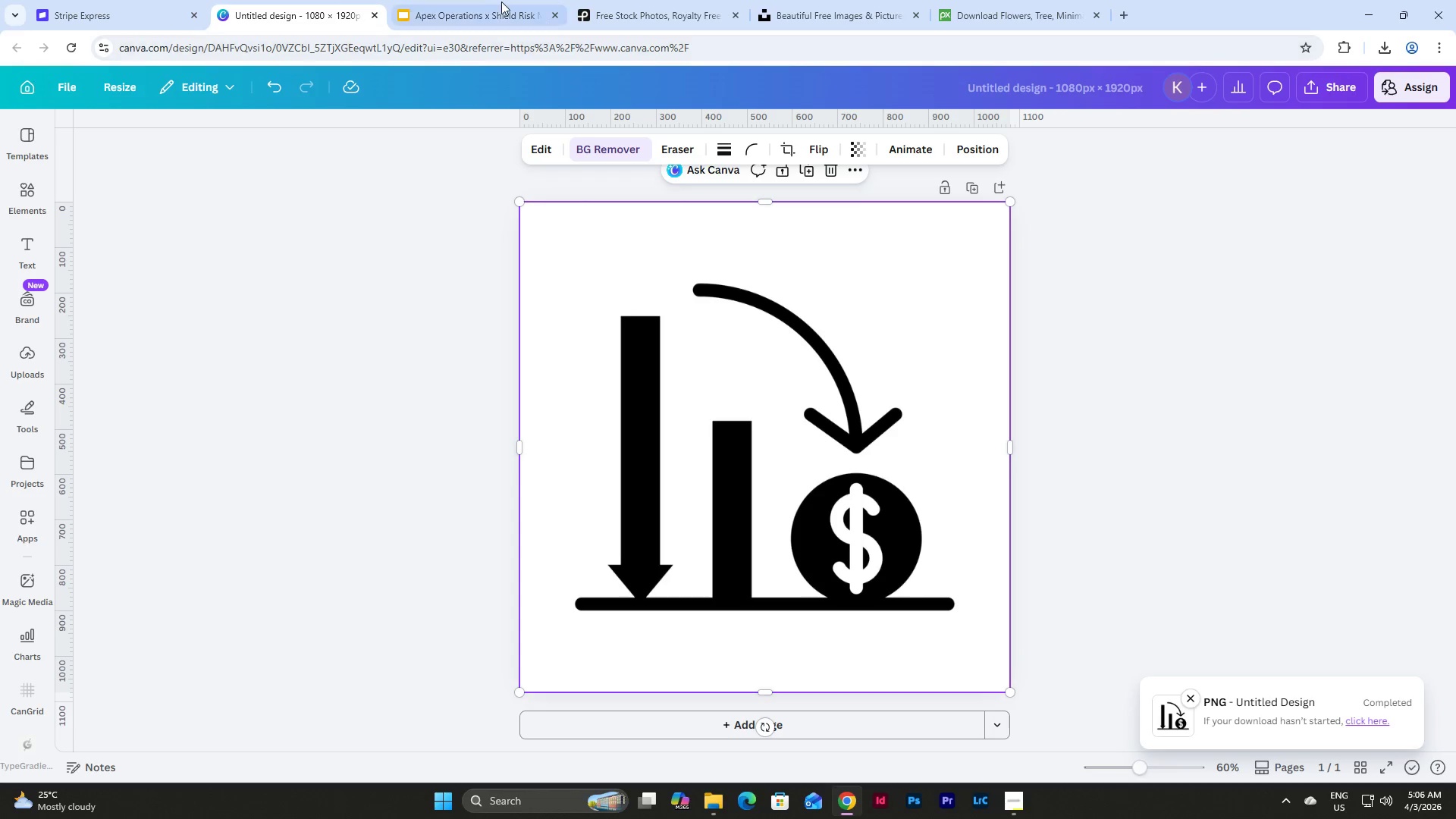 
left_click([483, 0])
 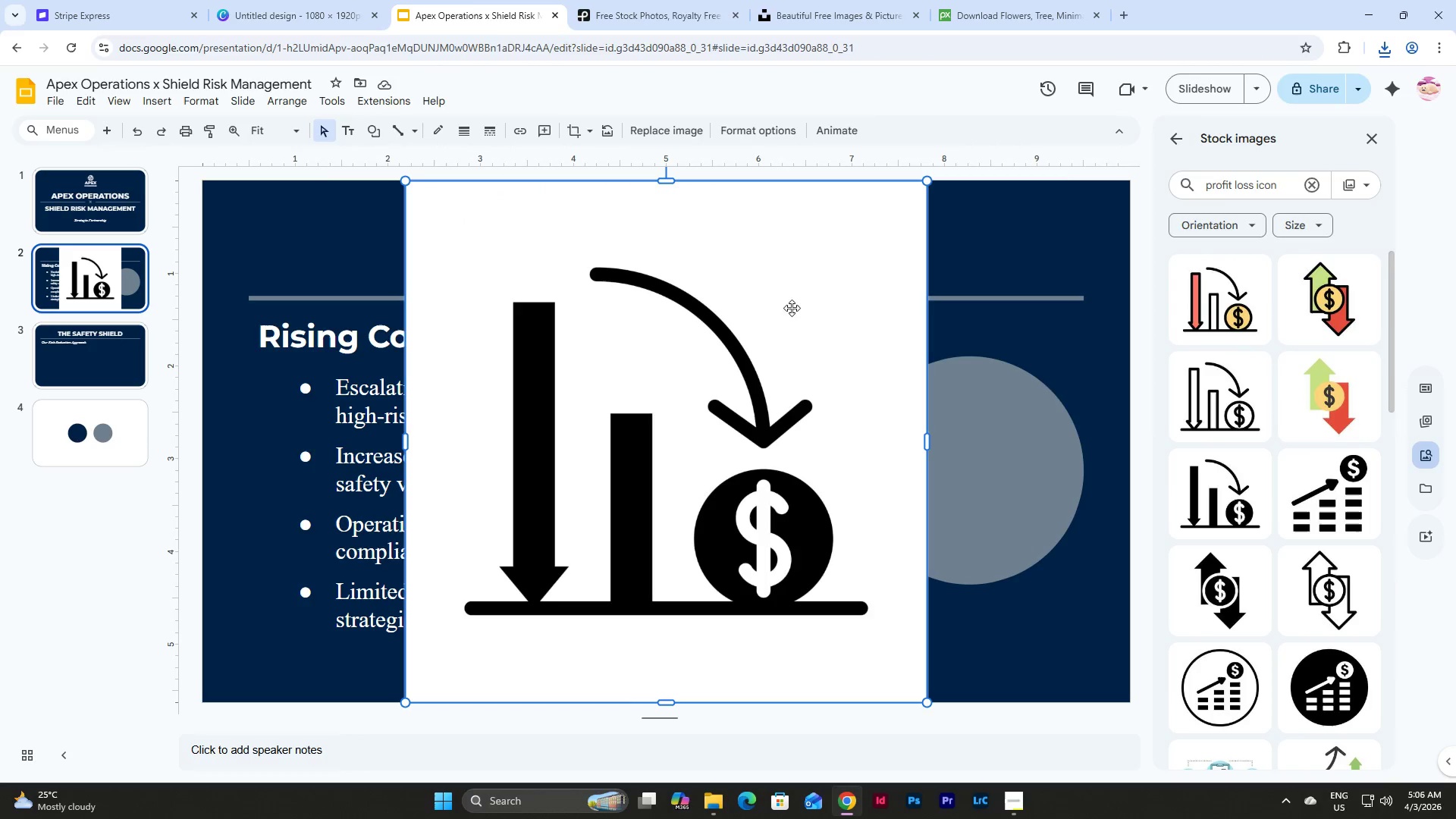 
left_click([708, 316])
 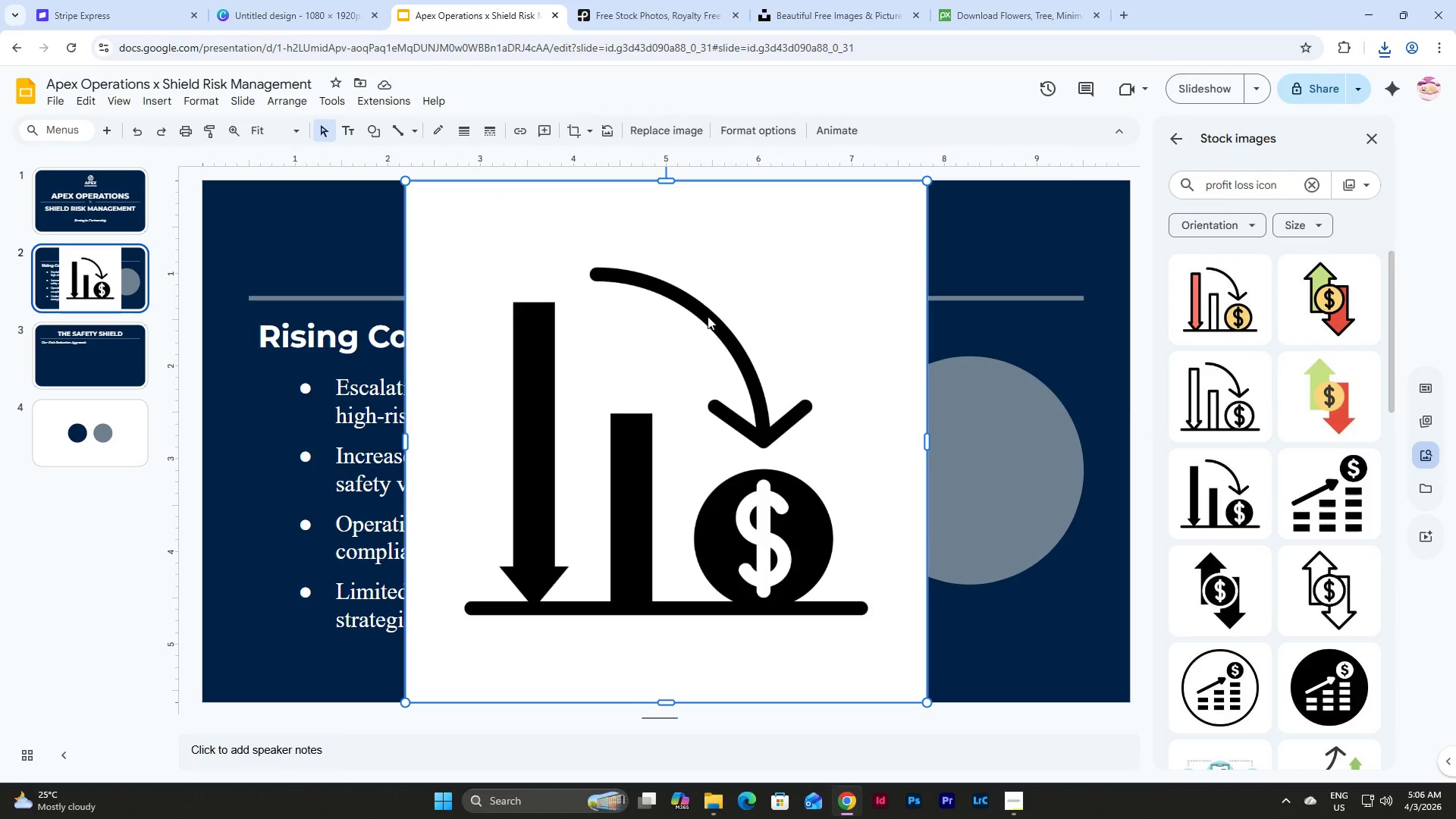 
key(Backspace)
 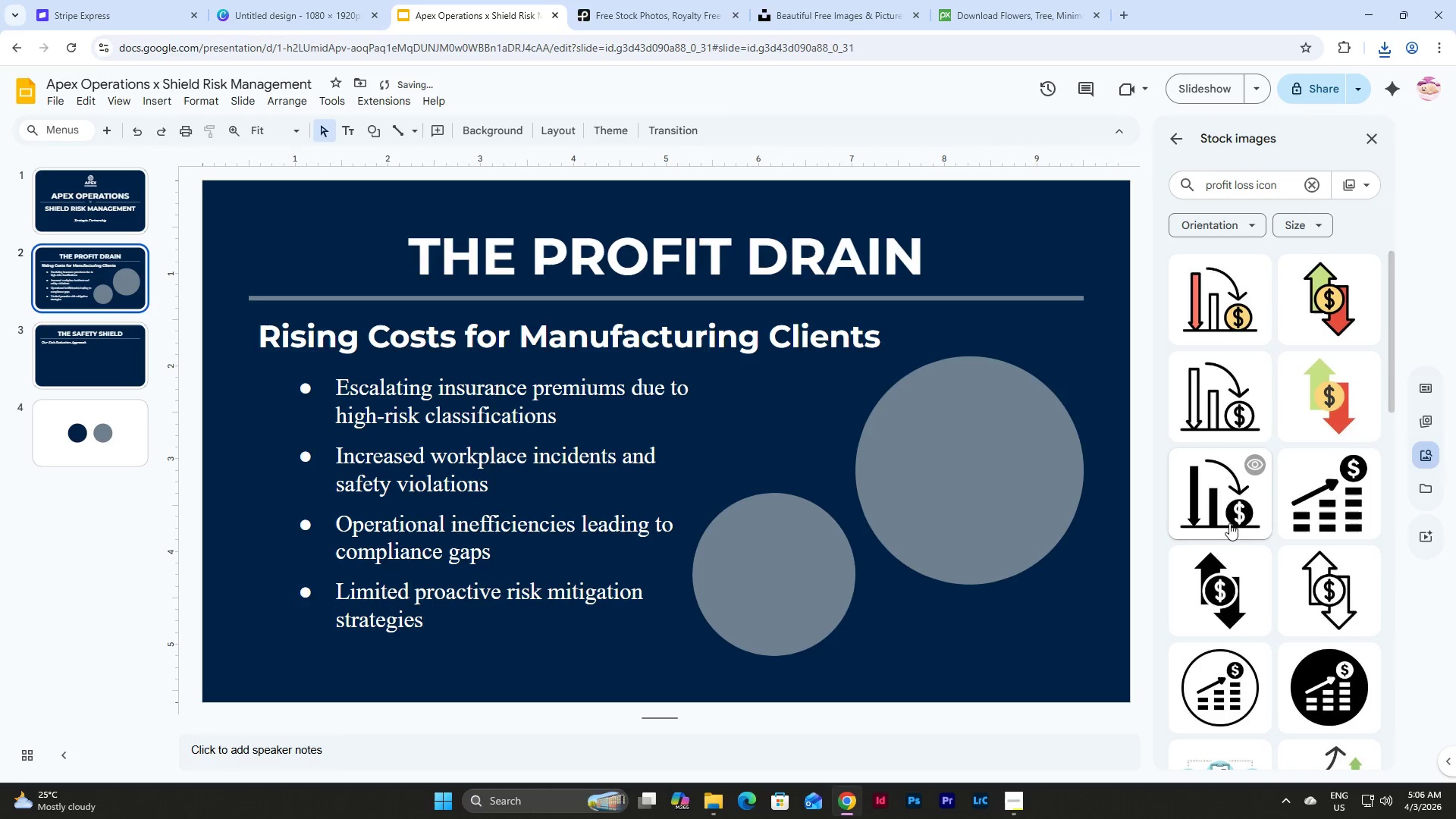 
left_click([1250, 465])
 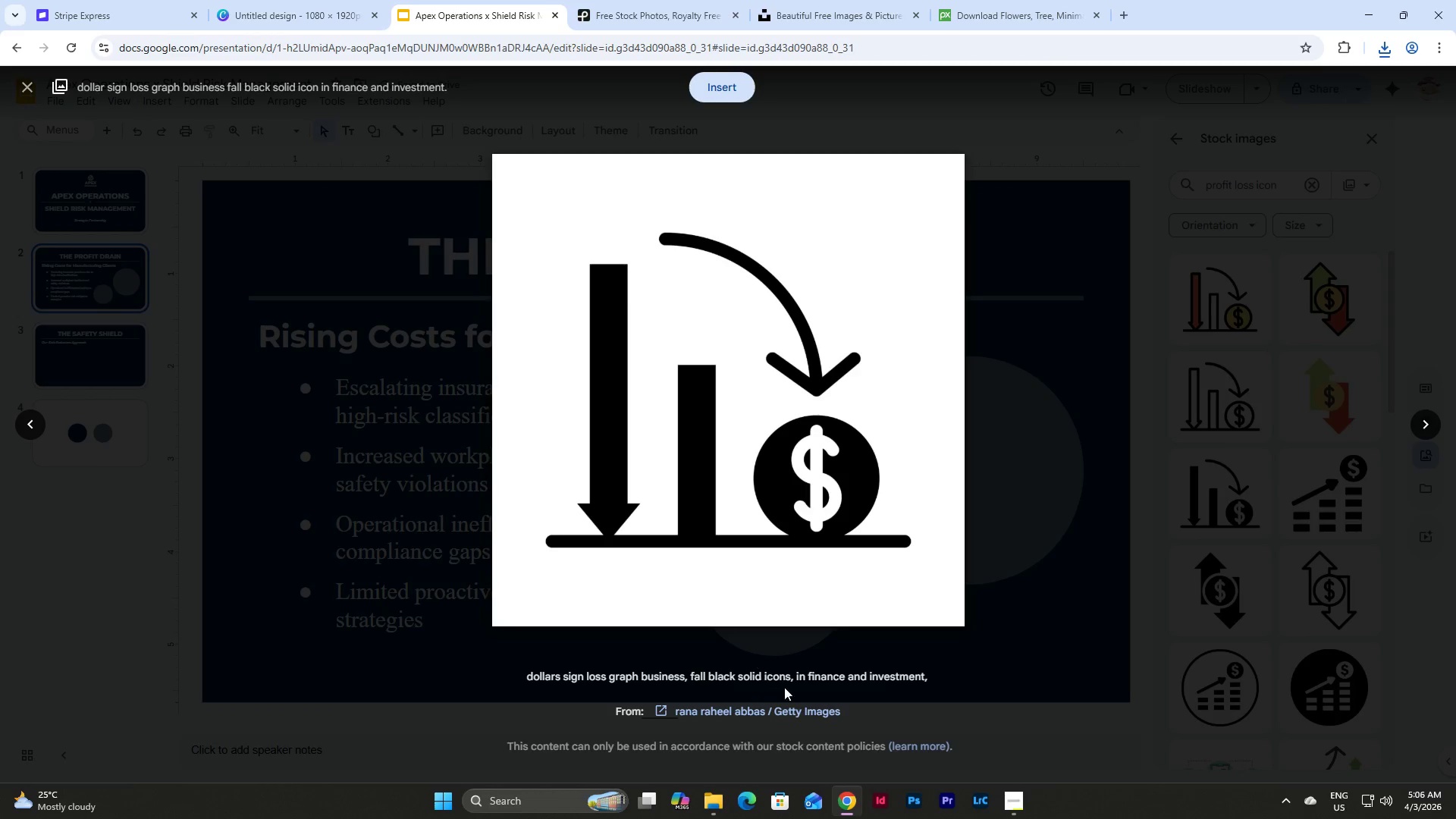 
right_click([793, 708])
 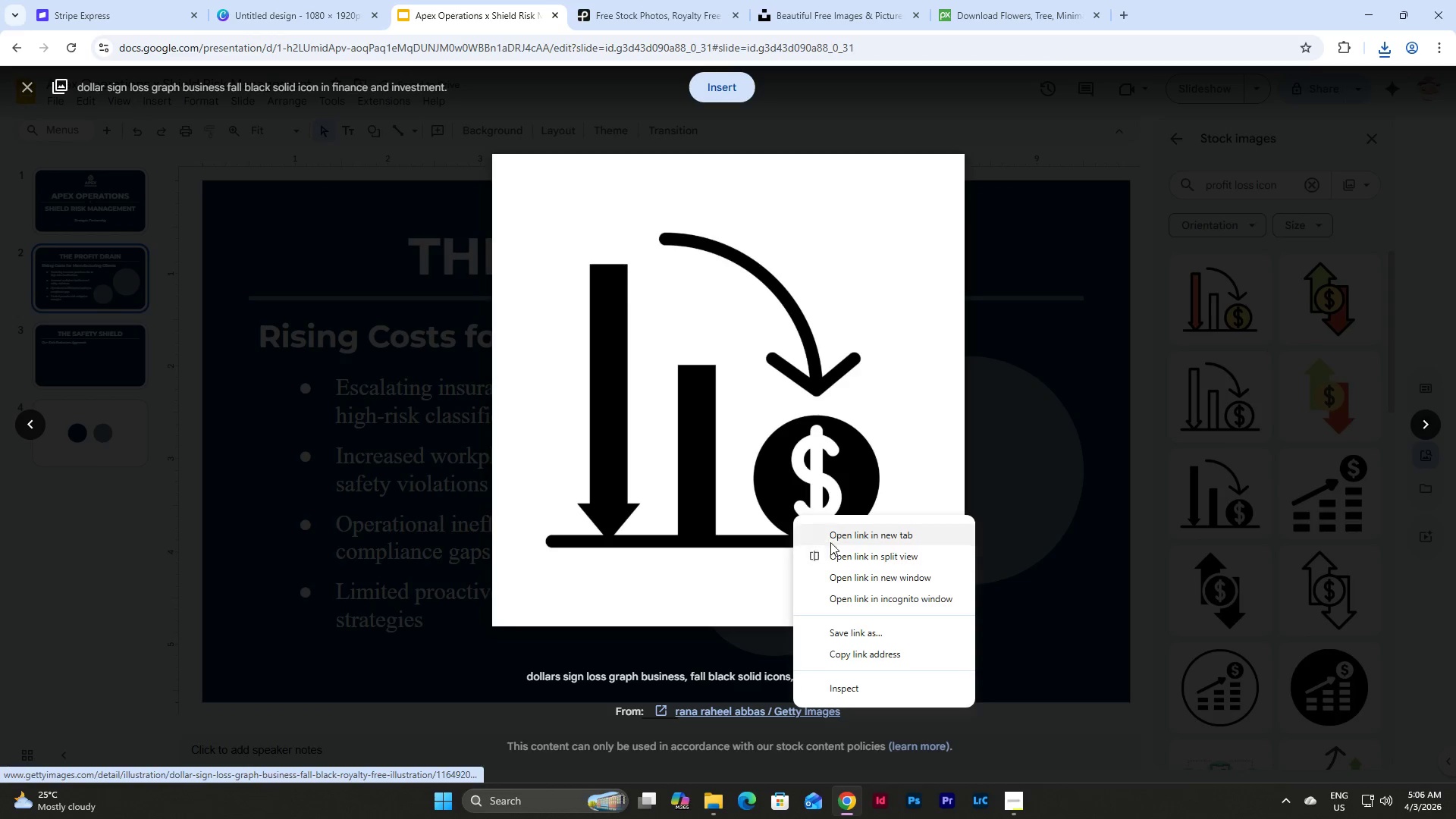 
left_click([835, 530])
 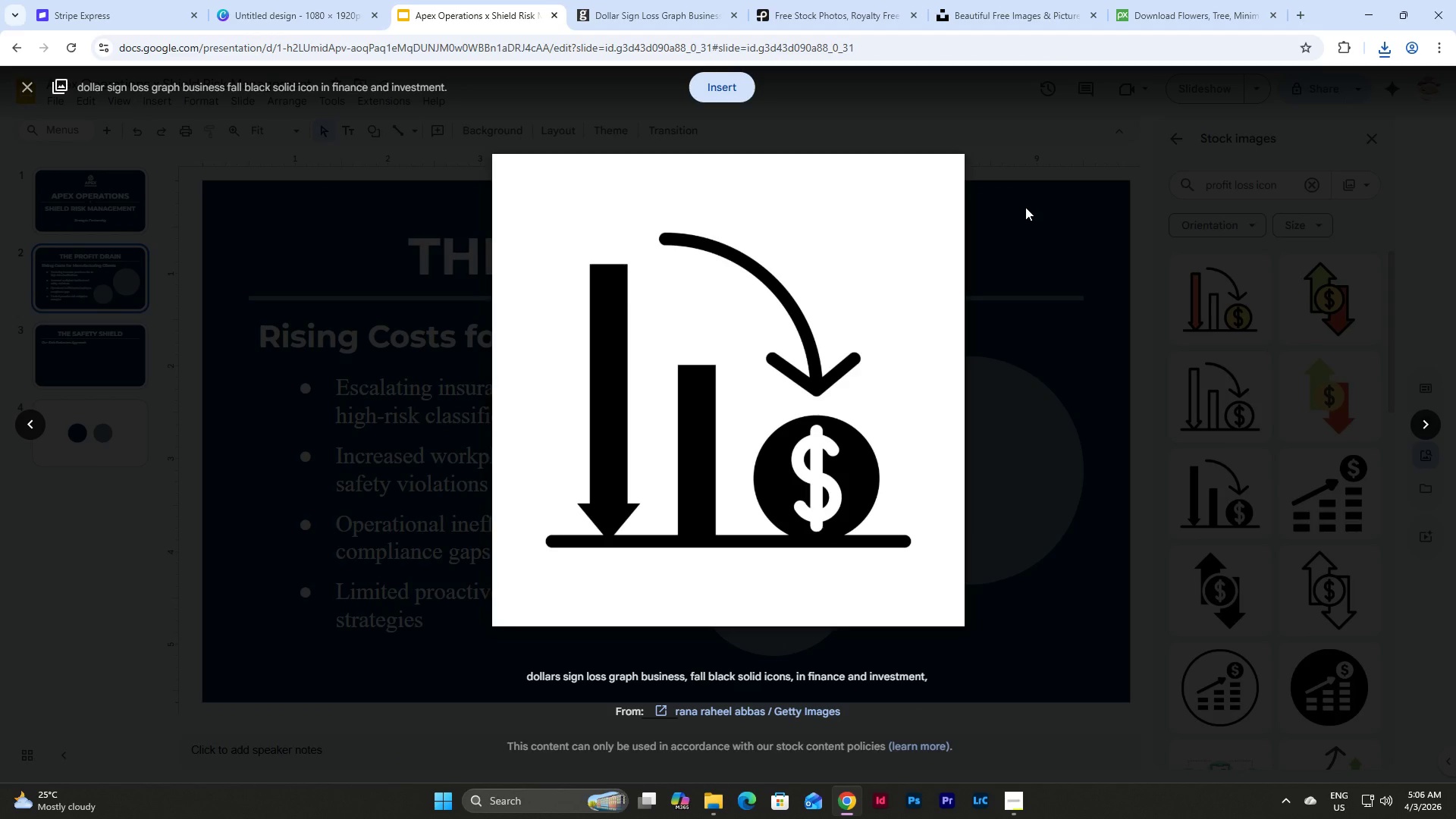 
left_click([1025, 207])
 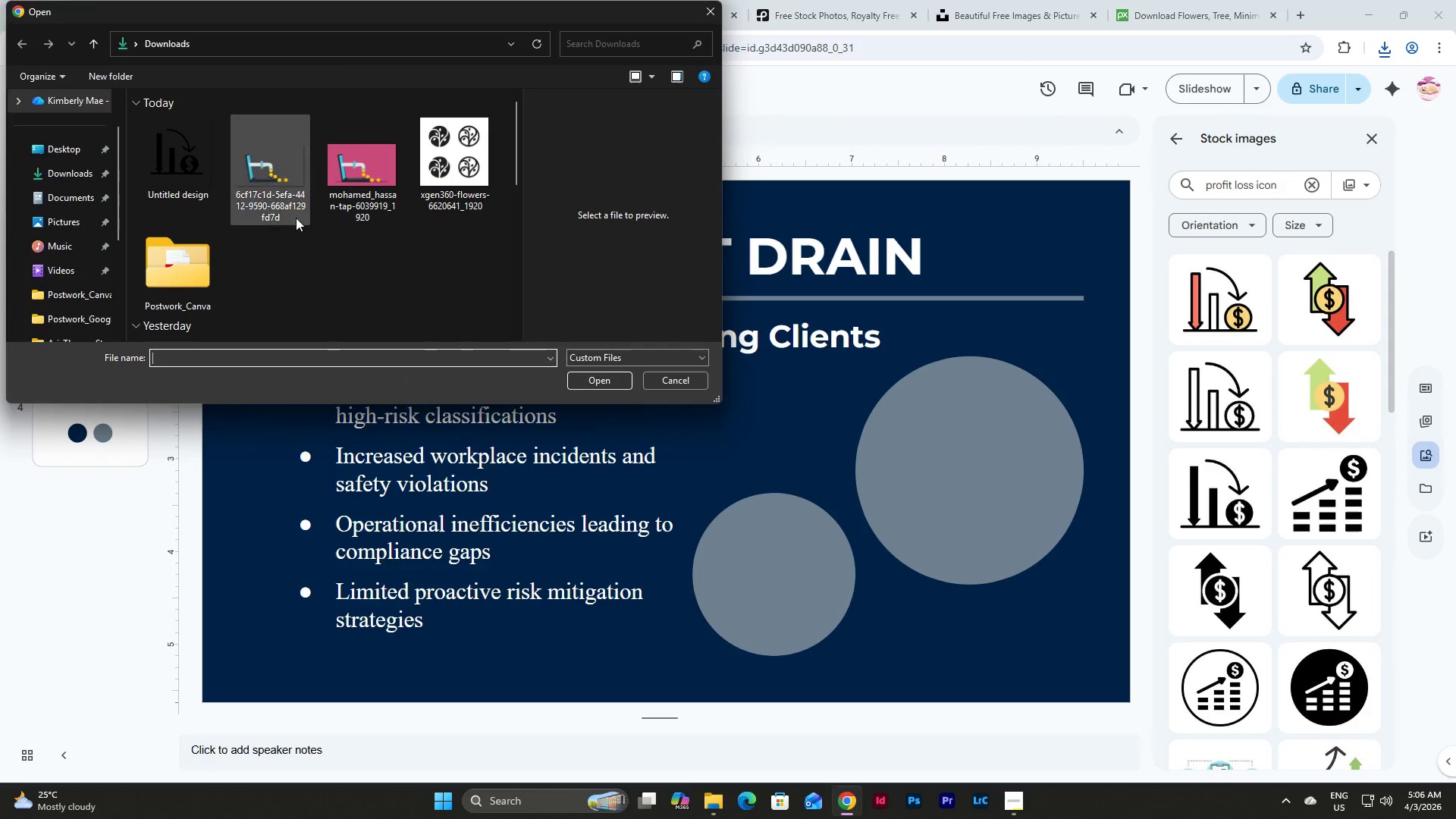 
wait(6.78)
 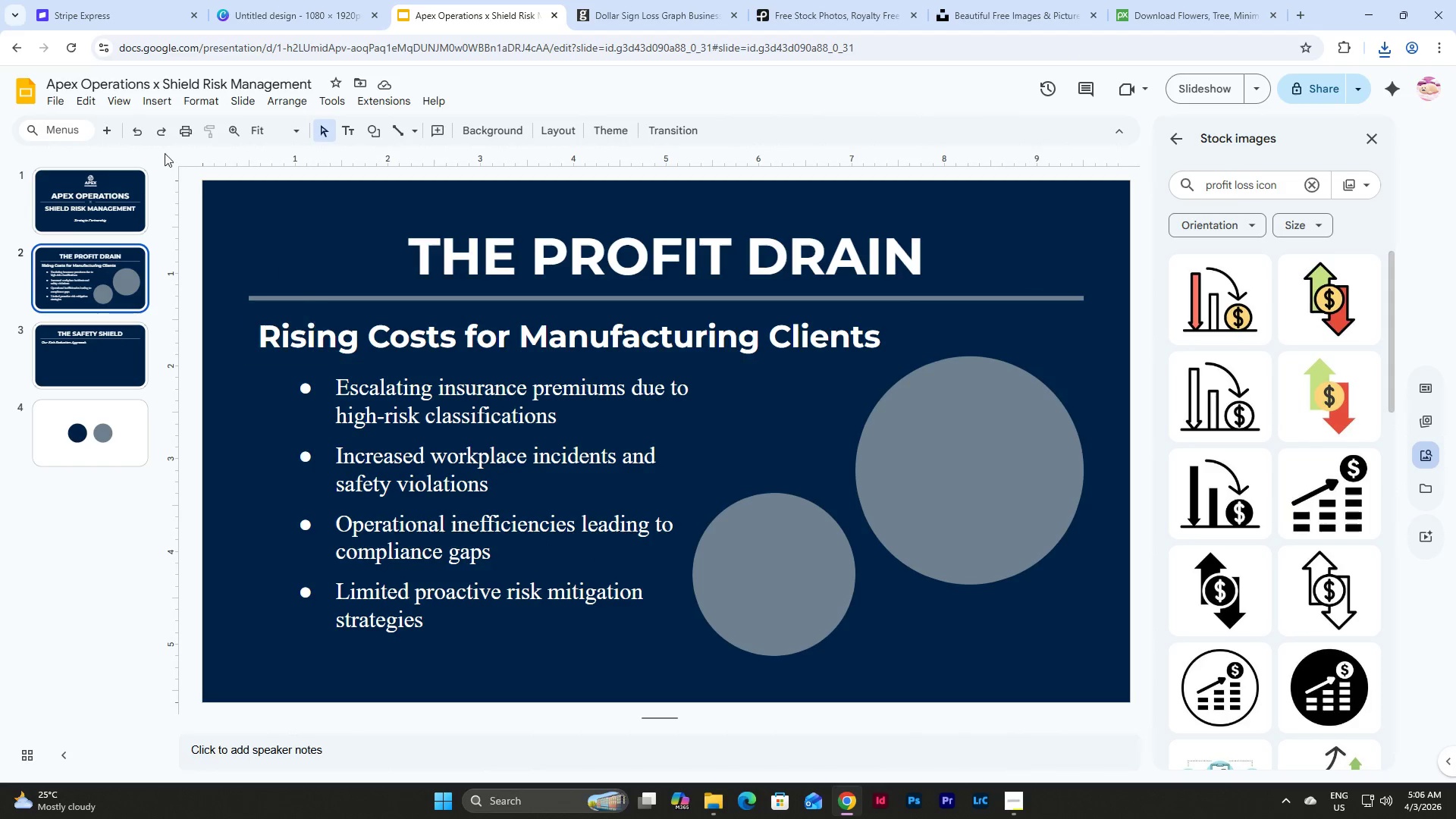 
left_click([184, 163])
 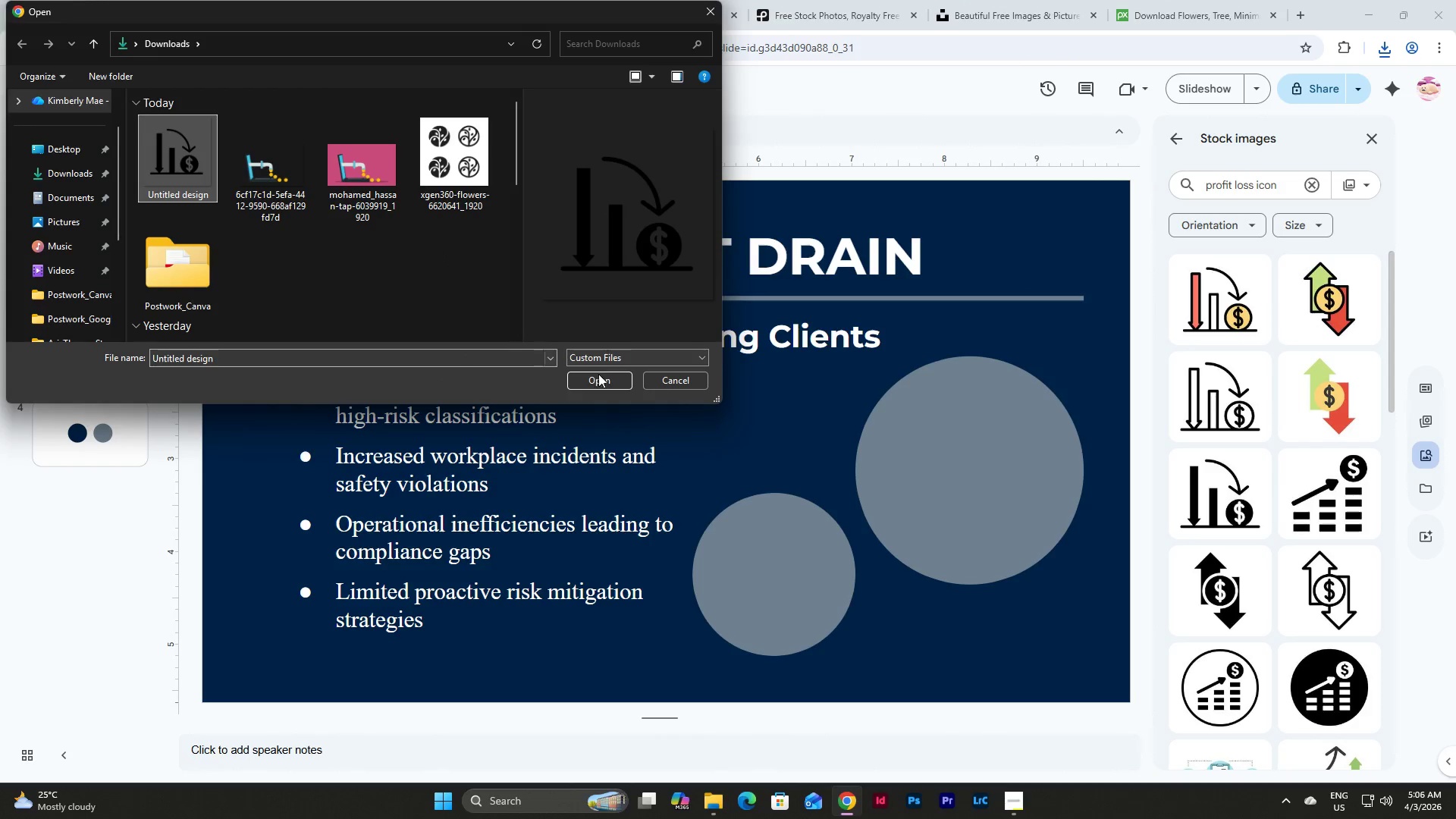 
left_click([604, 380])
 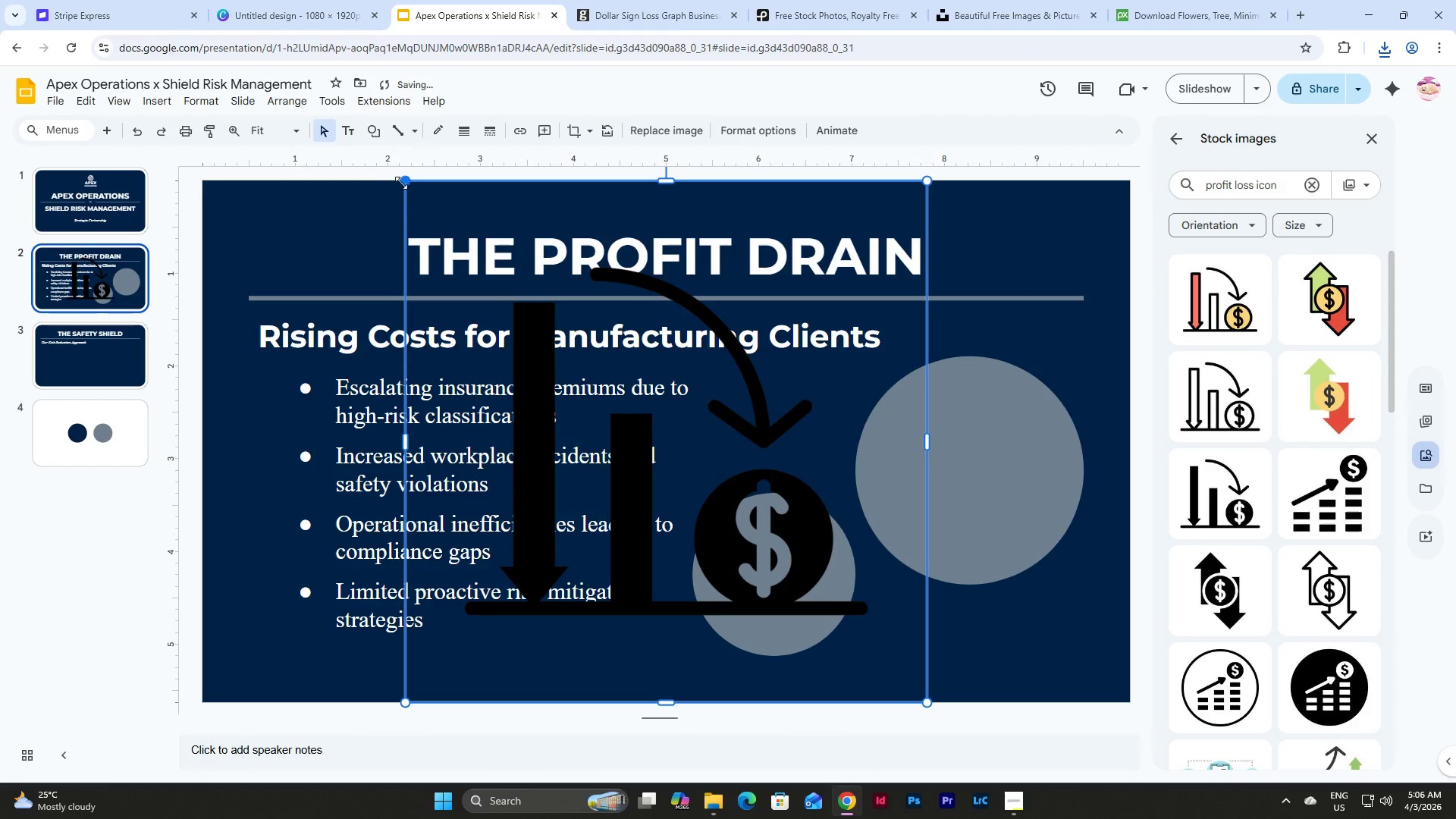 
left_click_drag(start_coordinate=[404, 180], to_coordinate=[806, 580])
 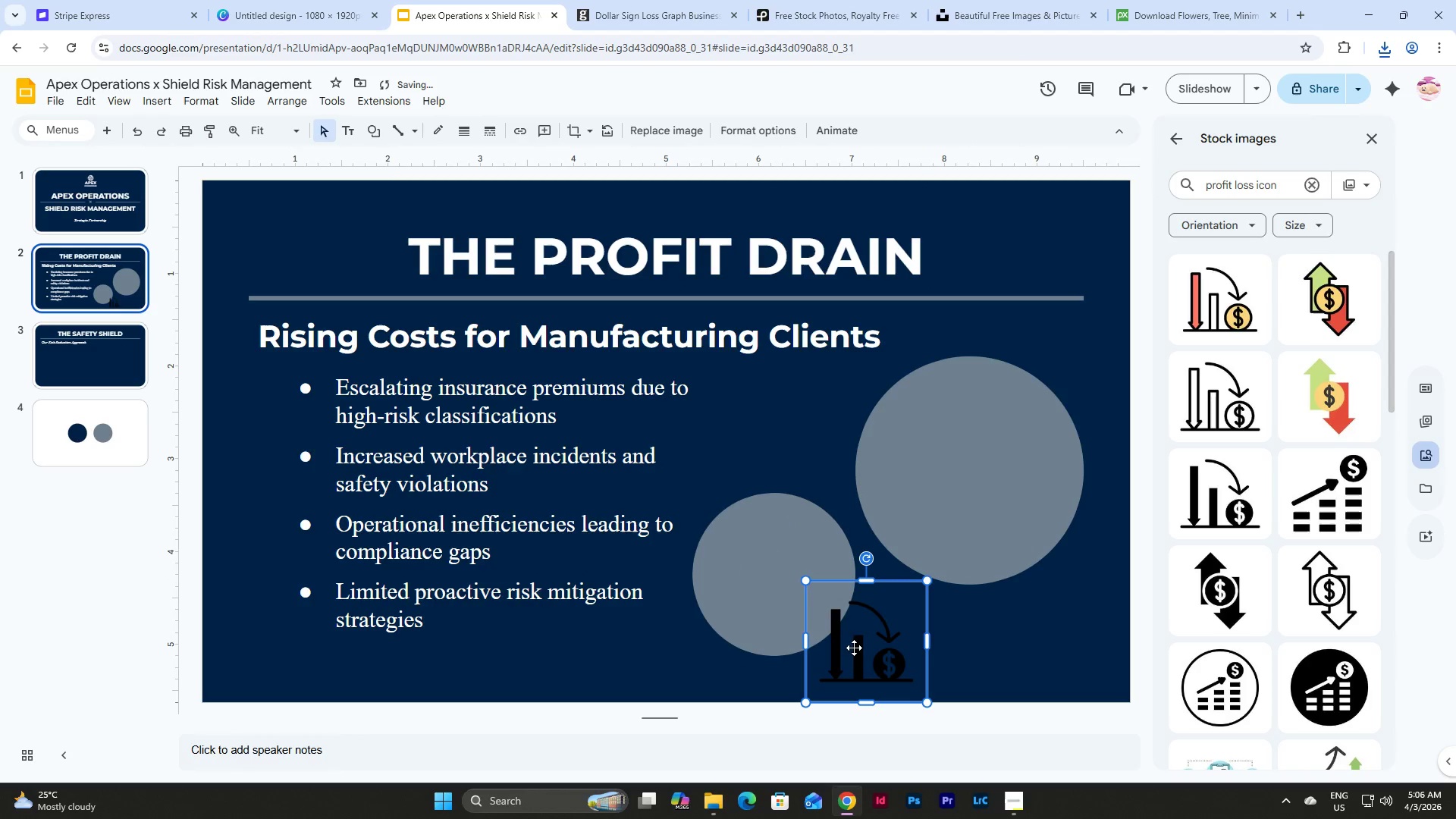 
left_click_drag(start_coordinate=[854, 648], to_coordinate=[764, 581])
 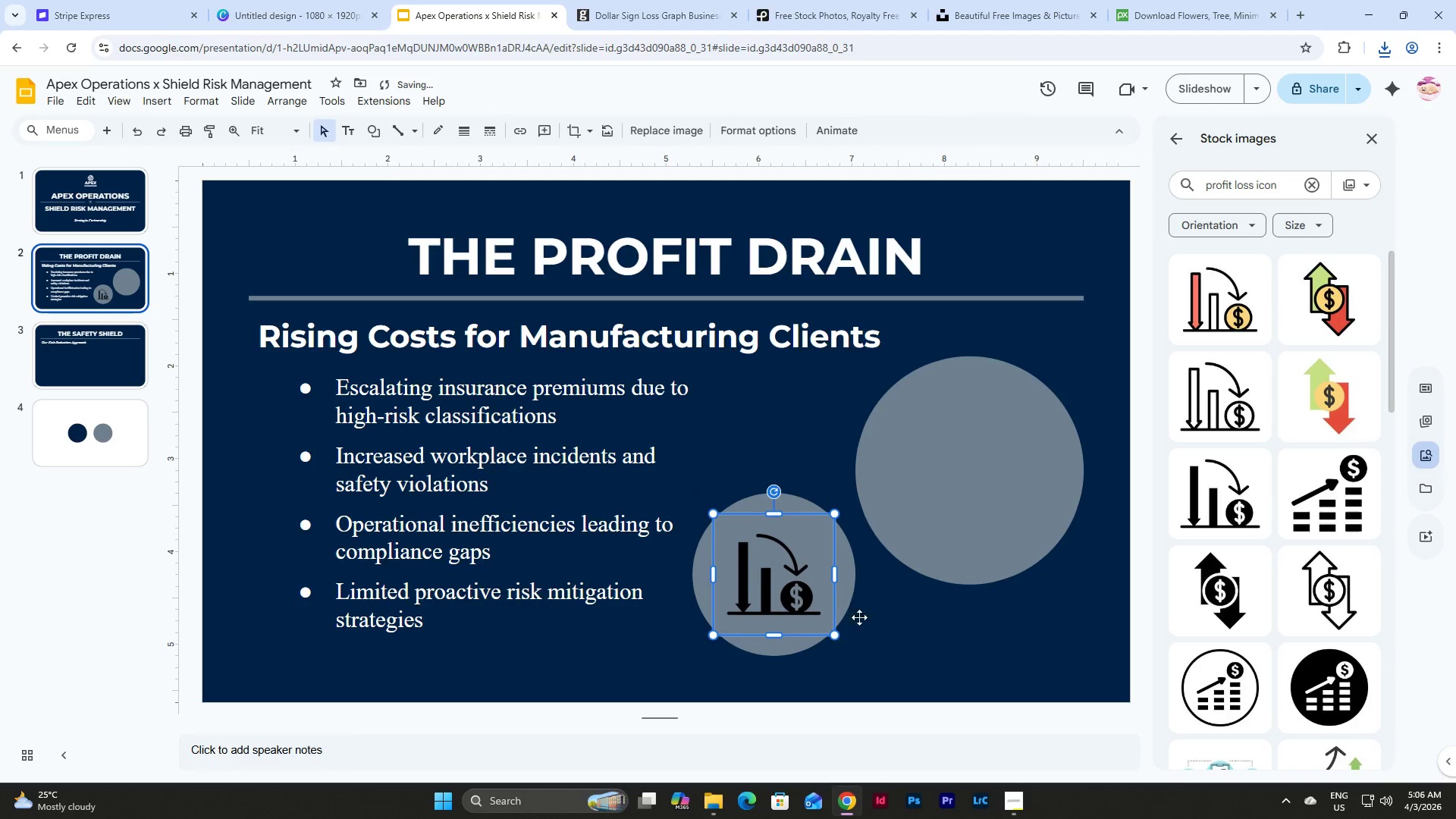 
double_click([792, 581])
 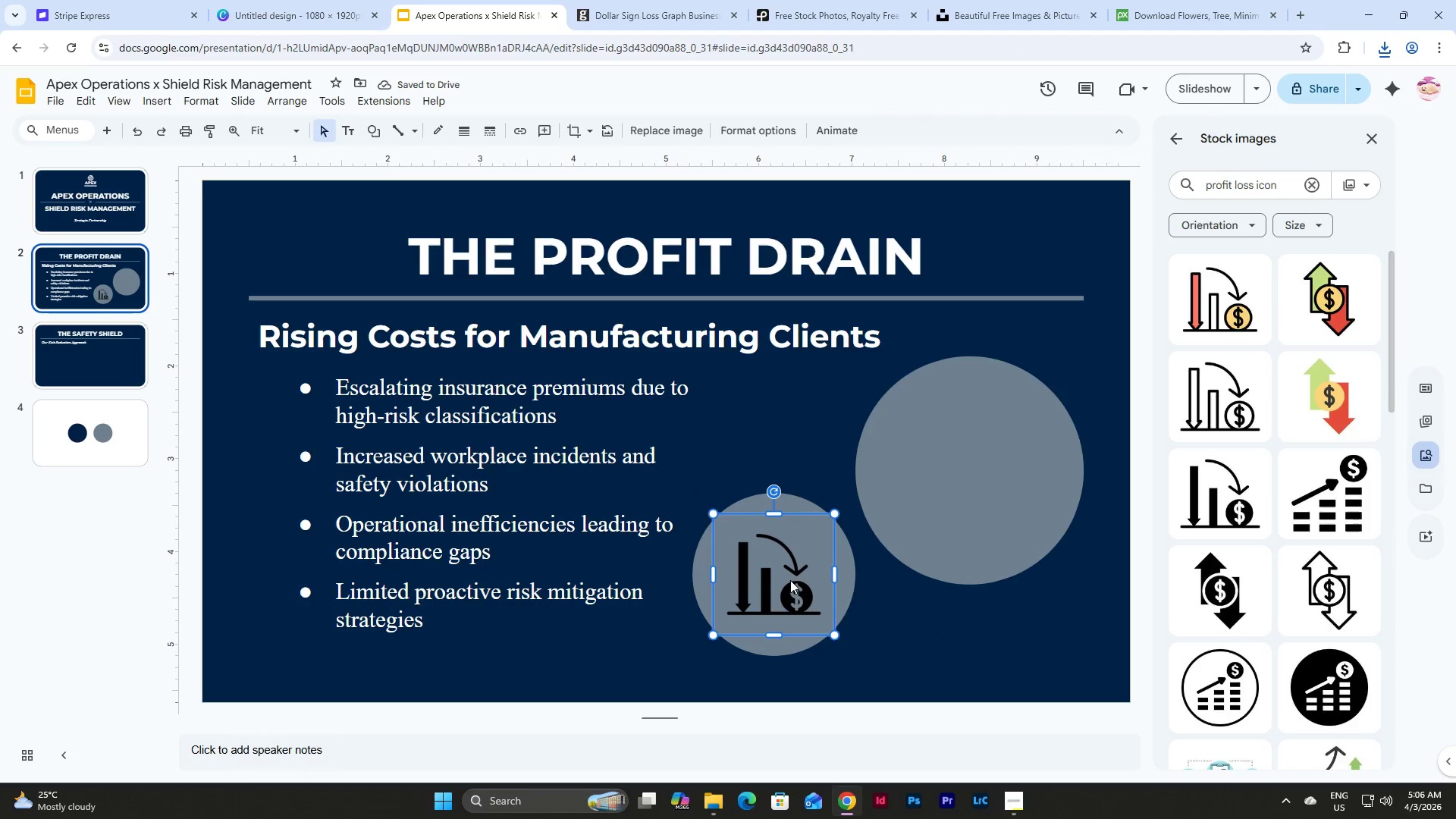 
triple_click([790, 580])
 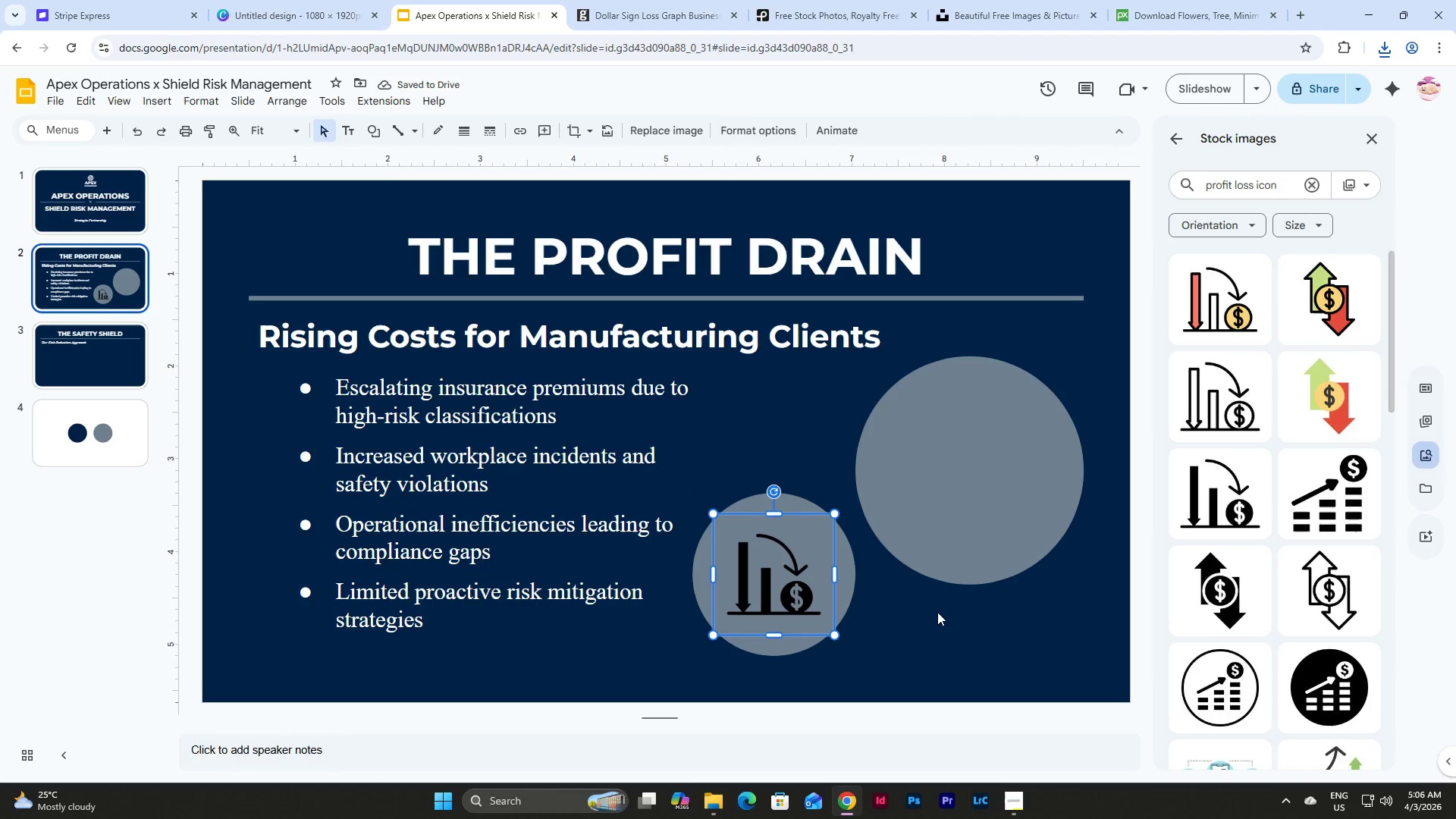 
double_click([806, 569])
 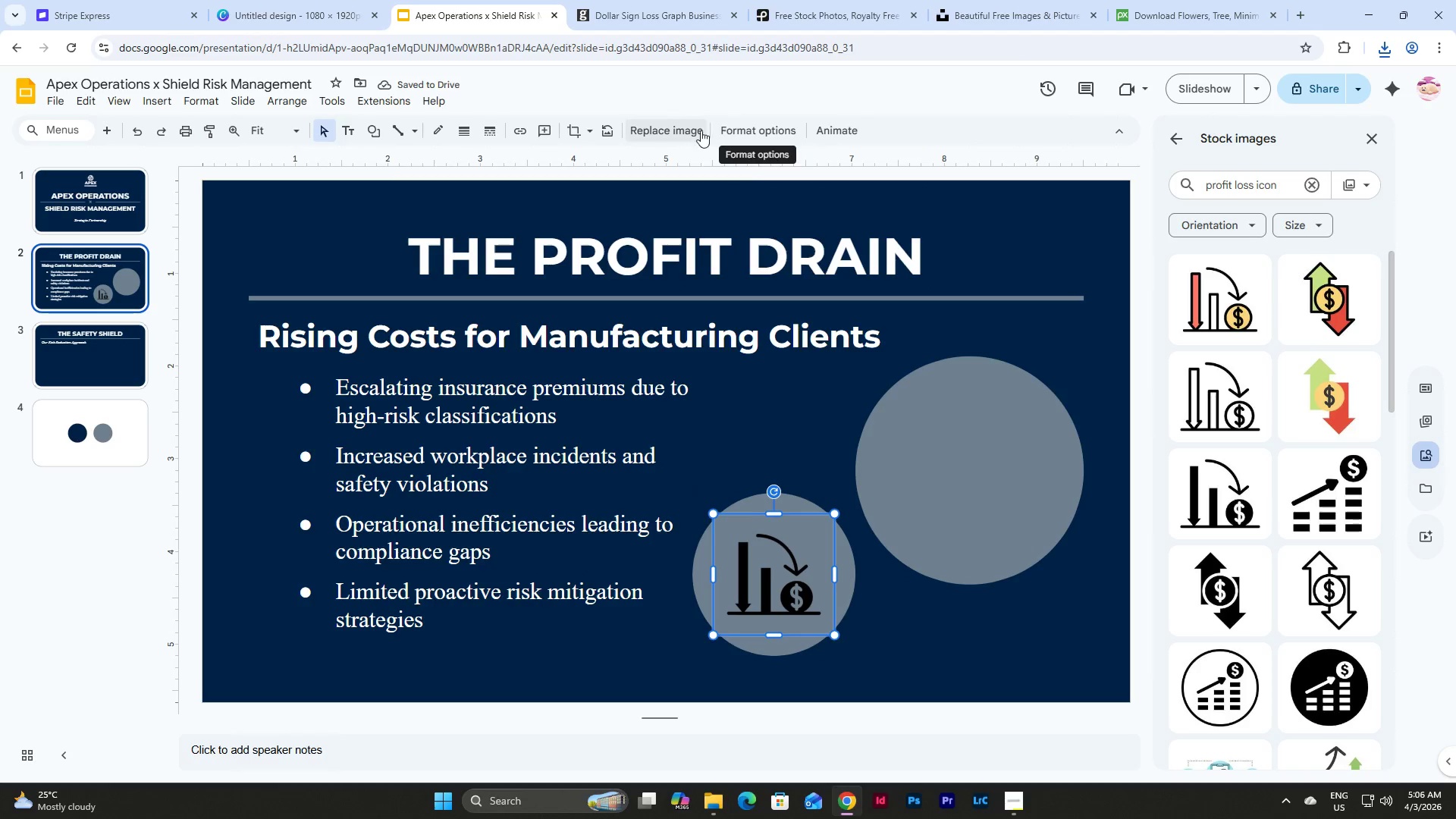 
left_click([762, 124])
 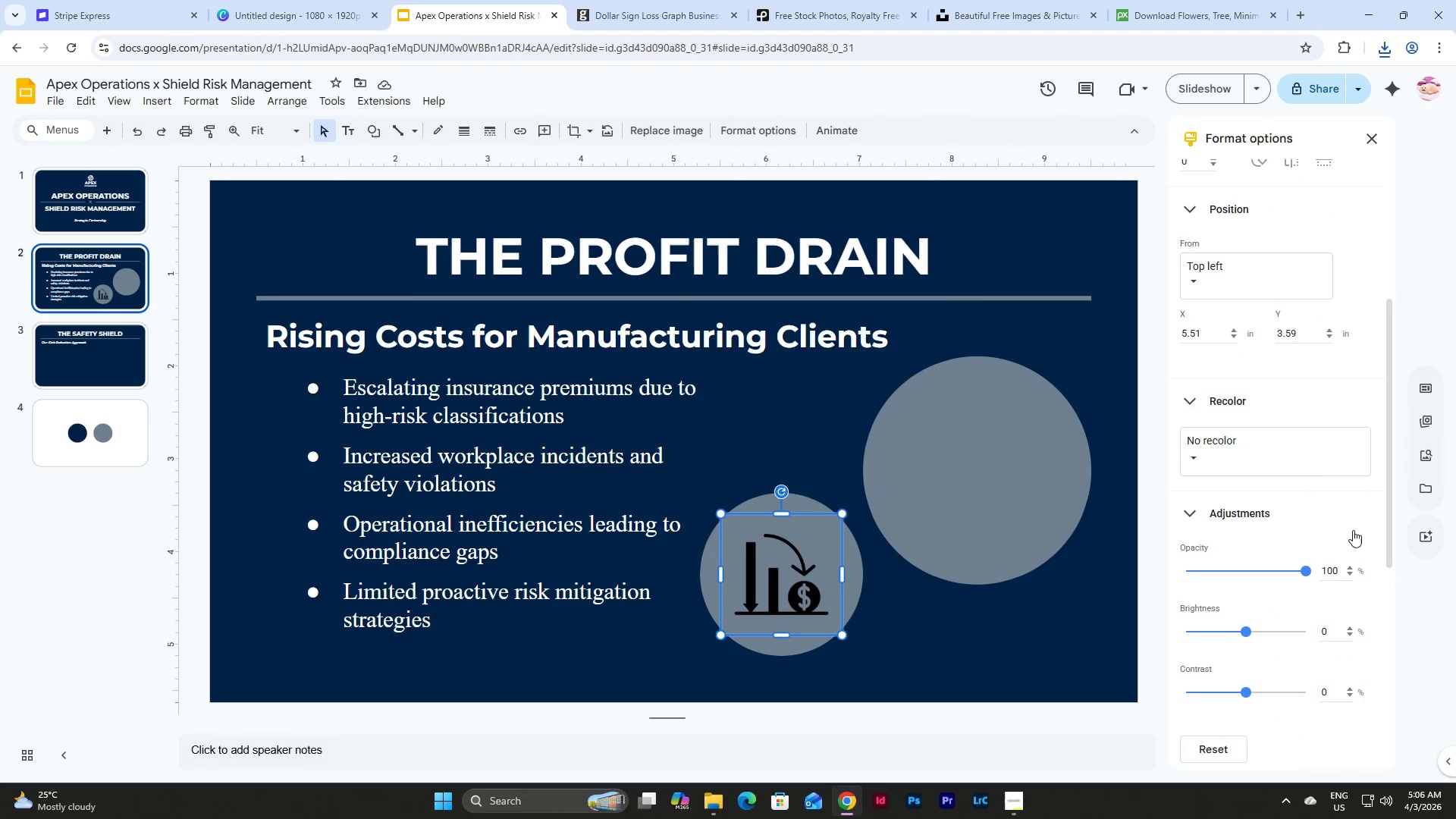 
left_click([1312, 452])
 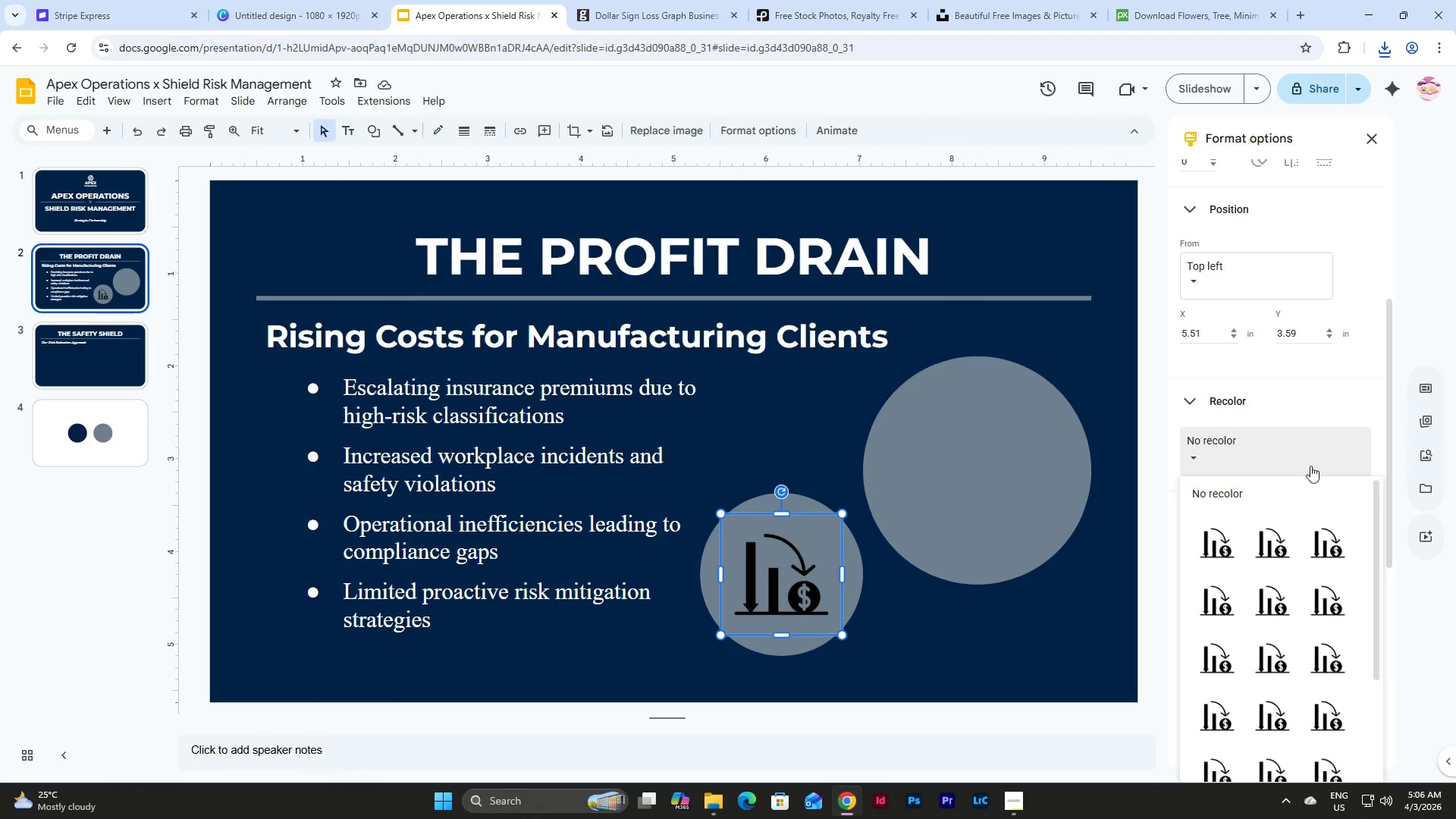 
scroll: coordinate [1320, 559], scroll_direction: down, amount: 11.0
 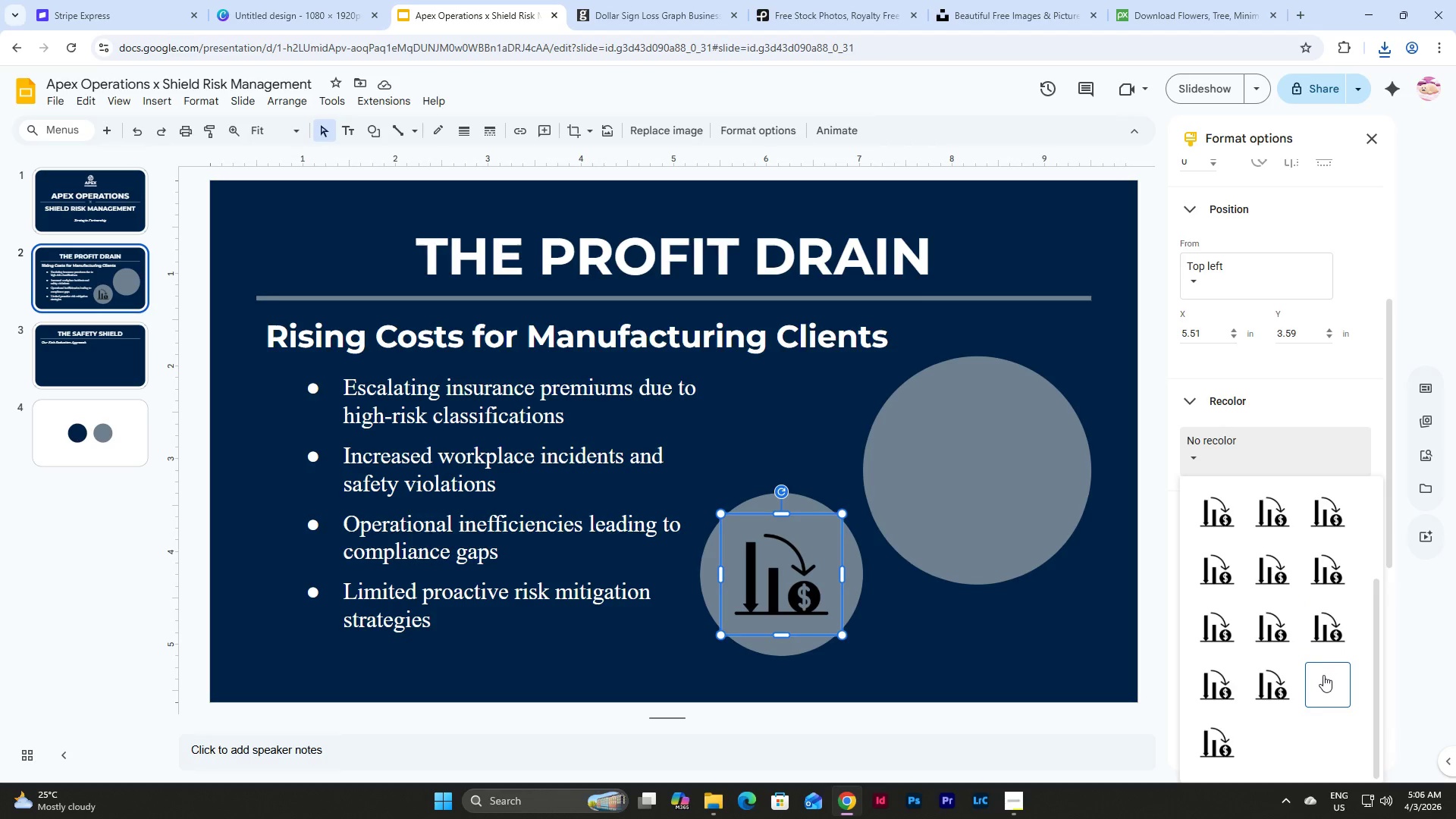 
left_click([1323, 675])
 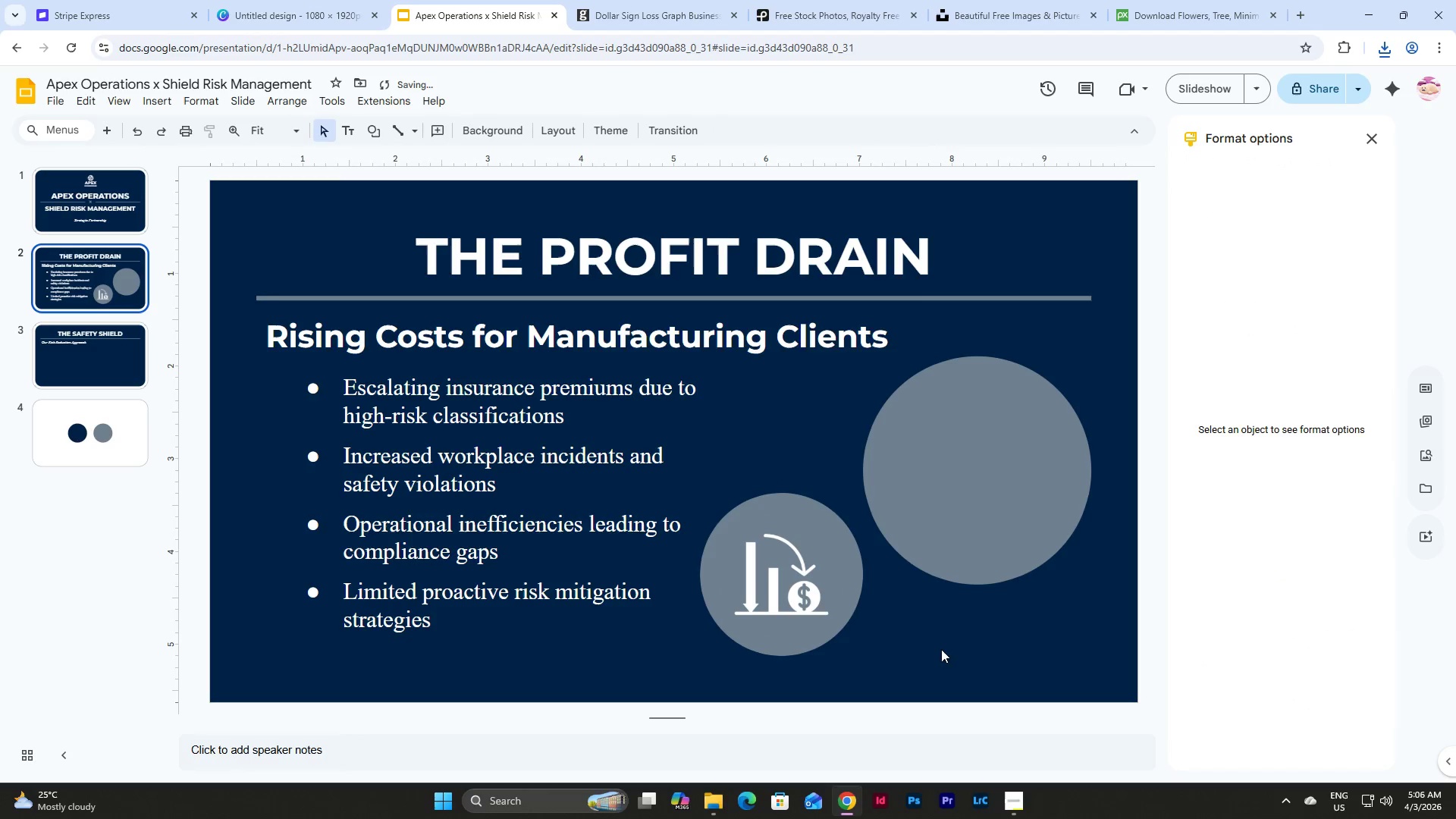 
double_click([792, 563])
 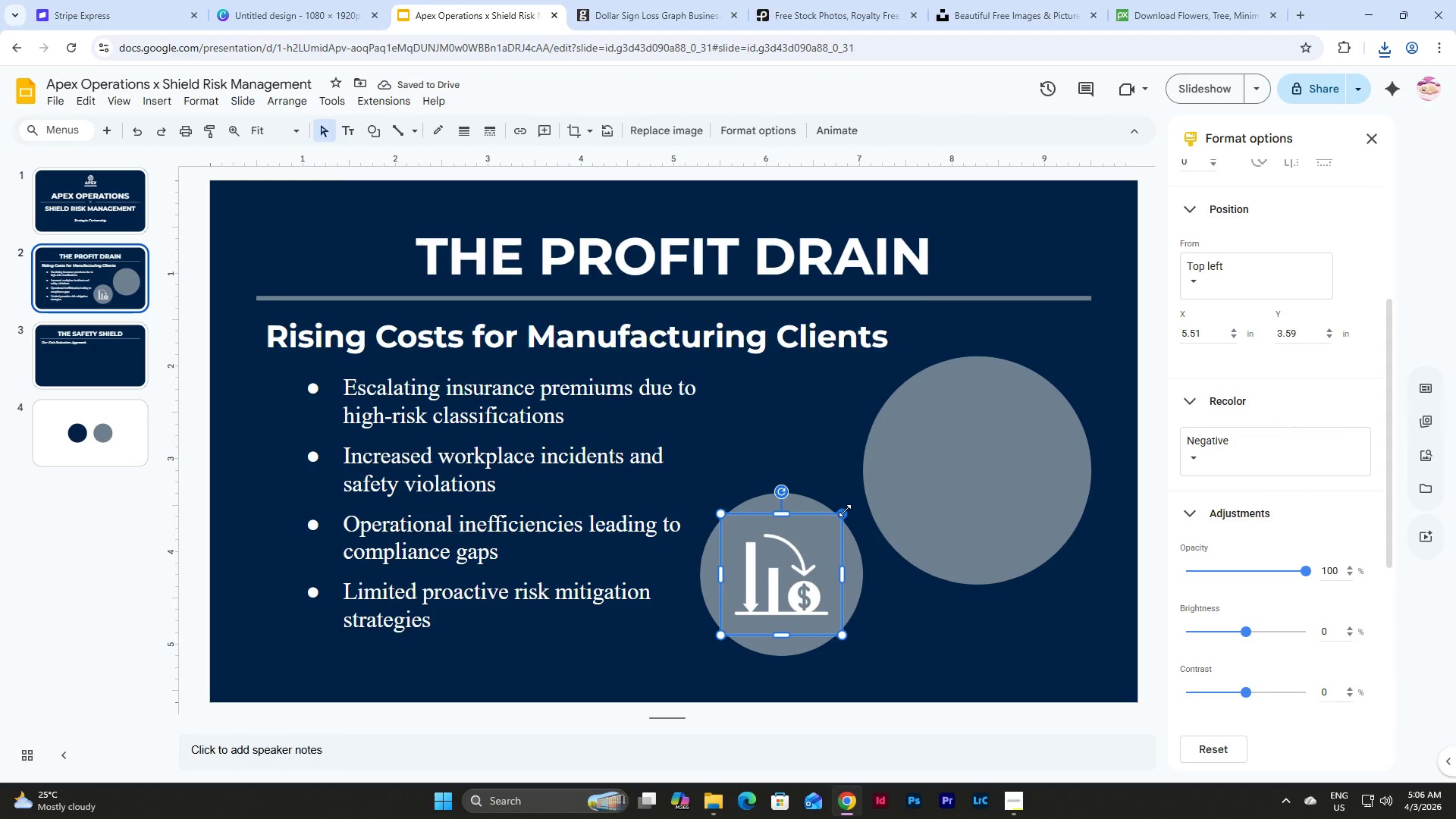 
left_click_drag(start_coordinate=[845, 510], to_coordinate=[838, 531])
 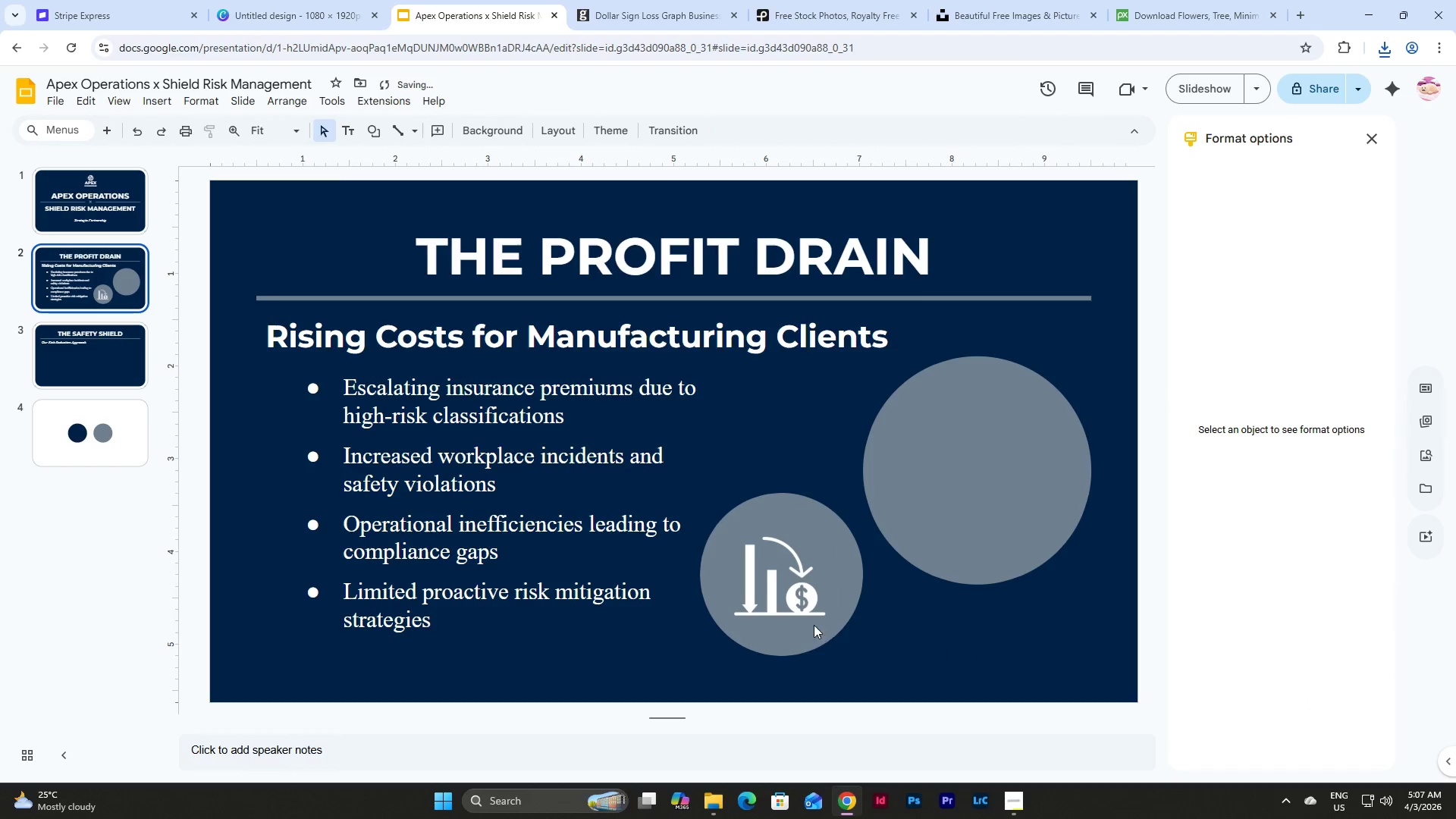 
double_click([803, 581])
 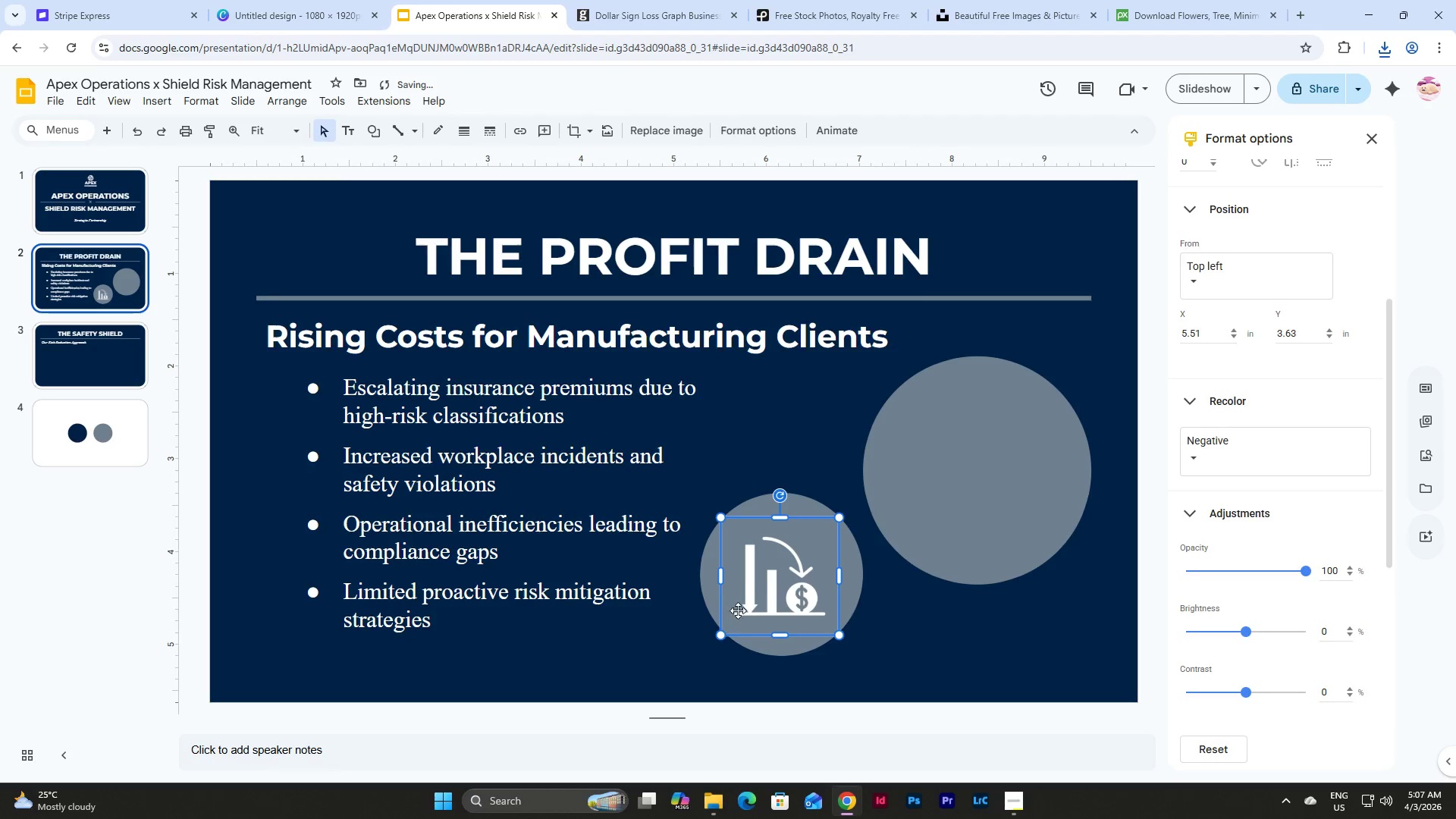 
left_click_drag(start_coordinate=[774, 578], to_coordinate=[779, 576])
 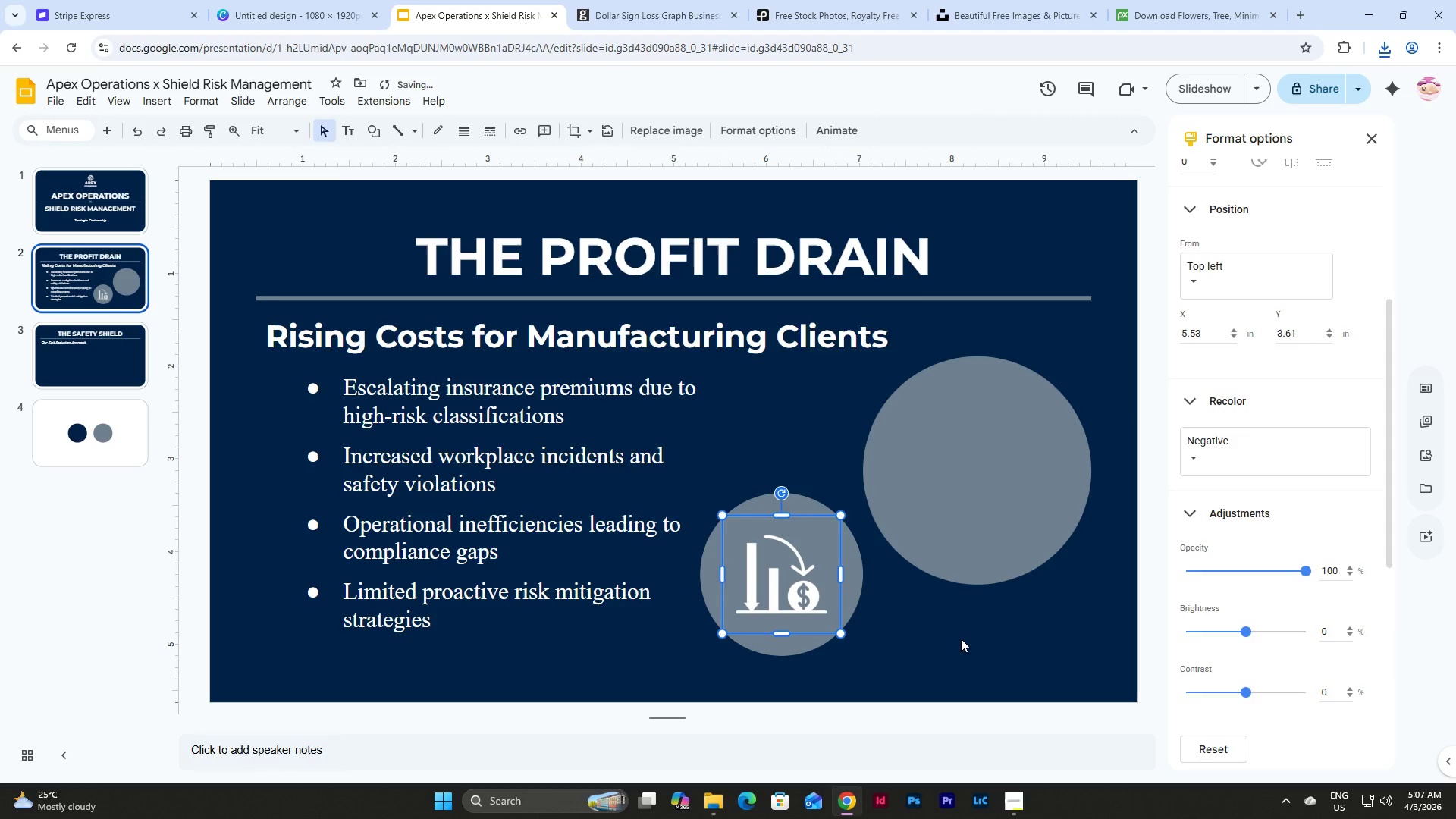 
left_click([961, 639])
 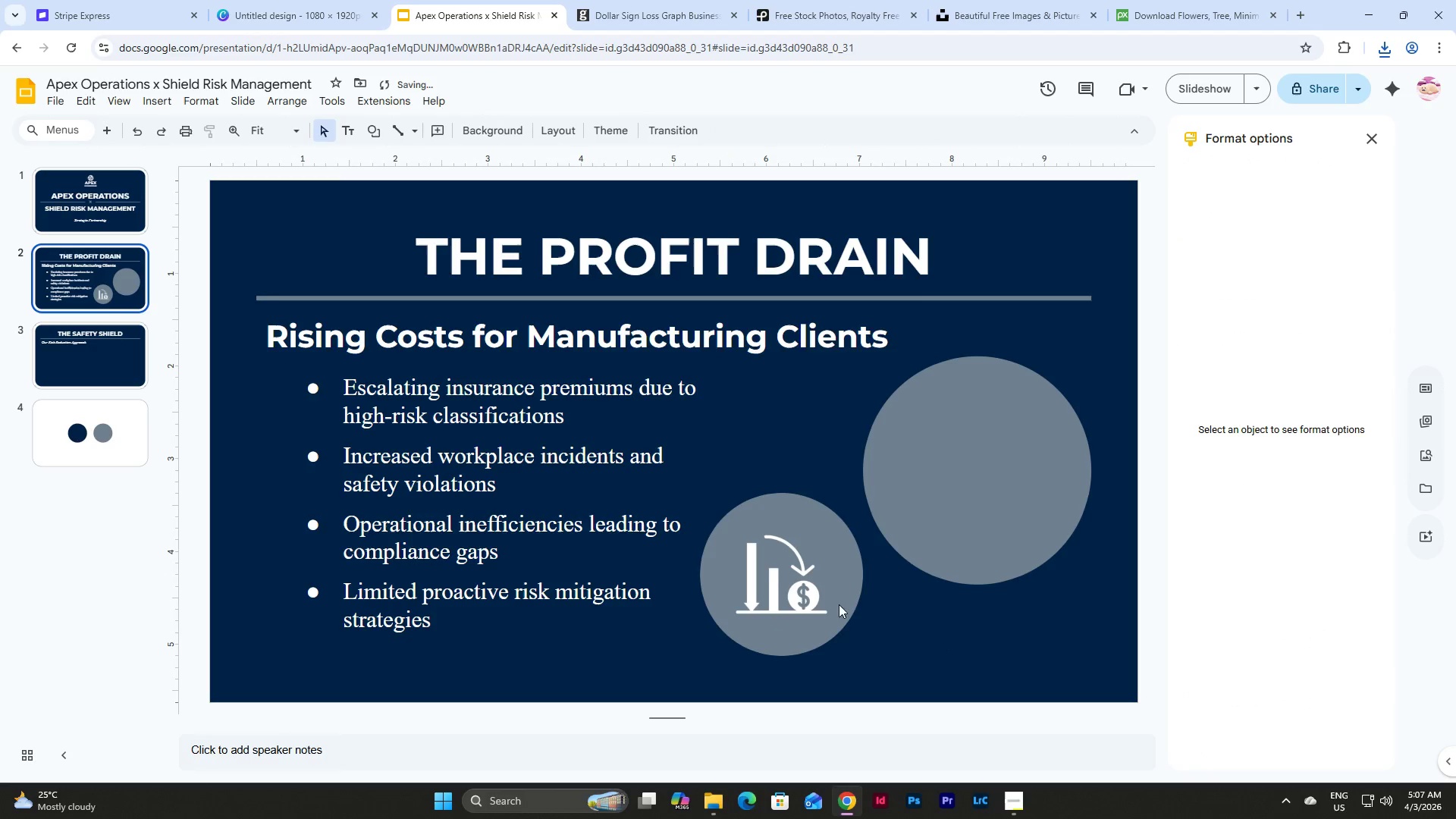 
left_click([778, 573])
 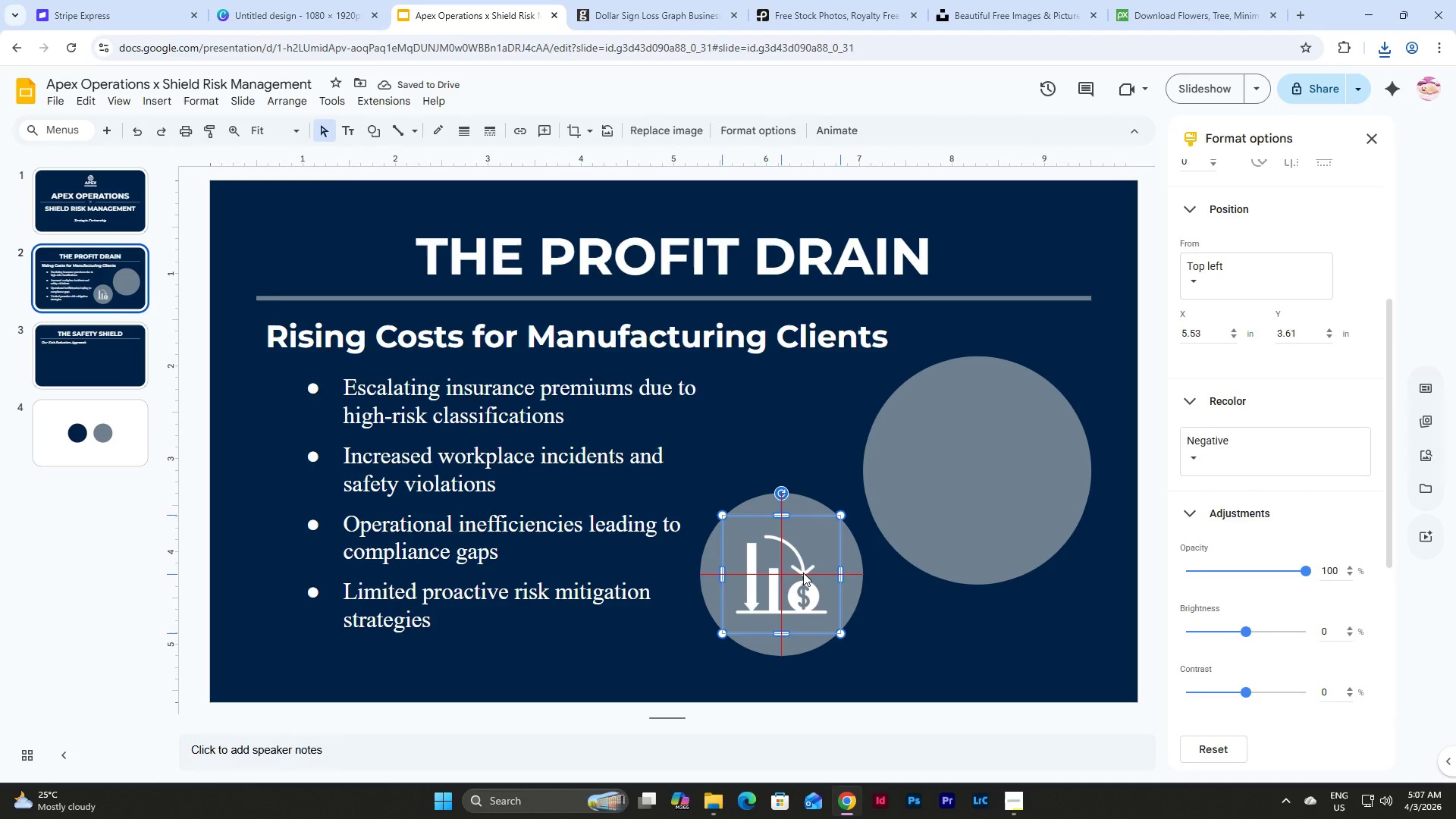 
left_click([937, 621])
 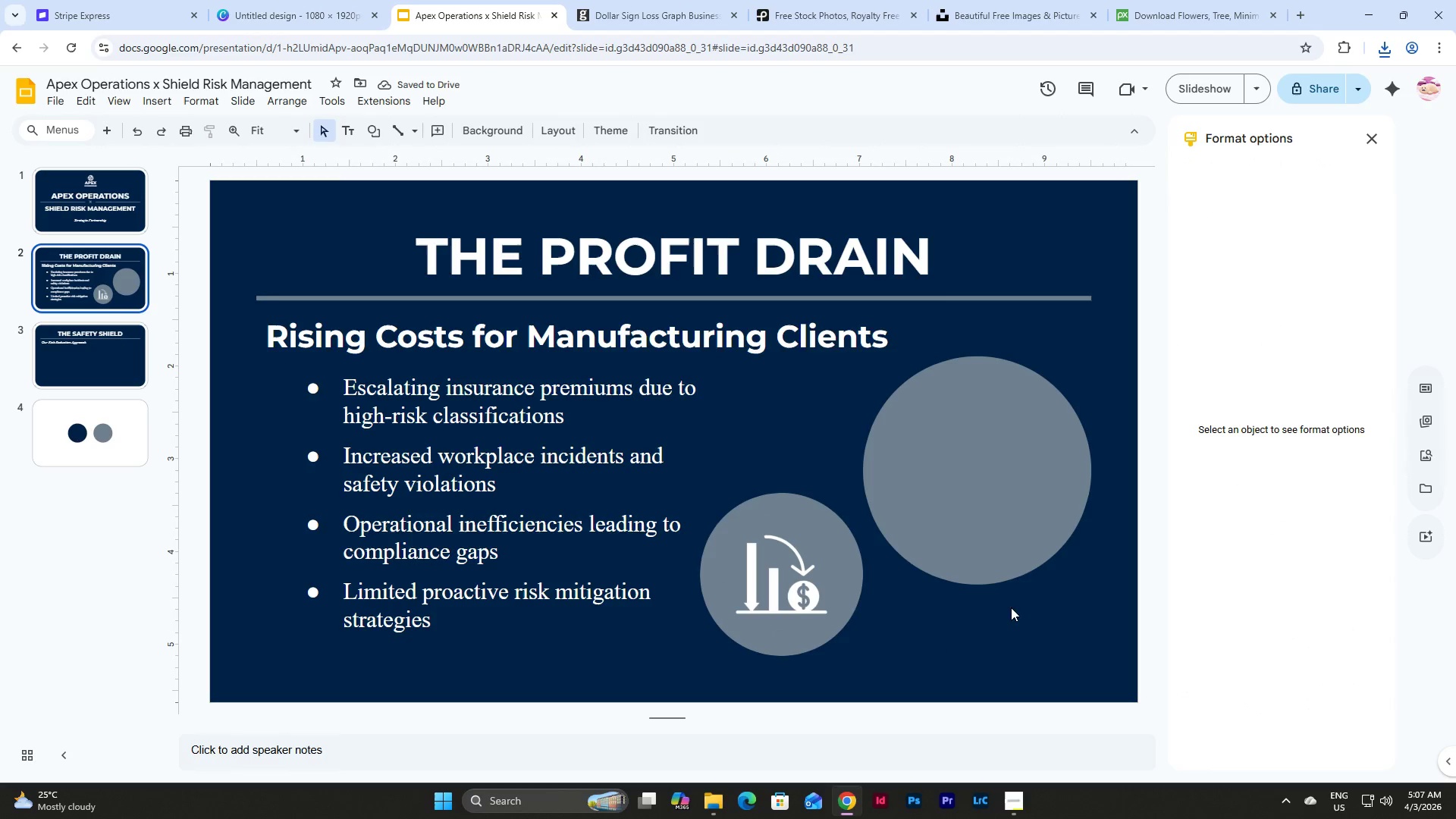 
left_click([1054, 0])
 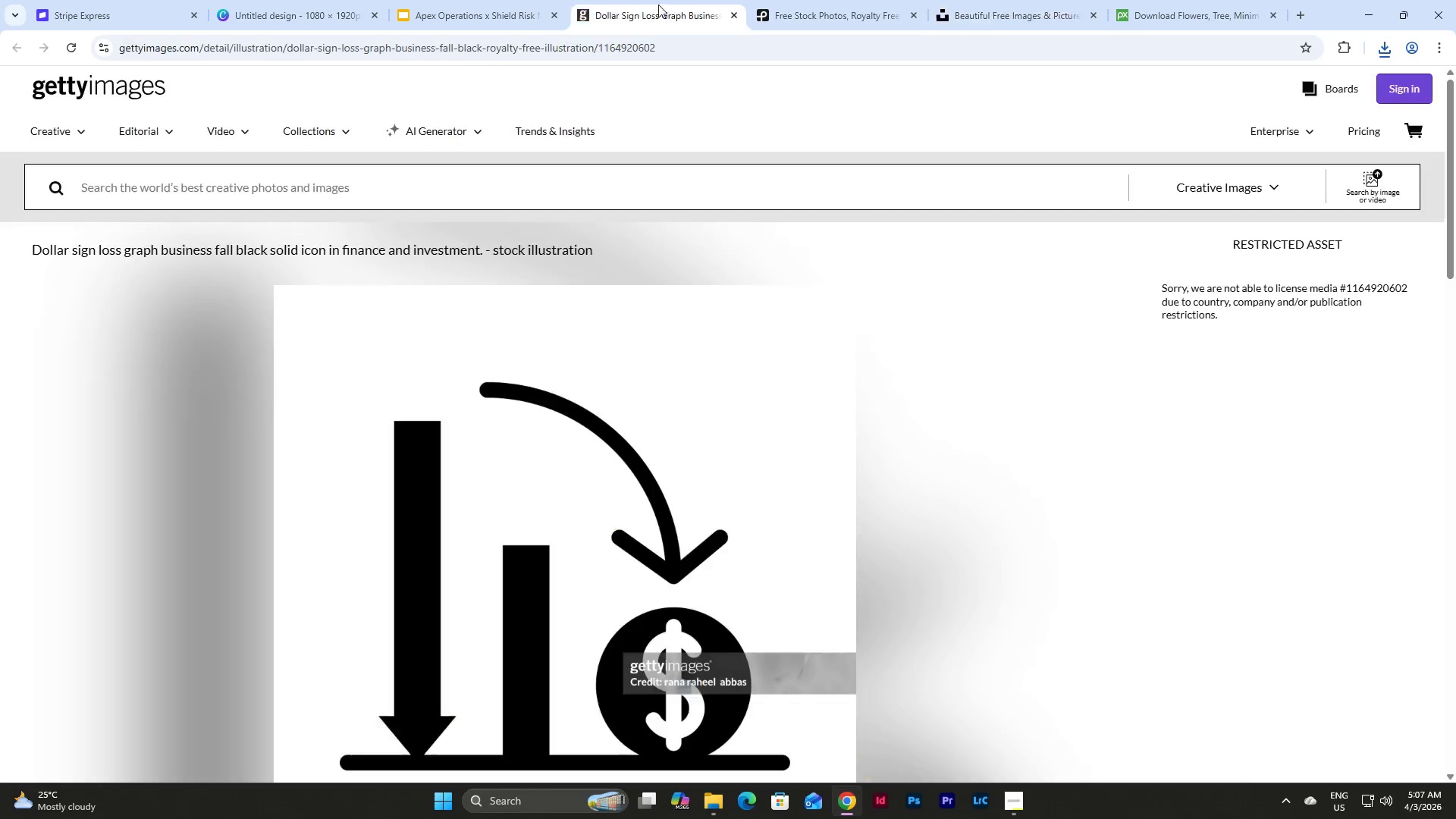 
left_click_drag(start_coordinate=[623, 4], to_coordinate=[984, 0])
 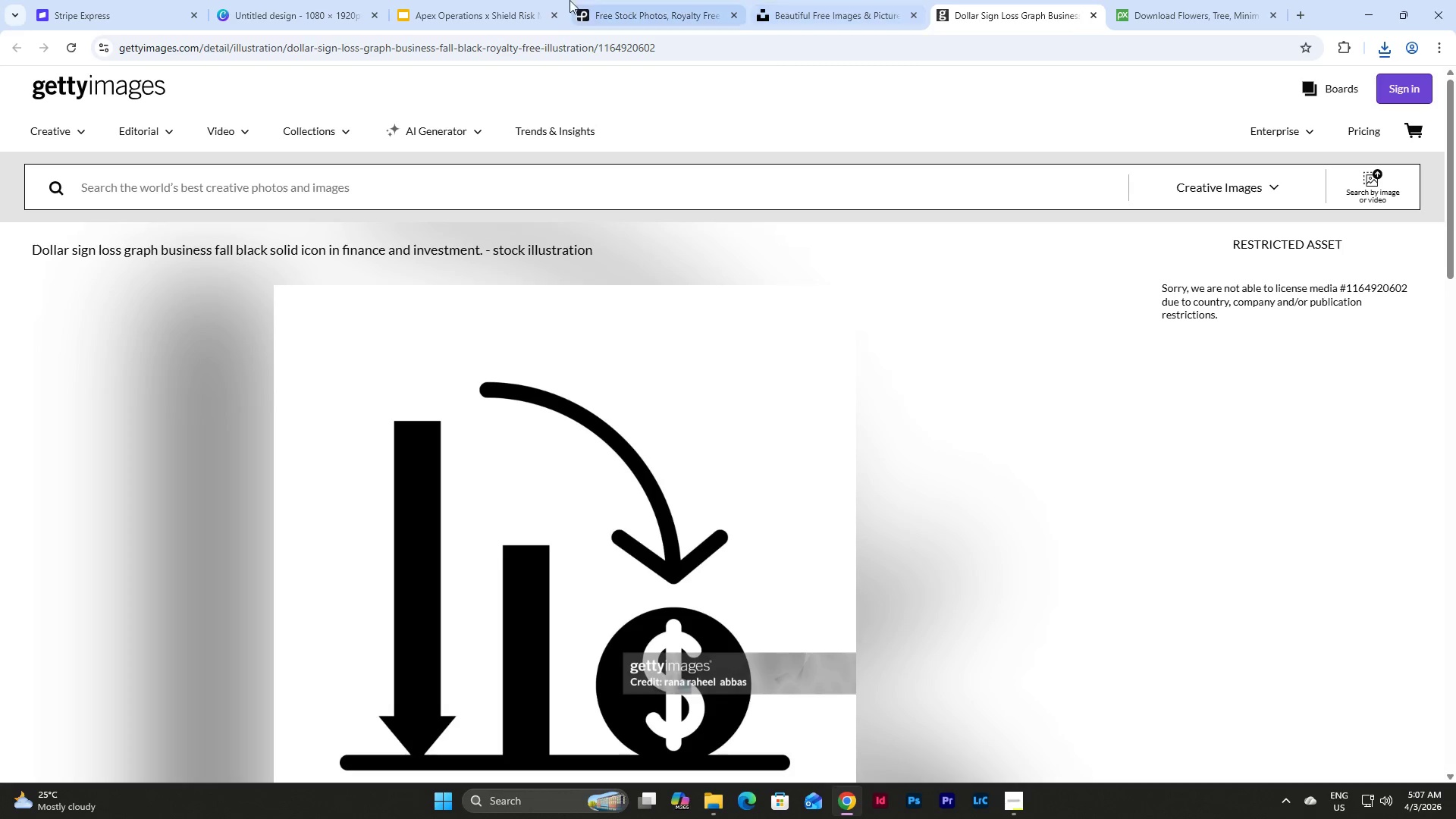 
left_click([474, 0])
 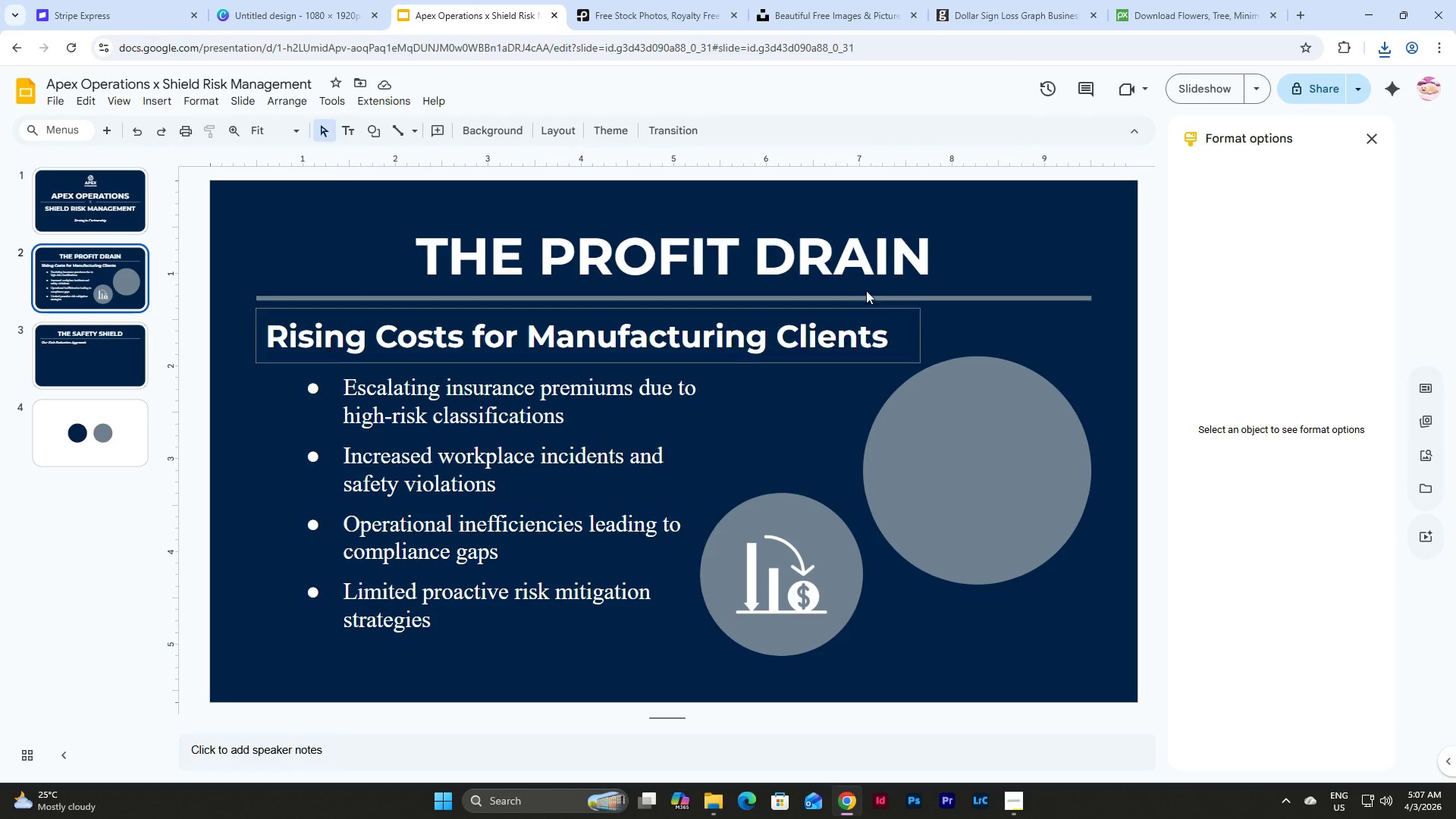 
wait(6.3)
 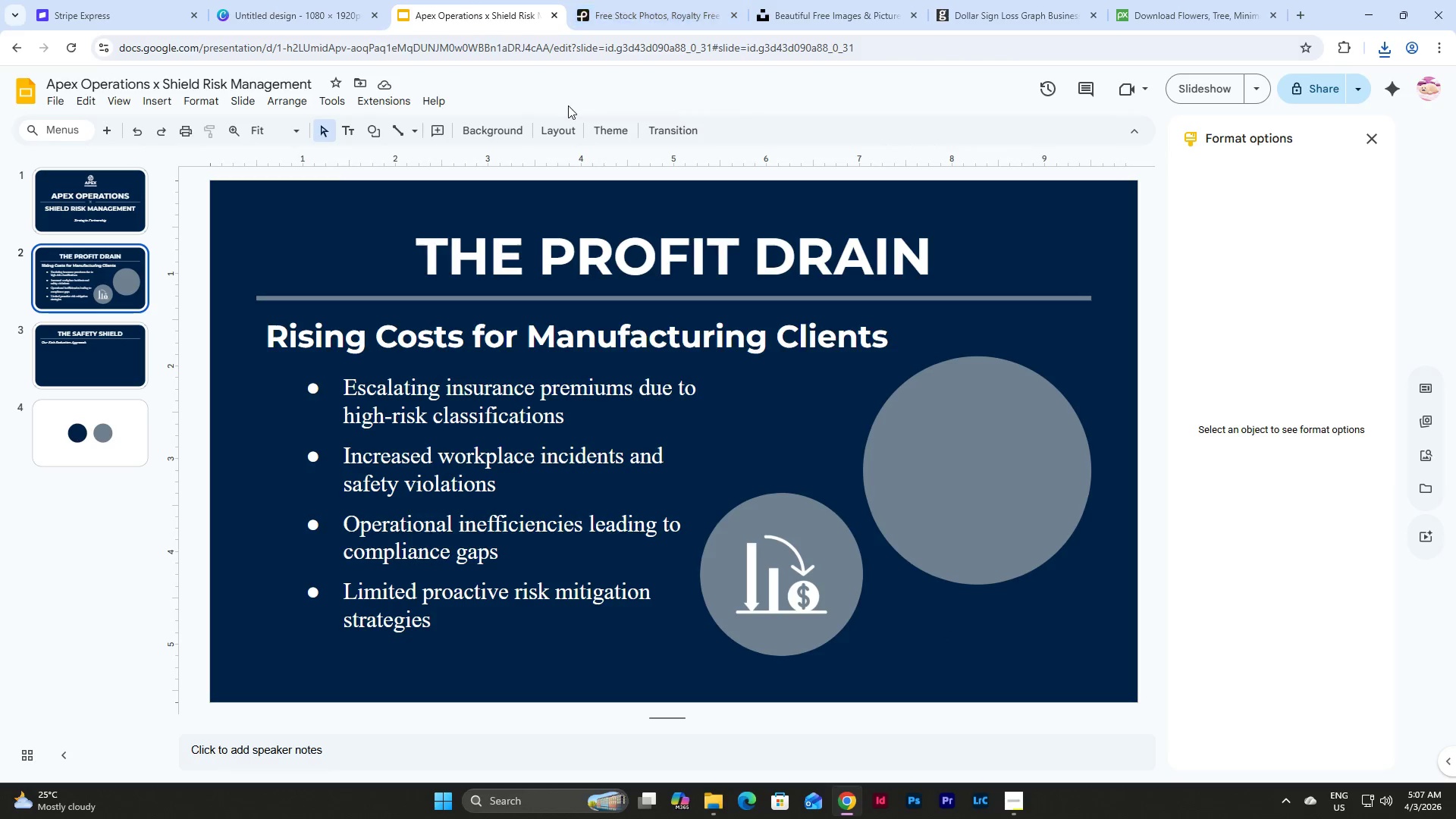 
left_click([1423, 455])
 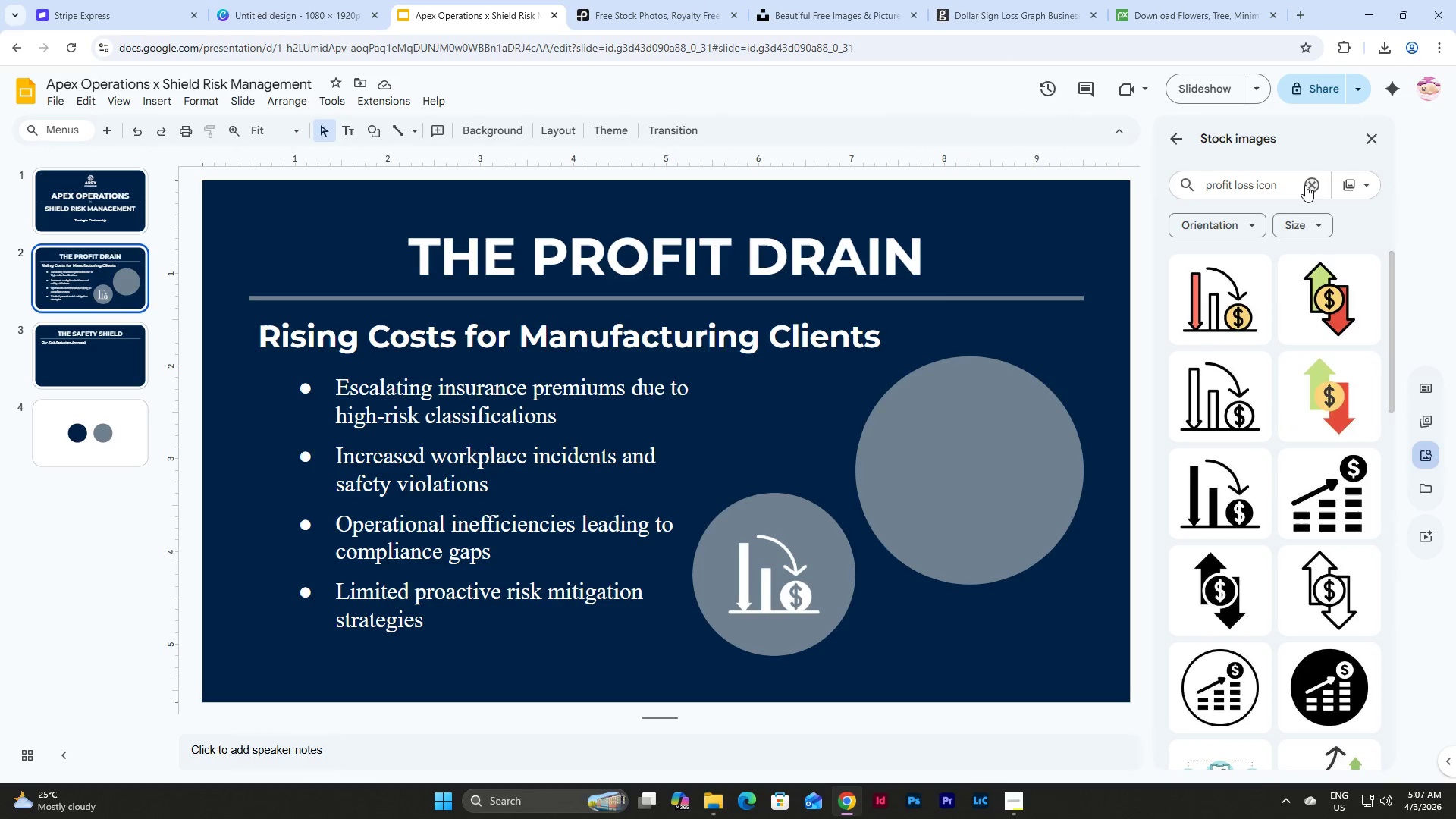 
left_click_drag(start_coordinate=[1285, 185], to_coordinate=[1178, 184])
 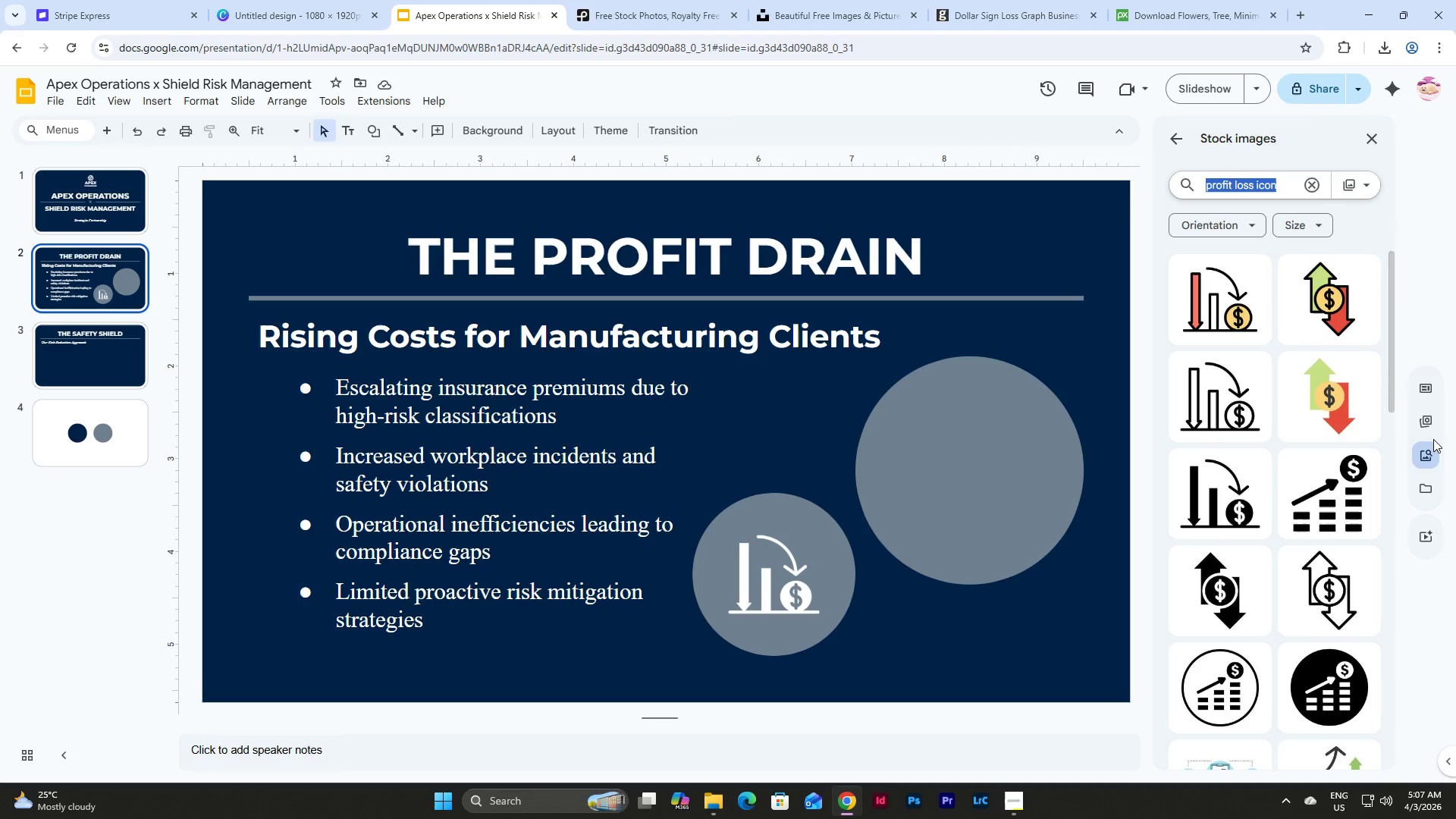 
scroll: coordinate [1266, 435], scroll_direction: down, amount: 25.0
 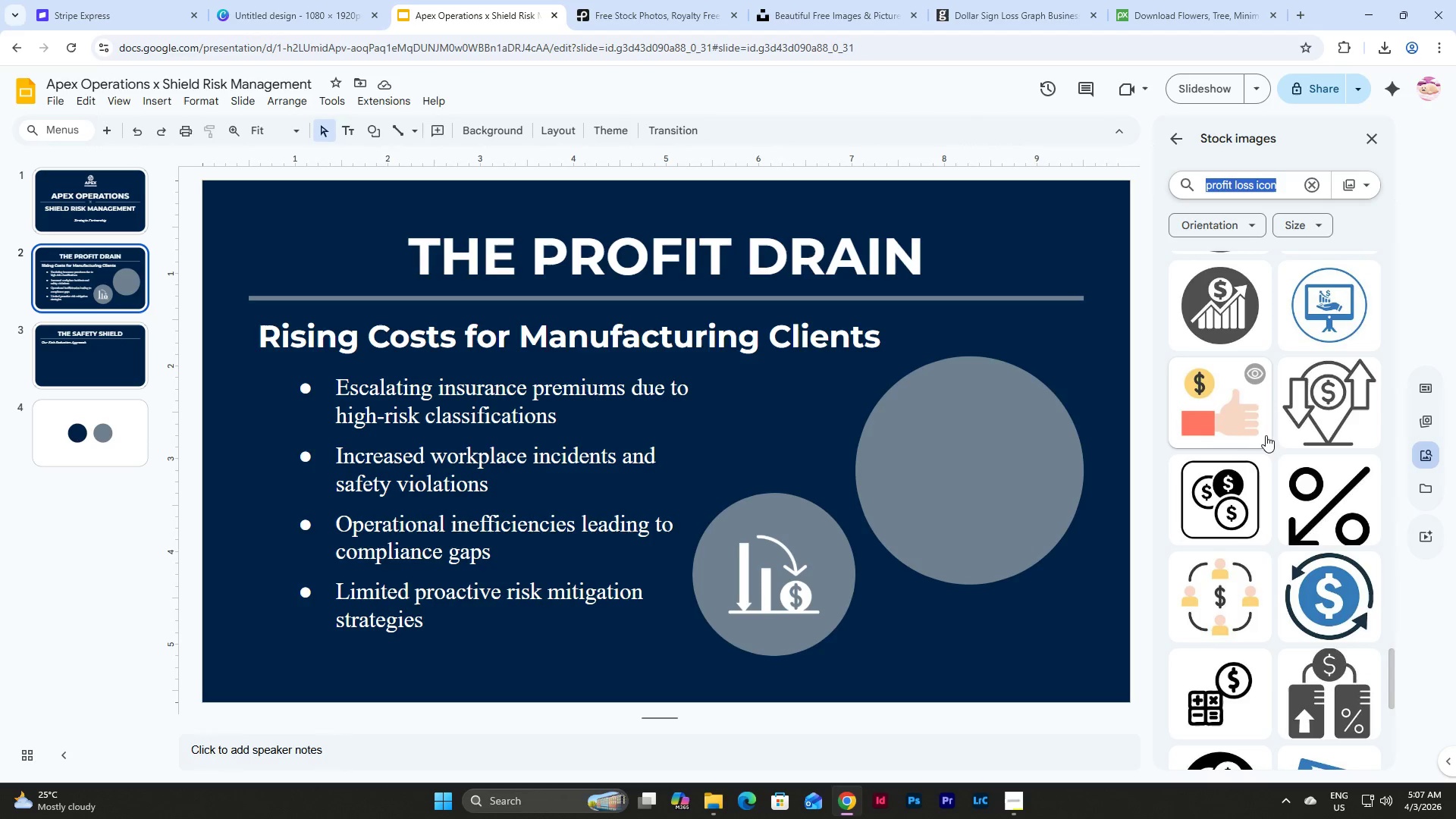 
scroll: coordinate [1266, 435], scroll_direction: down, amount: 6.0
 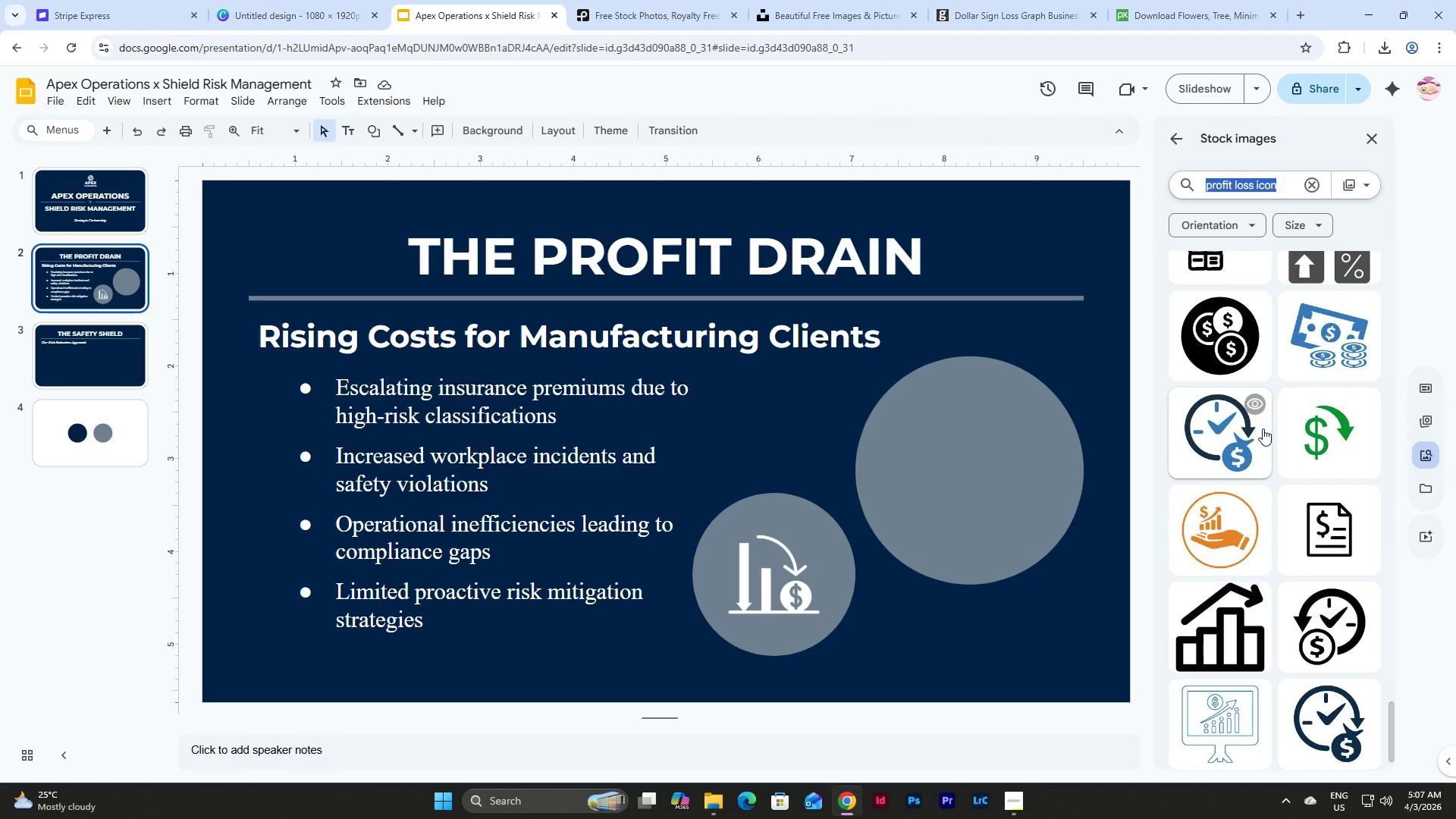 
scroll: coordinate [1276, 421], scroll_direction: up, amount: 4.0
 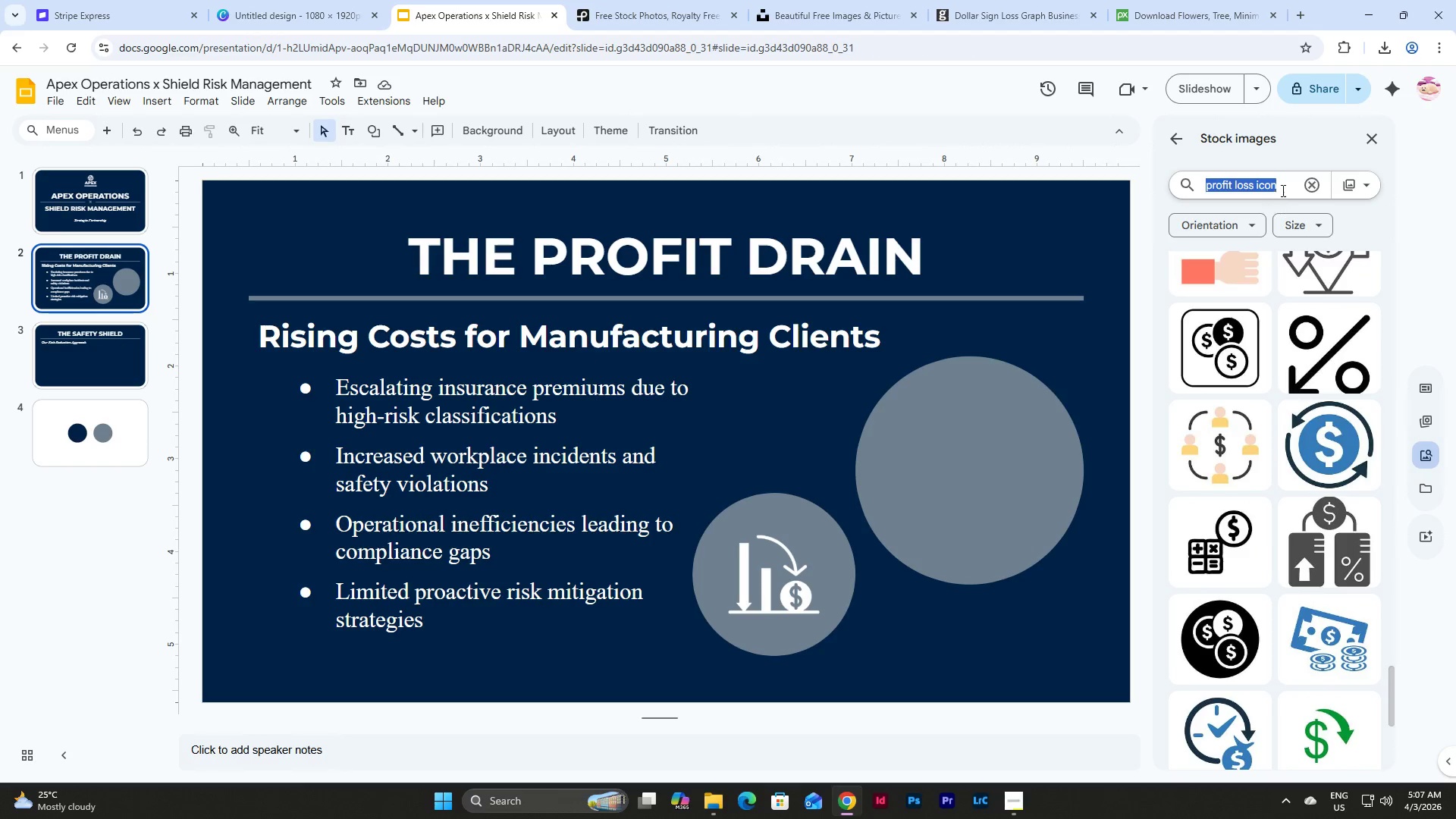 
left_click_drag(start_coordinate=[1282, 188], to_coordinate=[1189, 191])
 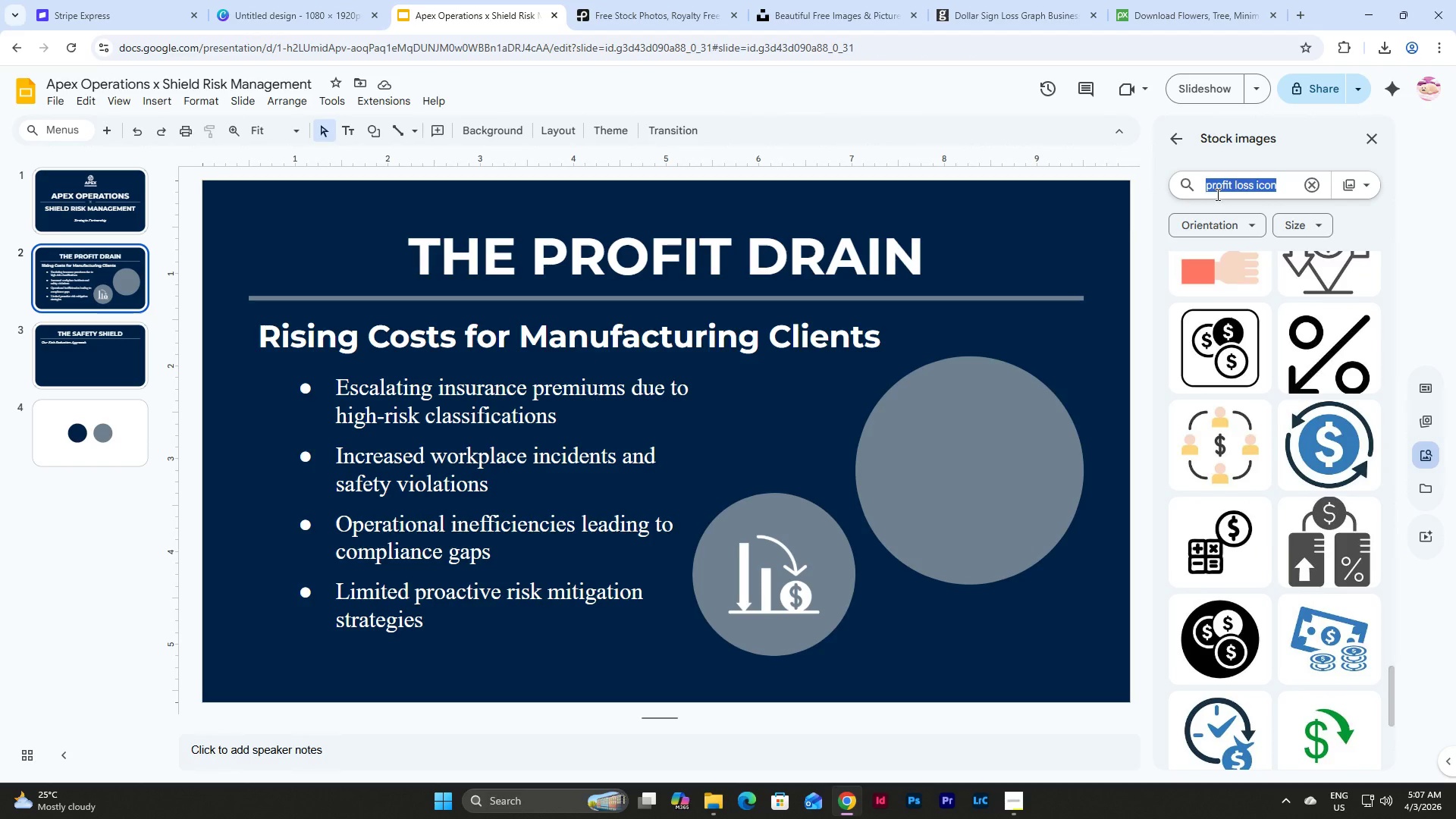 
type(clients icon)
 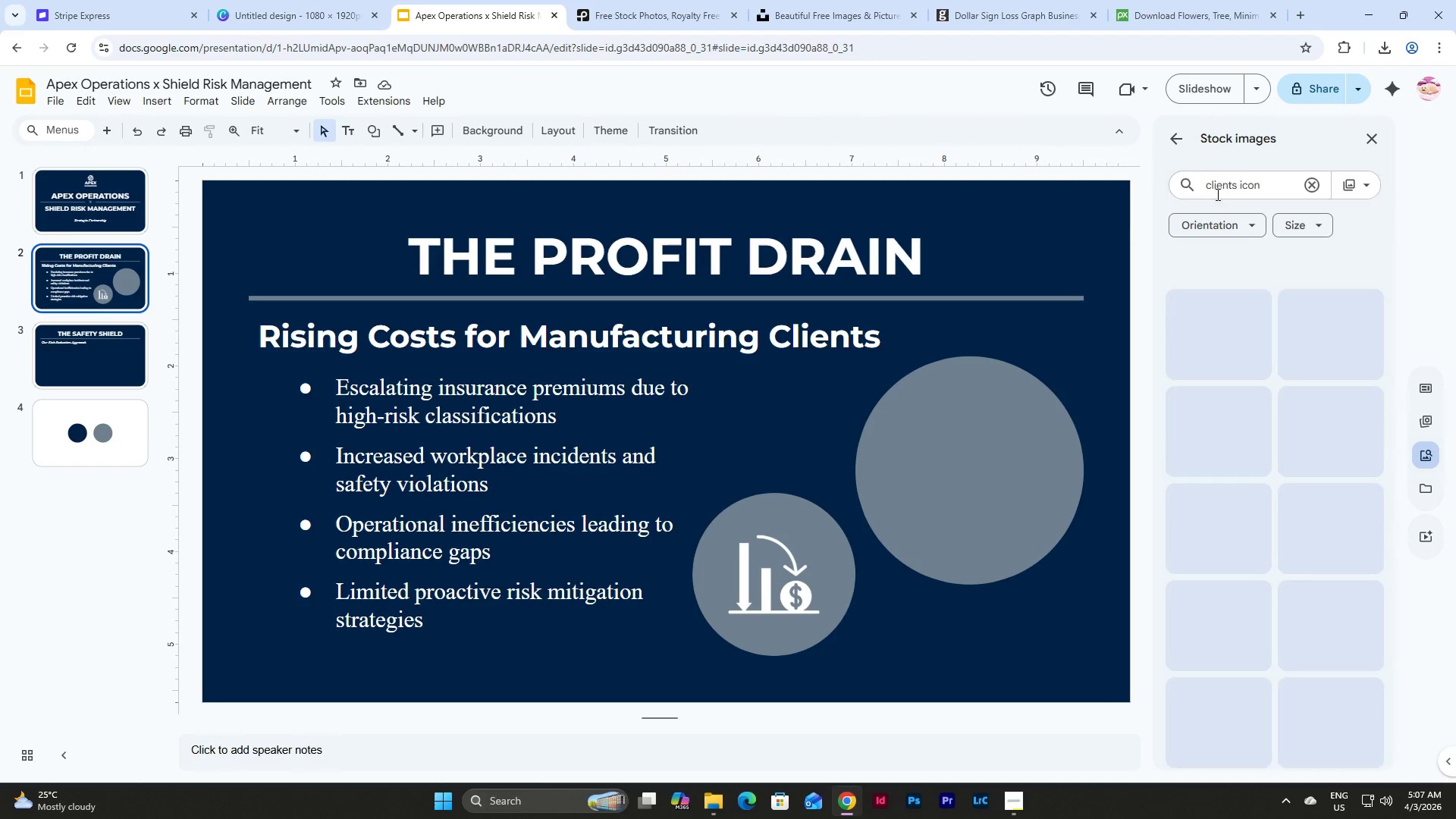 
key(Enter)
 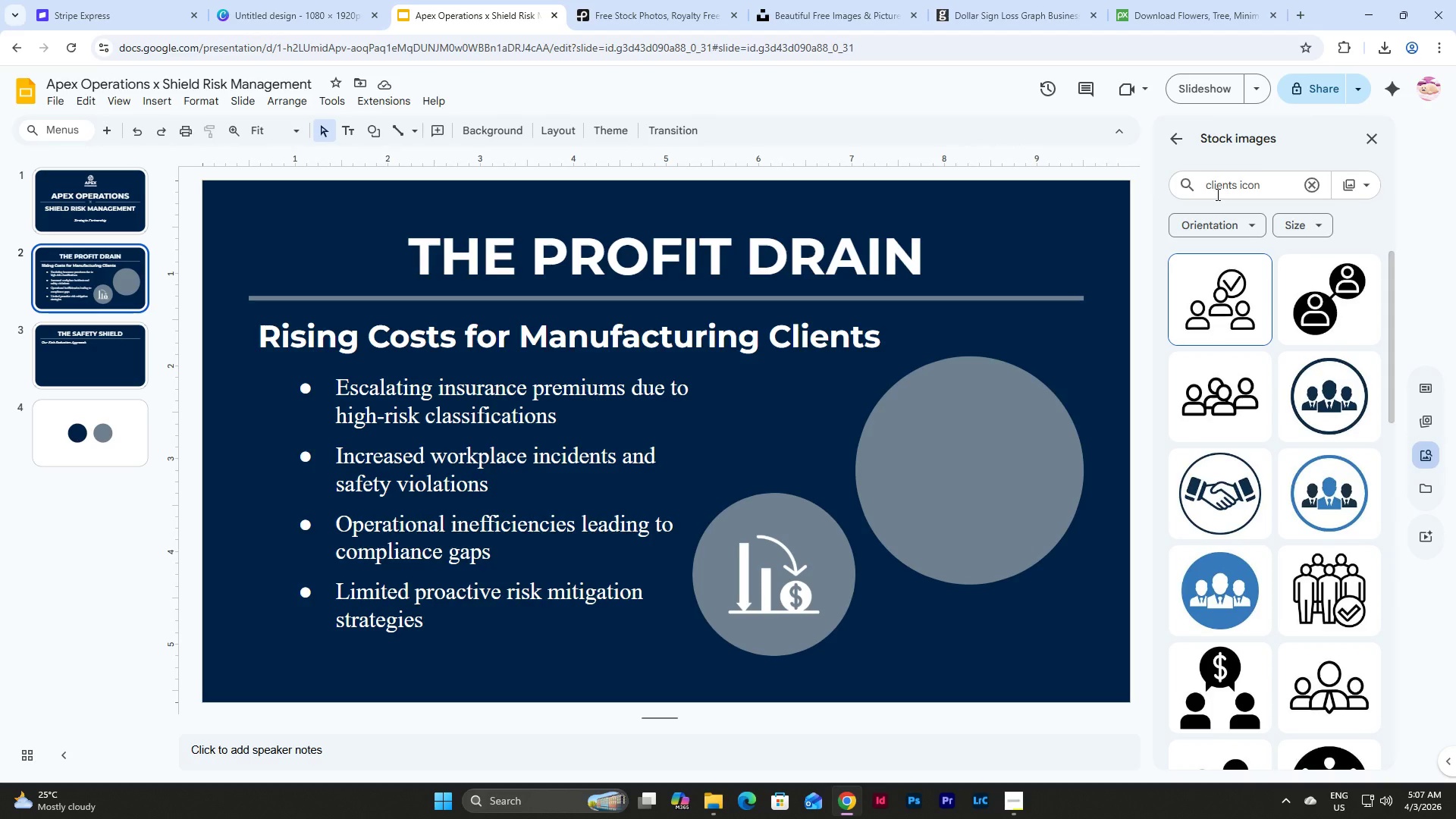 
wait(11.7)
 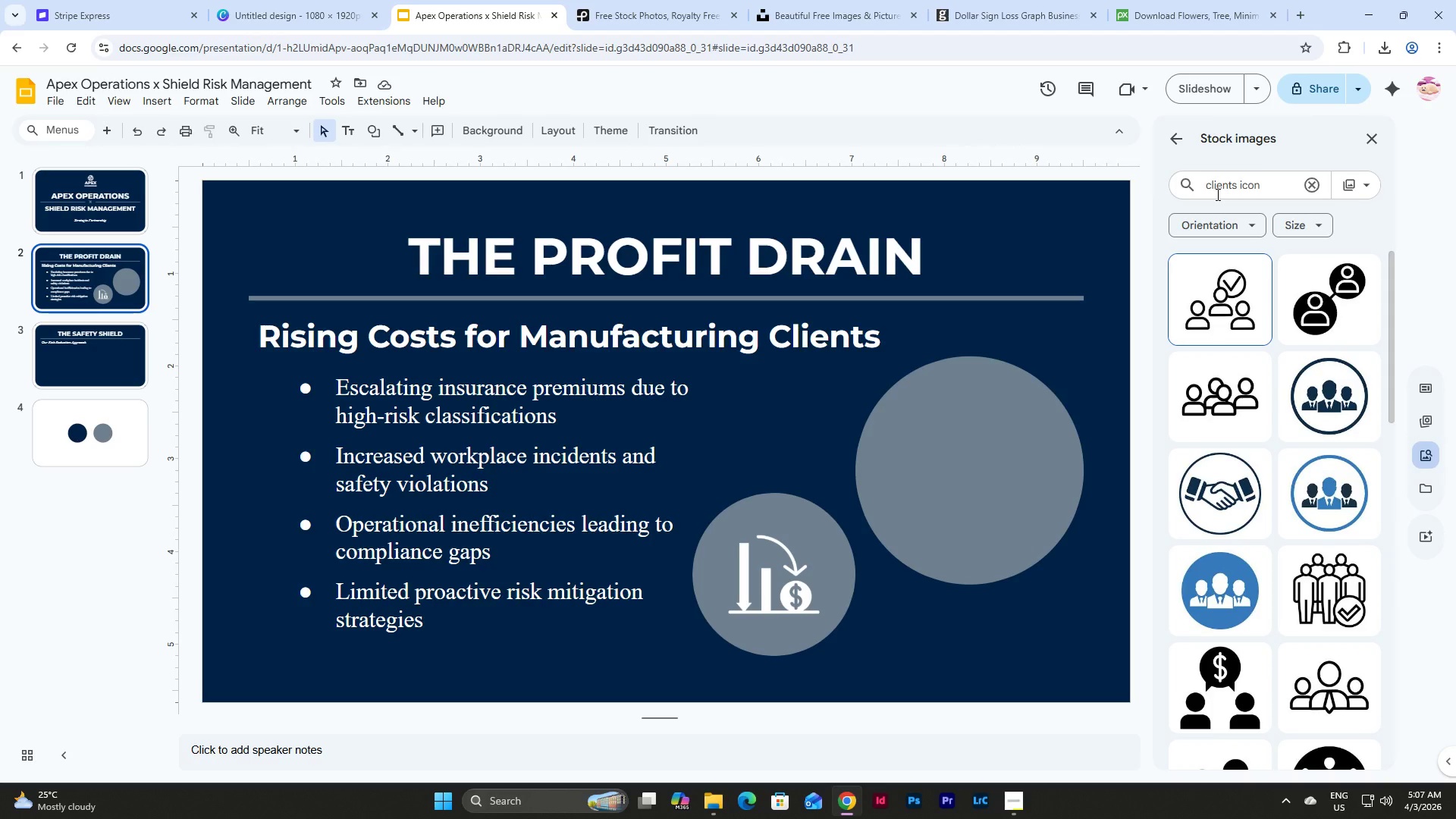 
scroll: coordinate [1273, 419], scroll_direction: down, amount: 7.0
 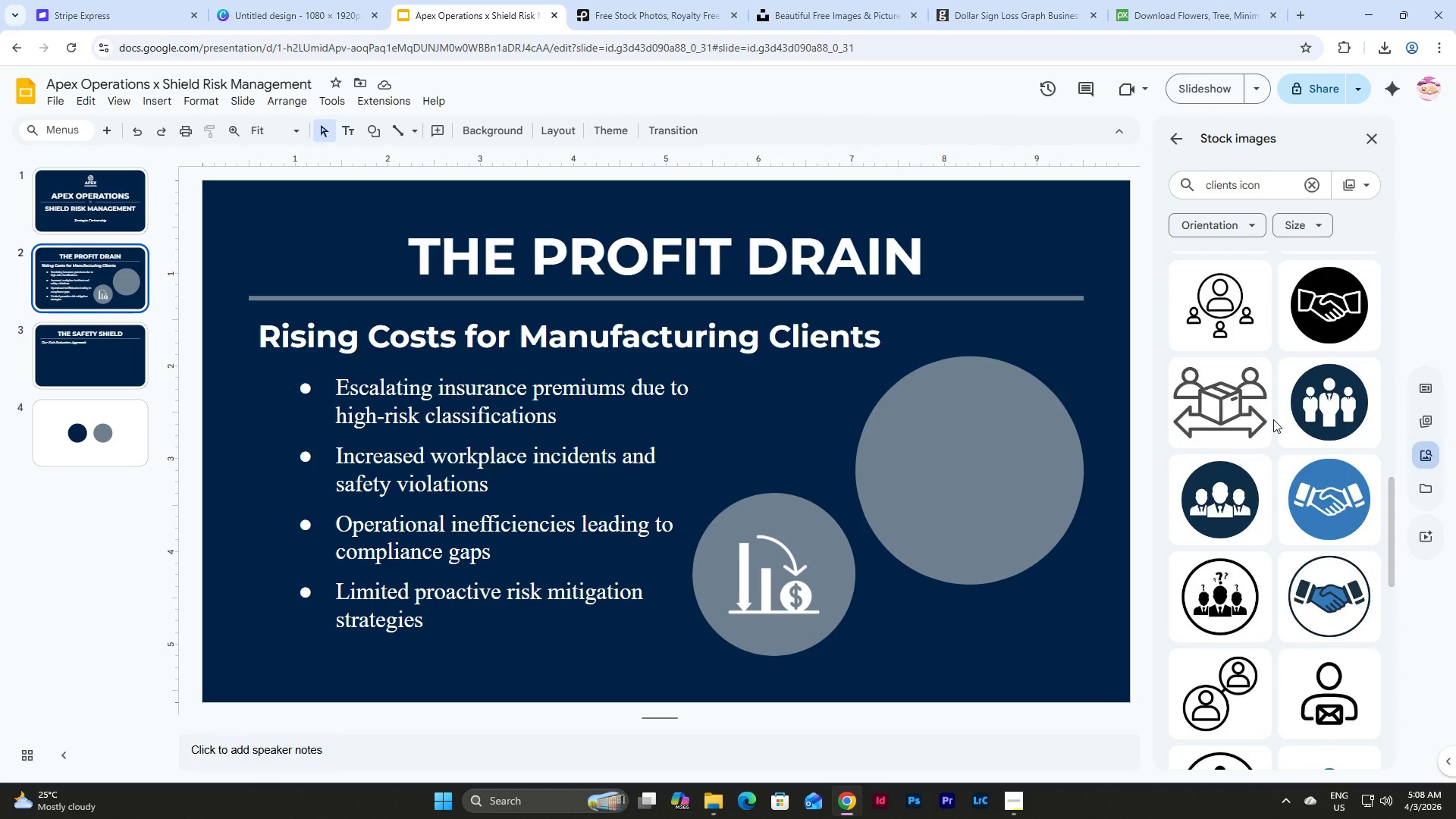 
left_click([774, 574])
 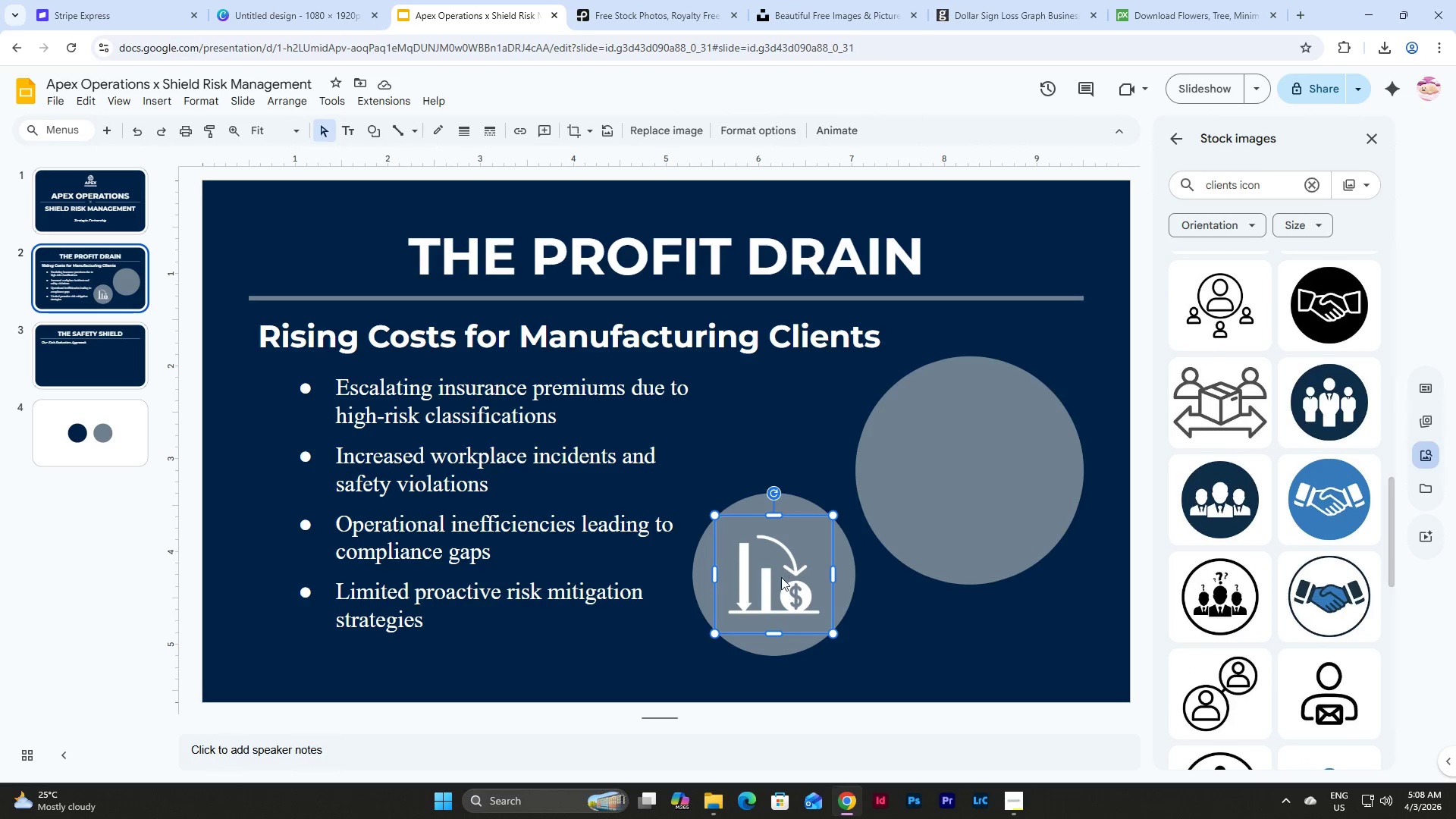 
left_click_drag(start_coordinate=[781, 577], to_coordinate=[966, 460])
 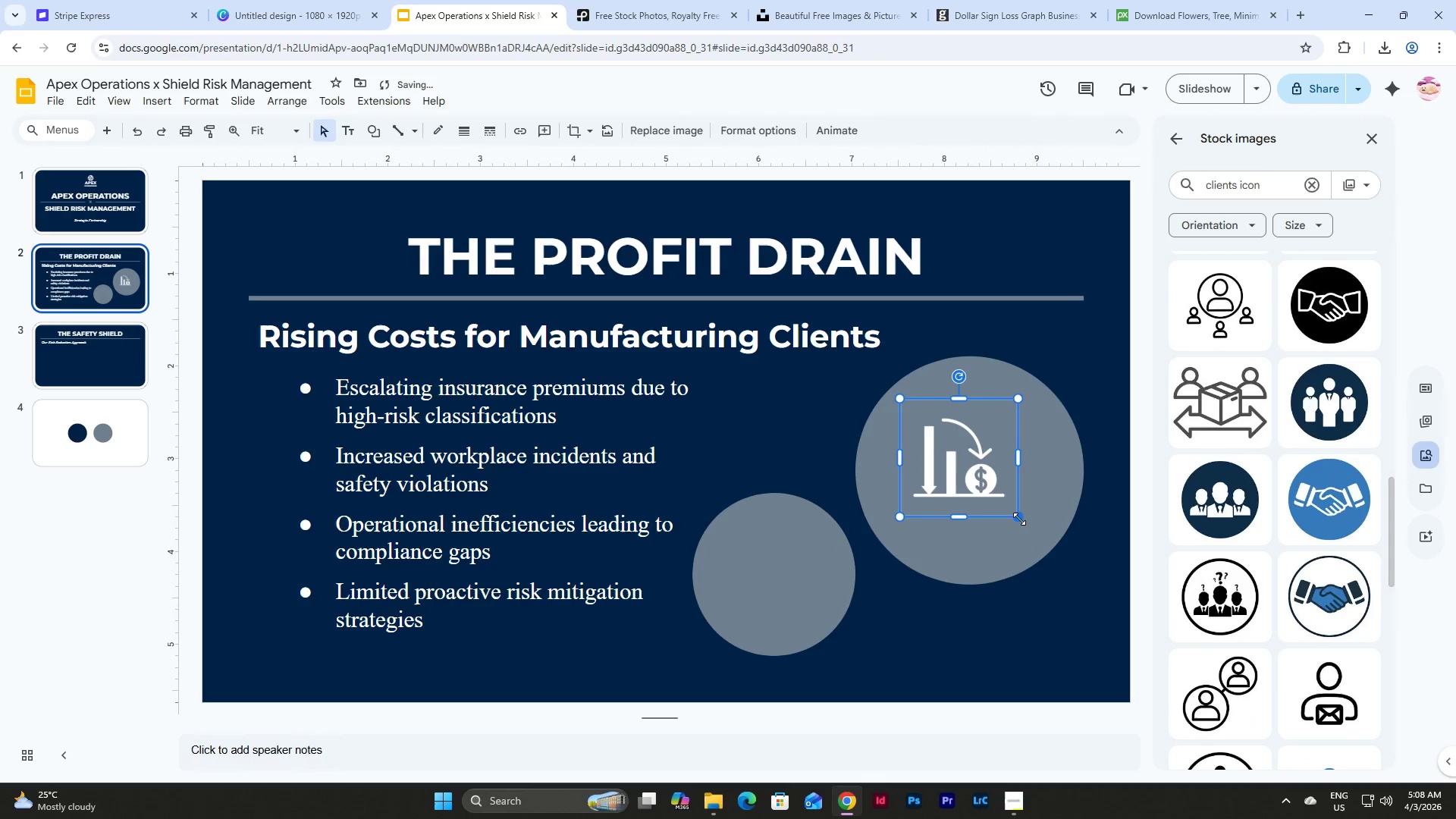 
left_click_drag(start_coordinate=[1019, 519], to_coordinate=[1061, 558])
 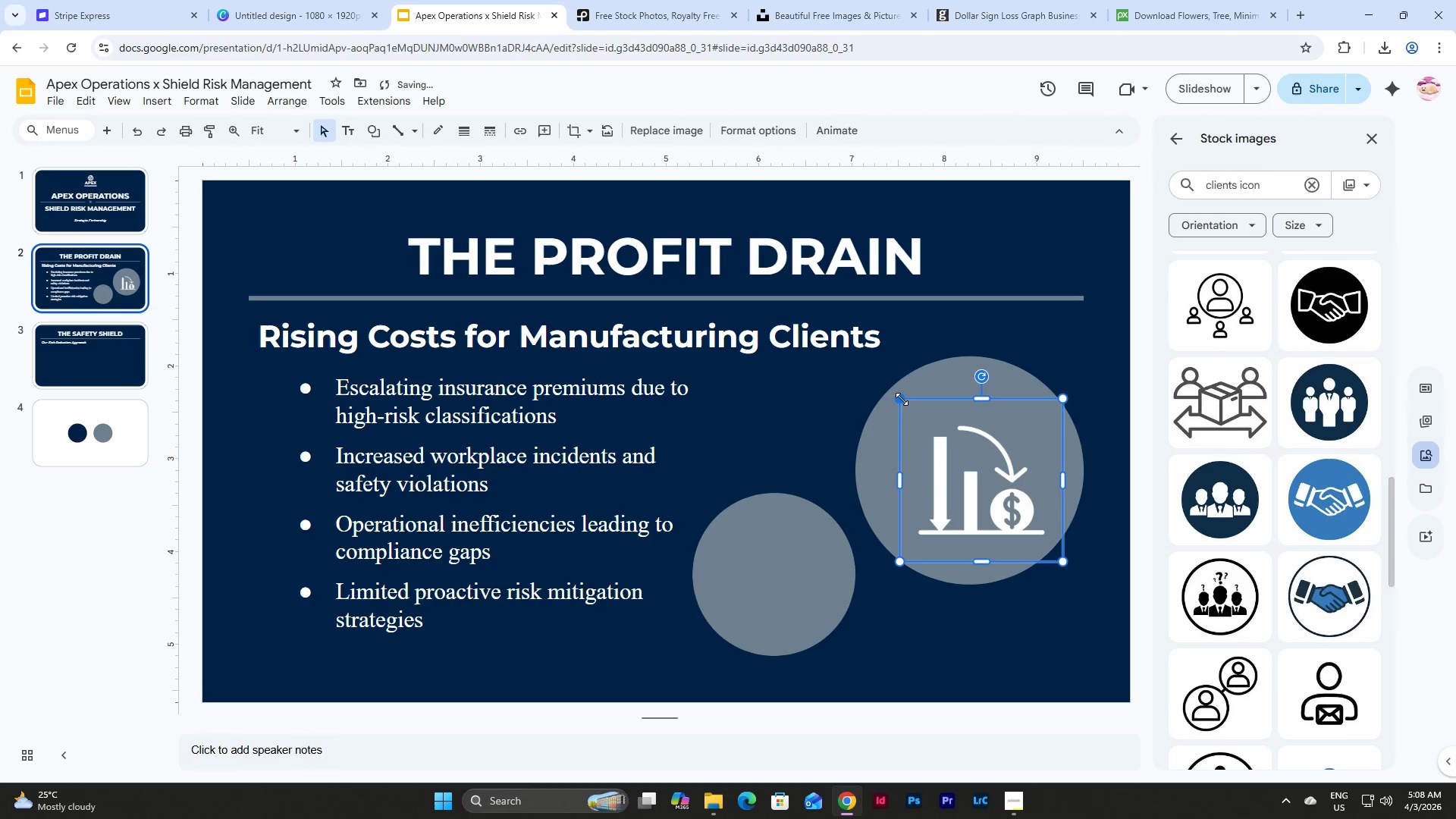 
left_click_drag(start_coordinate=[899, 399], to_coordinate=[880, 390])
 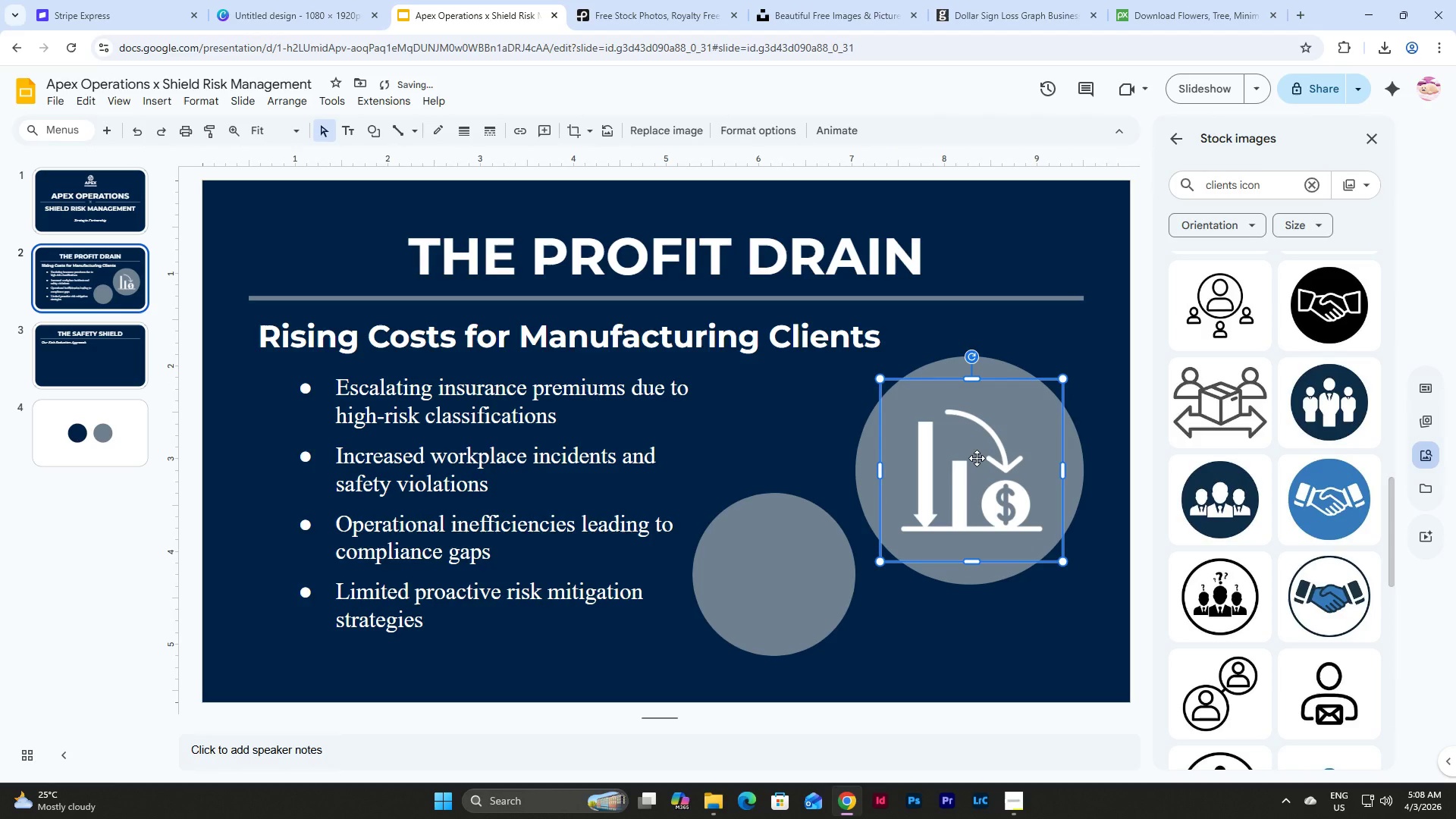 
left_click_drag(start_coordinate=[977, 458], to_coordinate=[973, 458])
 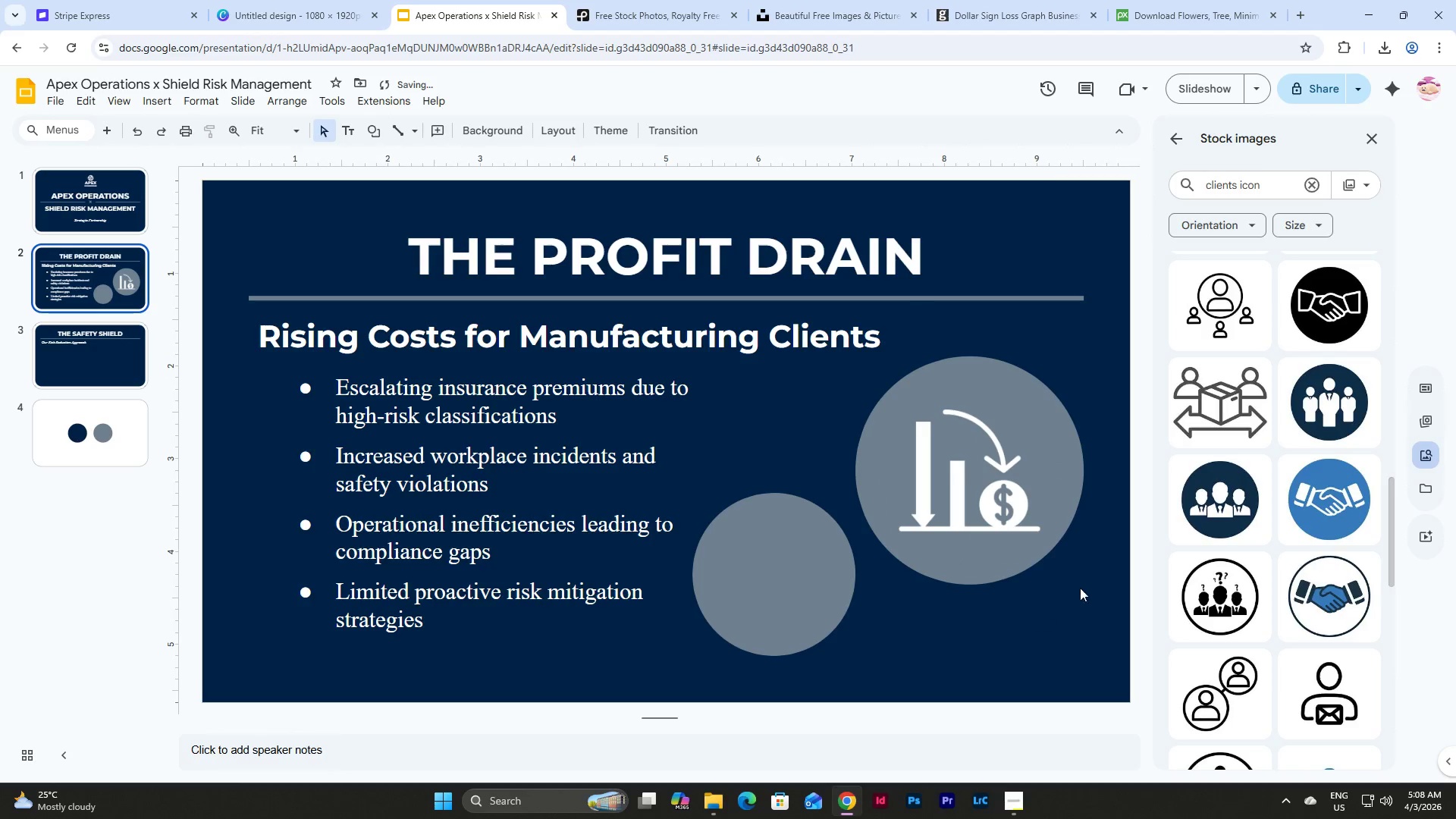 
left_click_drag(start_coordinate=[1095, 584], to_coordinate=[968, 429])
 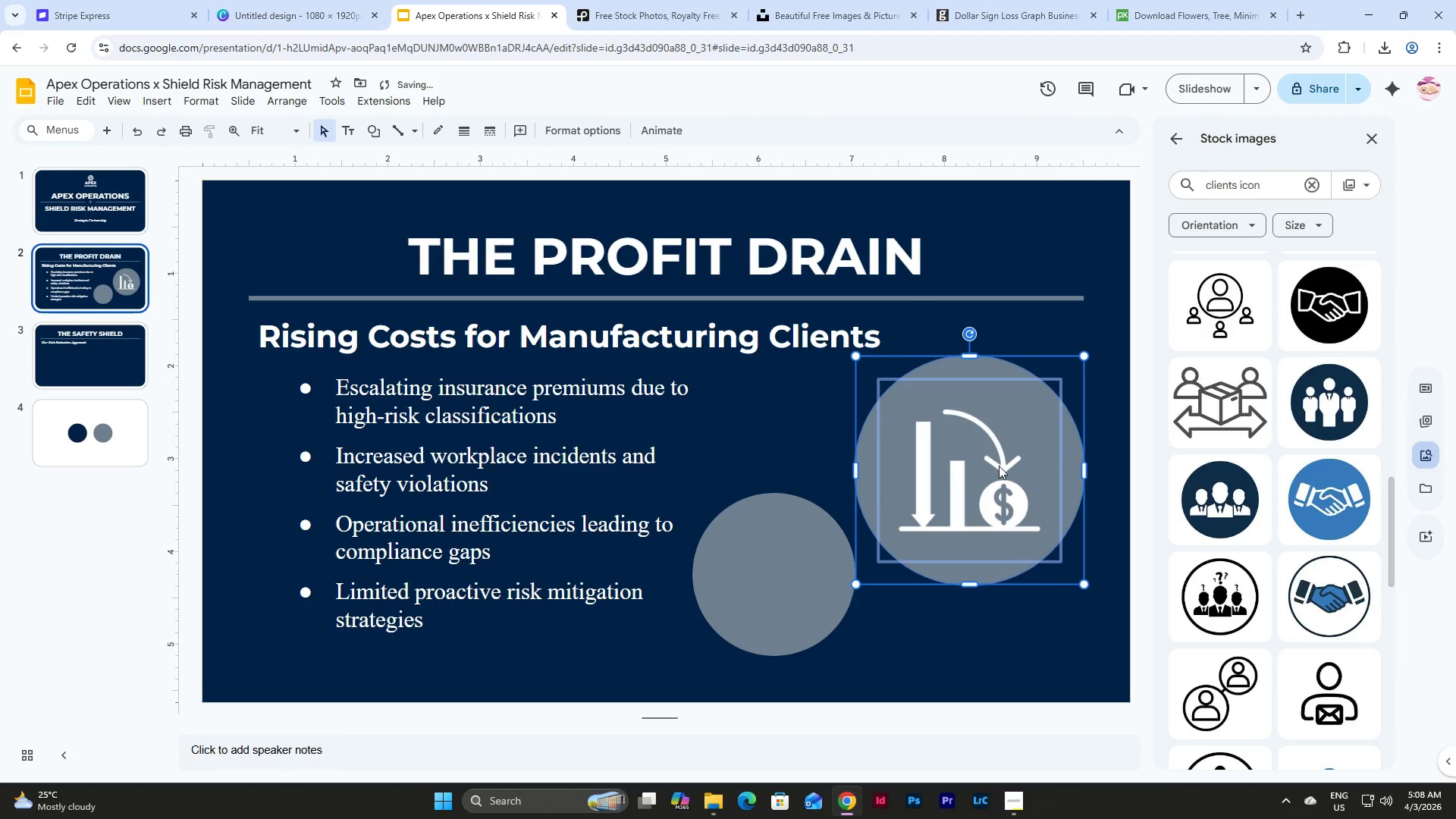 
right_click([999, 466])
 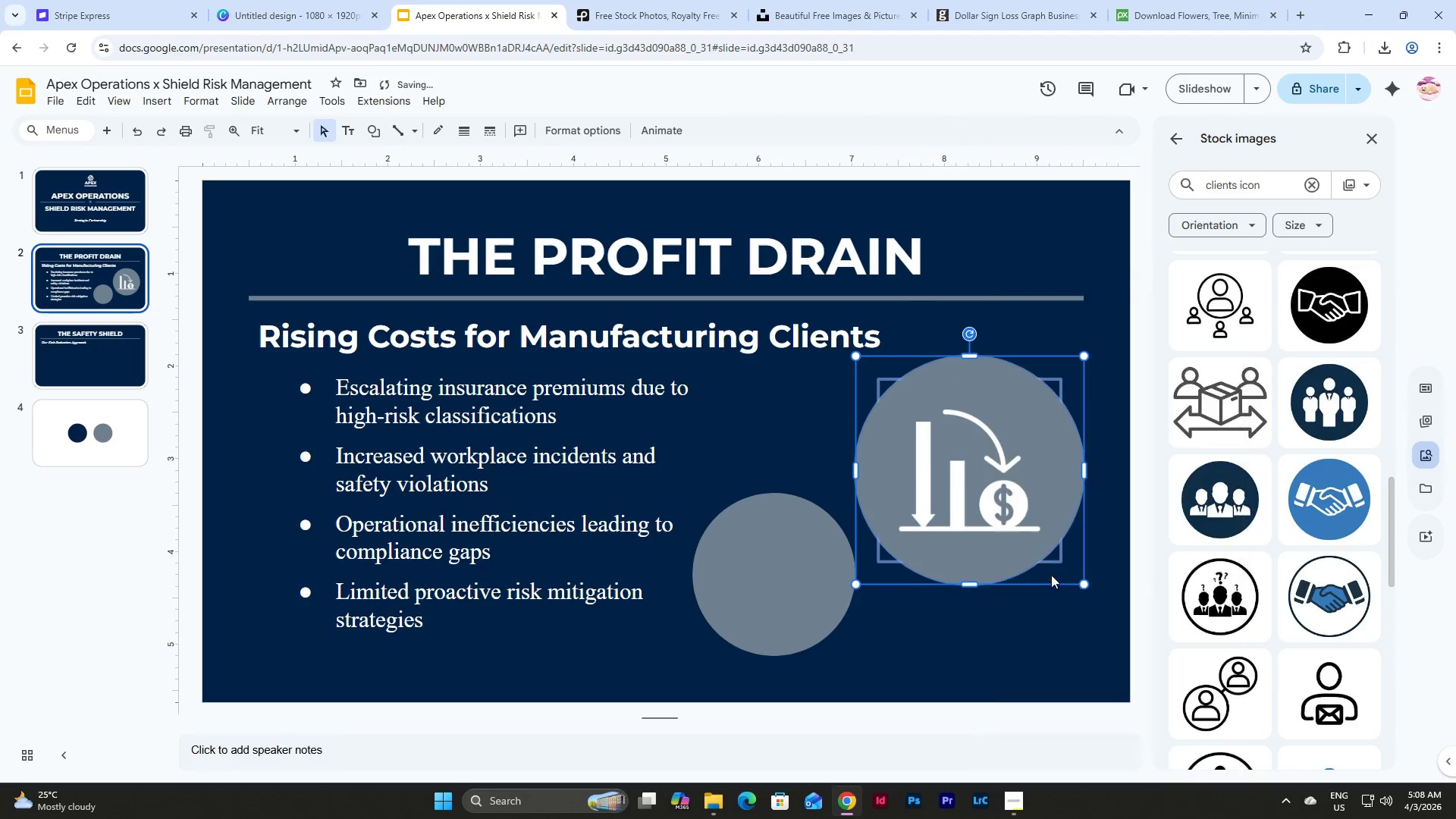 
double_click([1045, 629])
 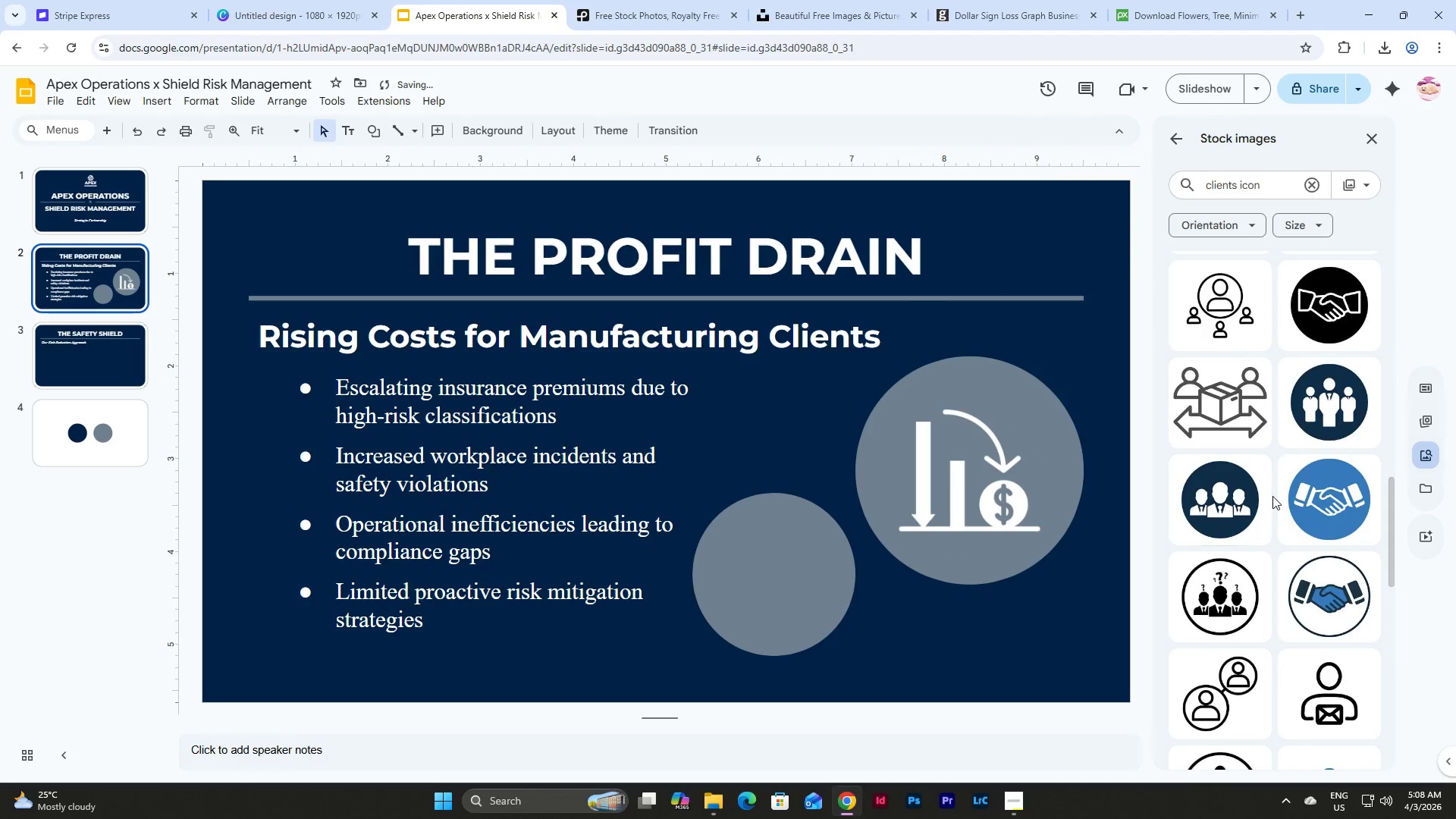 
scroll: coordinate [1272, 496], scroll_direction: down, amount: 8.0
 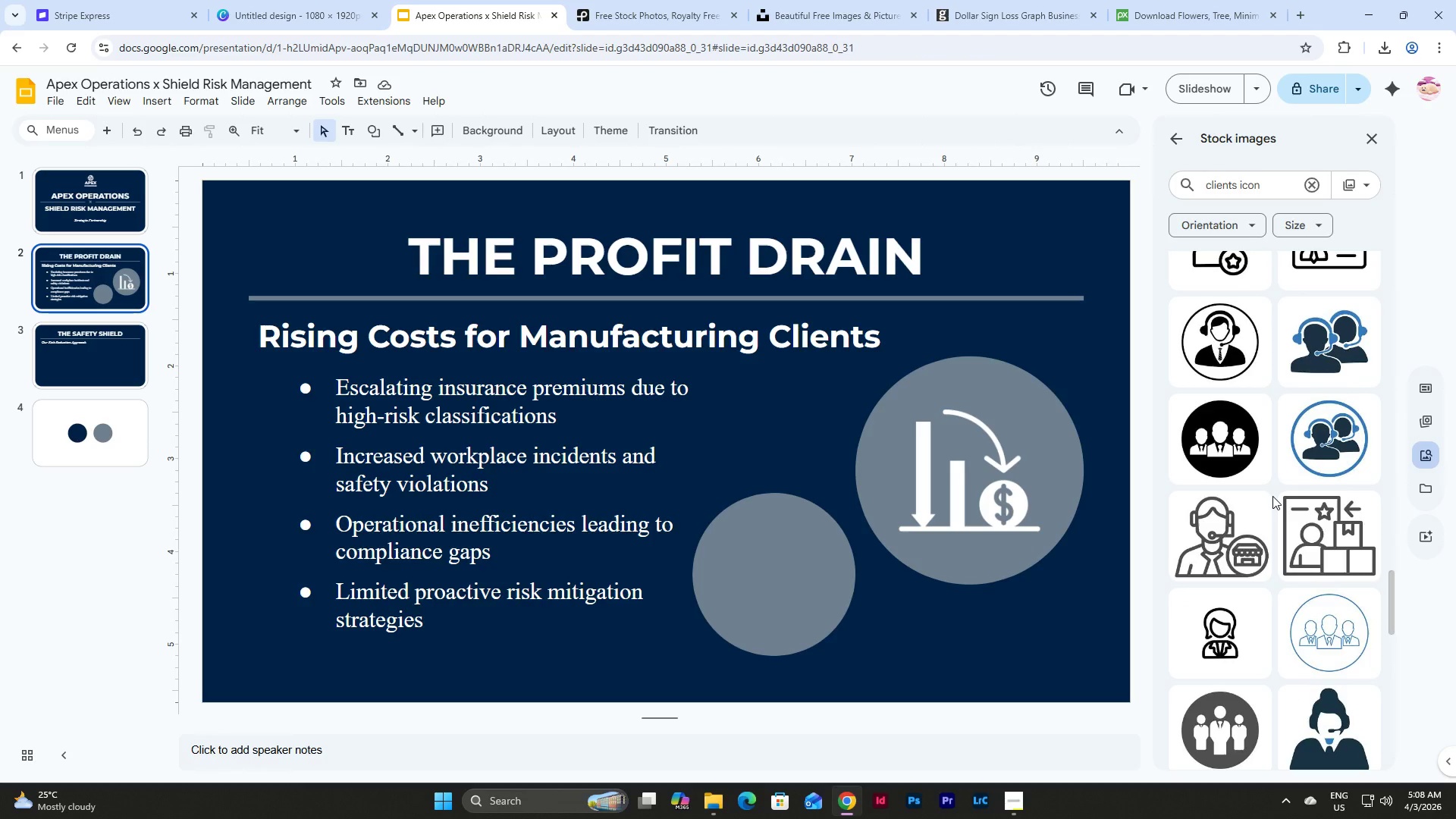 
scroll: coordinate [1272, 496], scroll_direction: up, amount: 24.0
 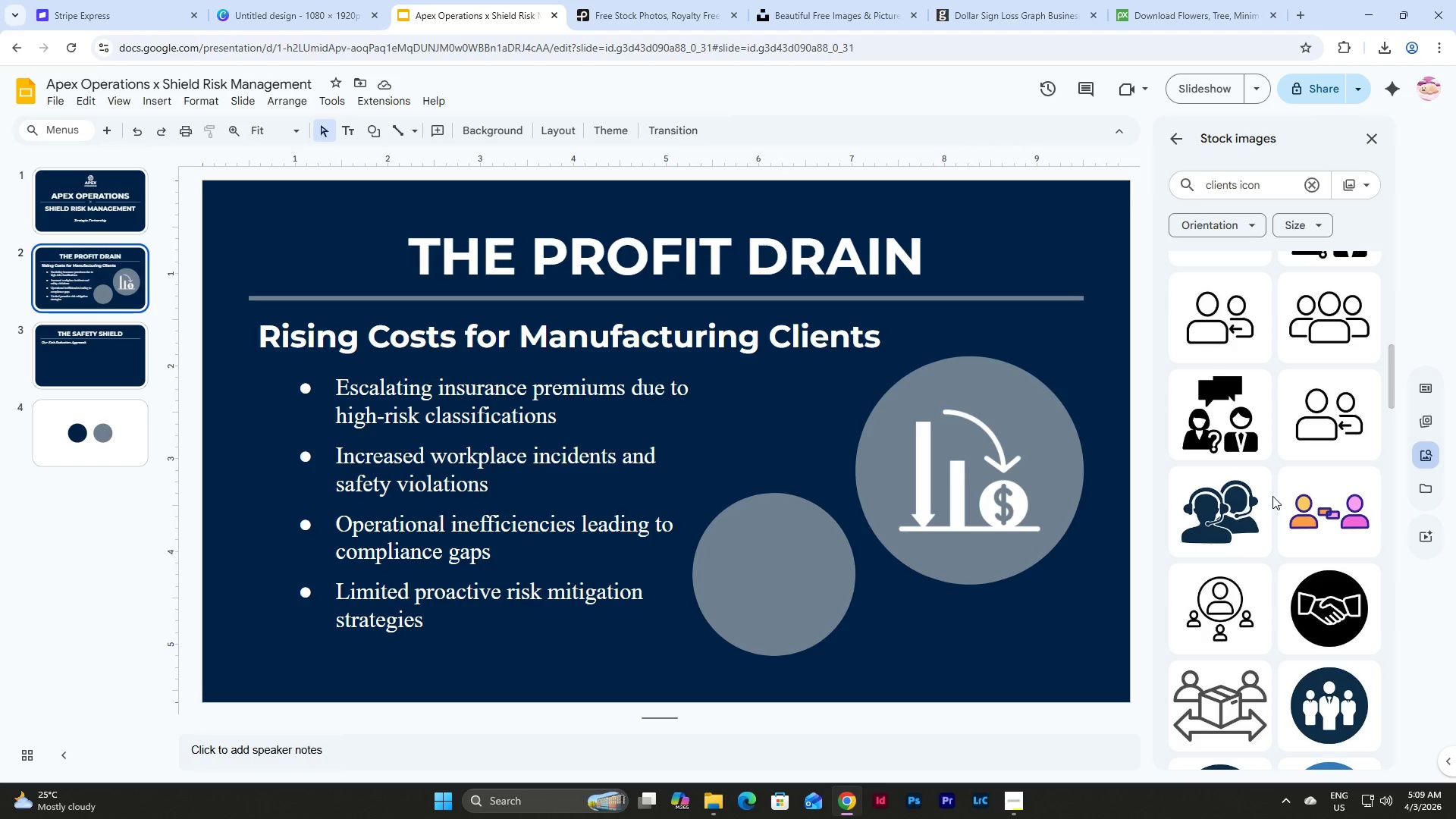 
wait(63.15)
 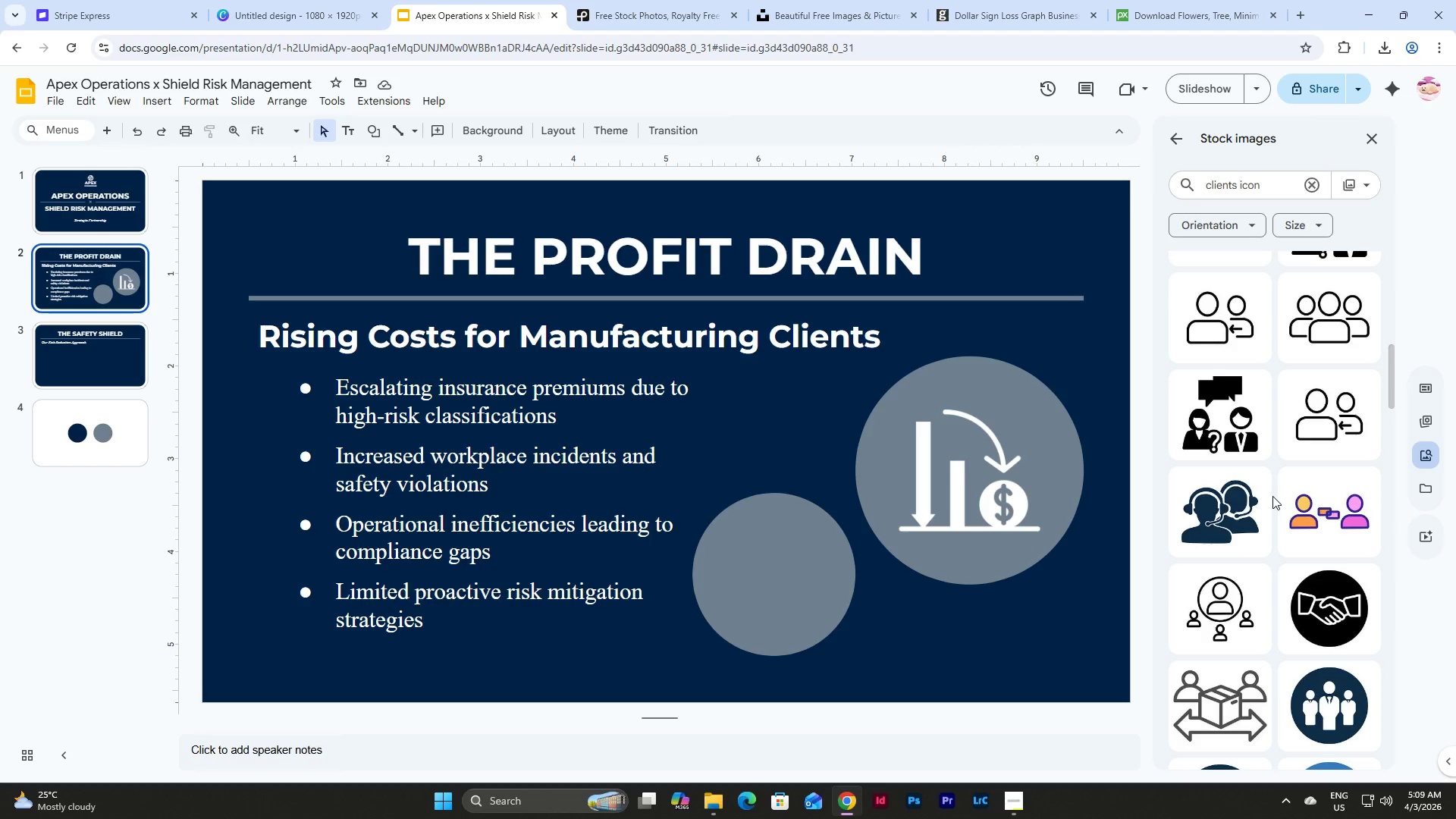 
scroll: coordinate [1224, 547], scroll_direction: down, amount: 6.0
 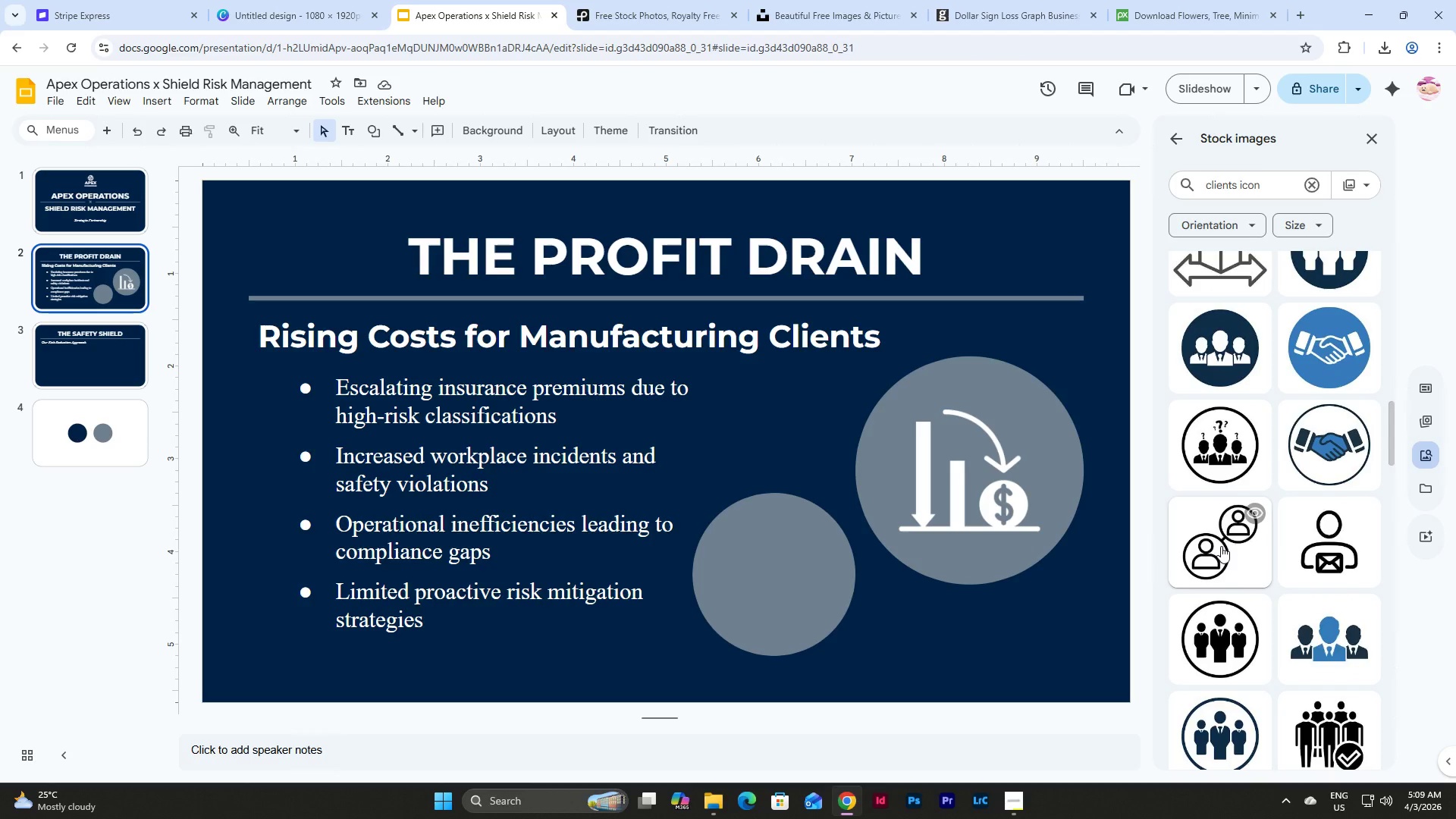 
wait(5.88)
 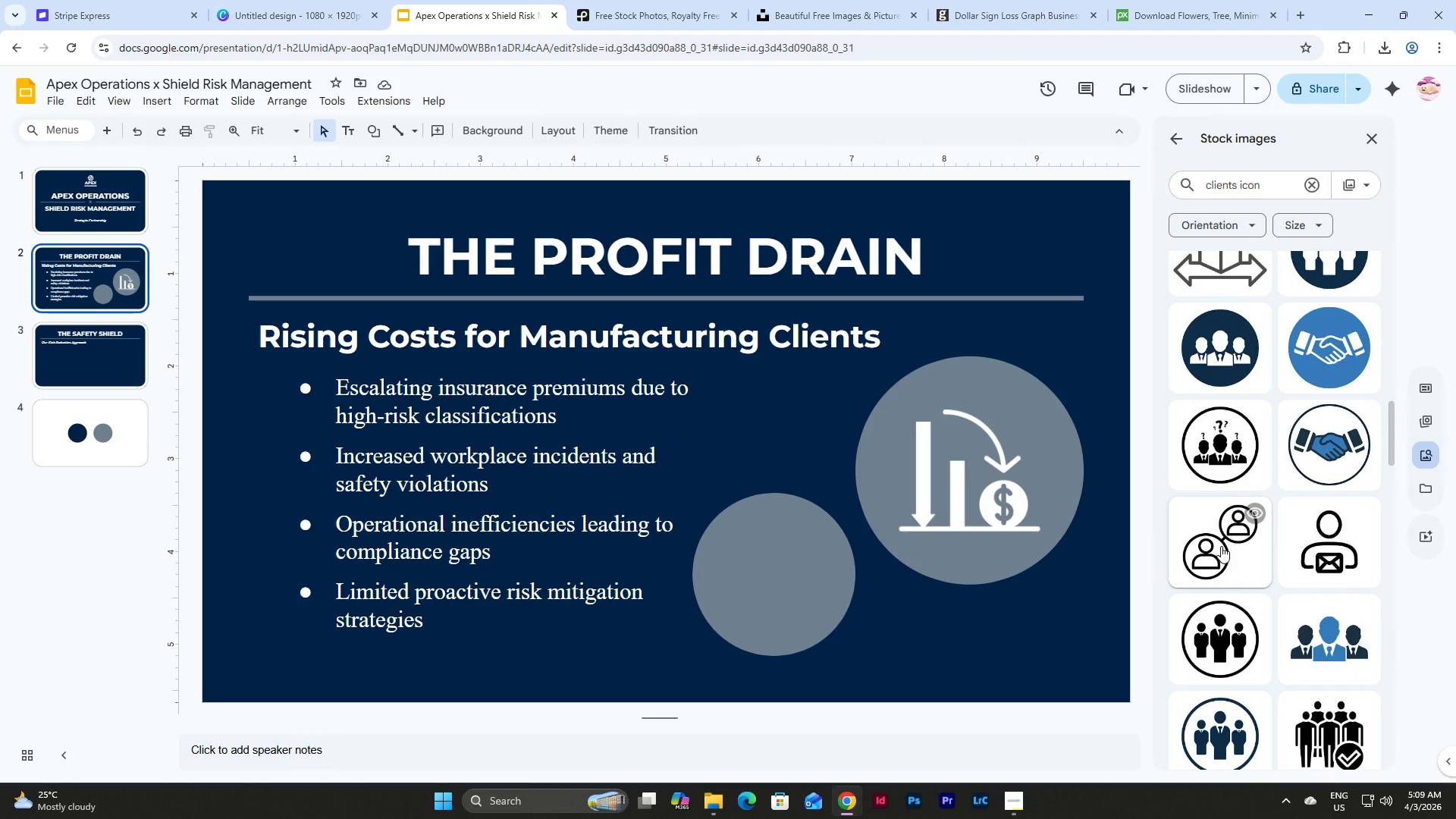 
left_click([1253, 188])
 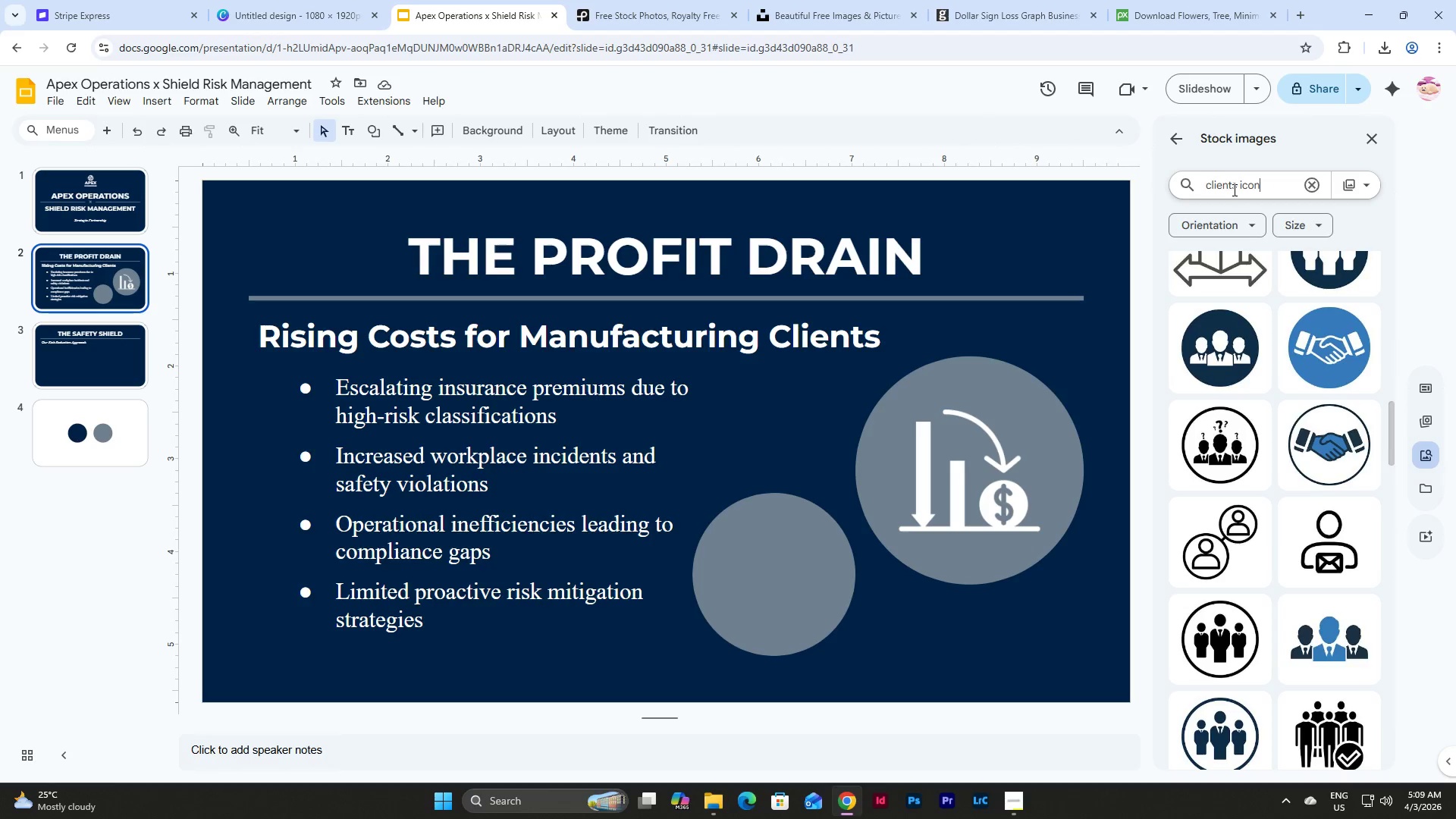 
left_click_drag(start_coordinate=[1233, 183], to_coordinate=[1227, 178])
 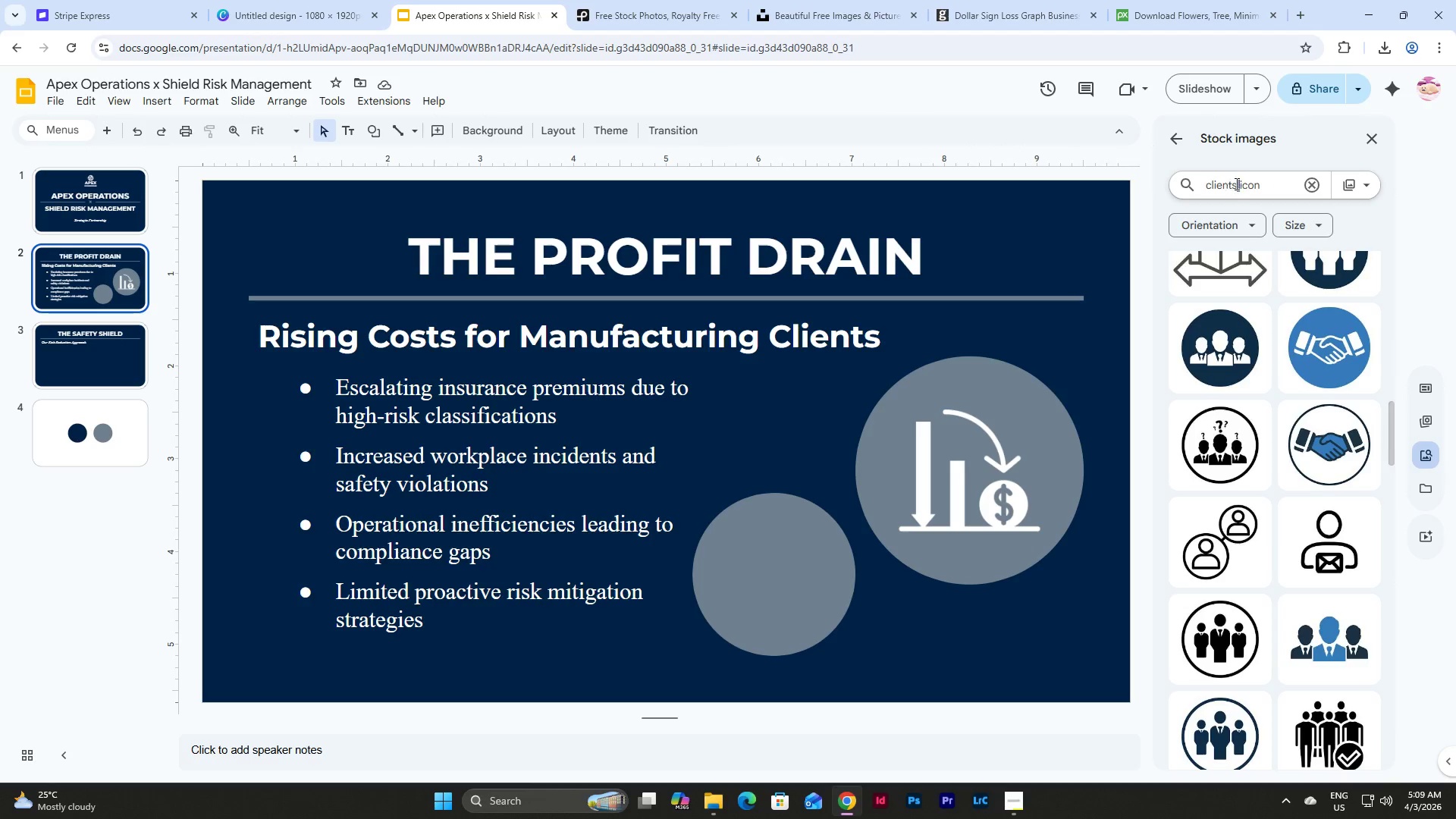 
left_click_drag(start_coordinate=[1238, 184], to_coordinate=[1194, 184])
 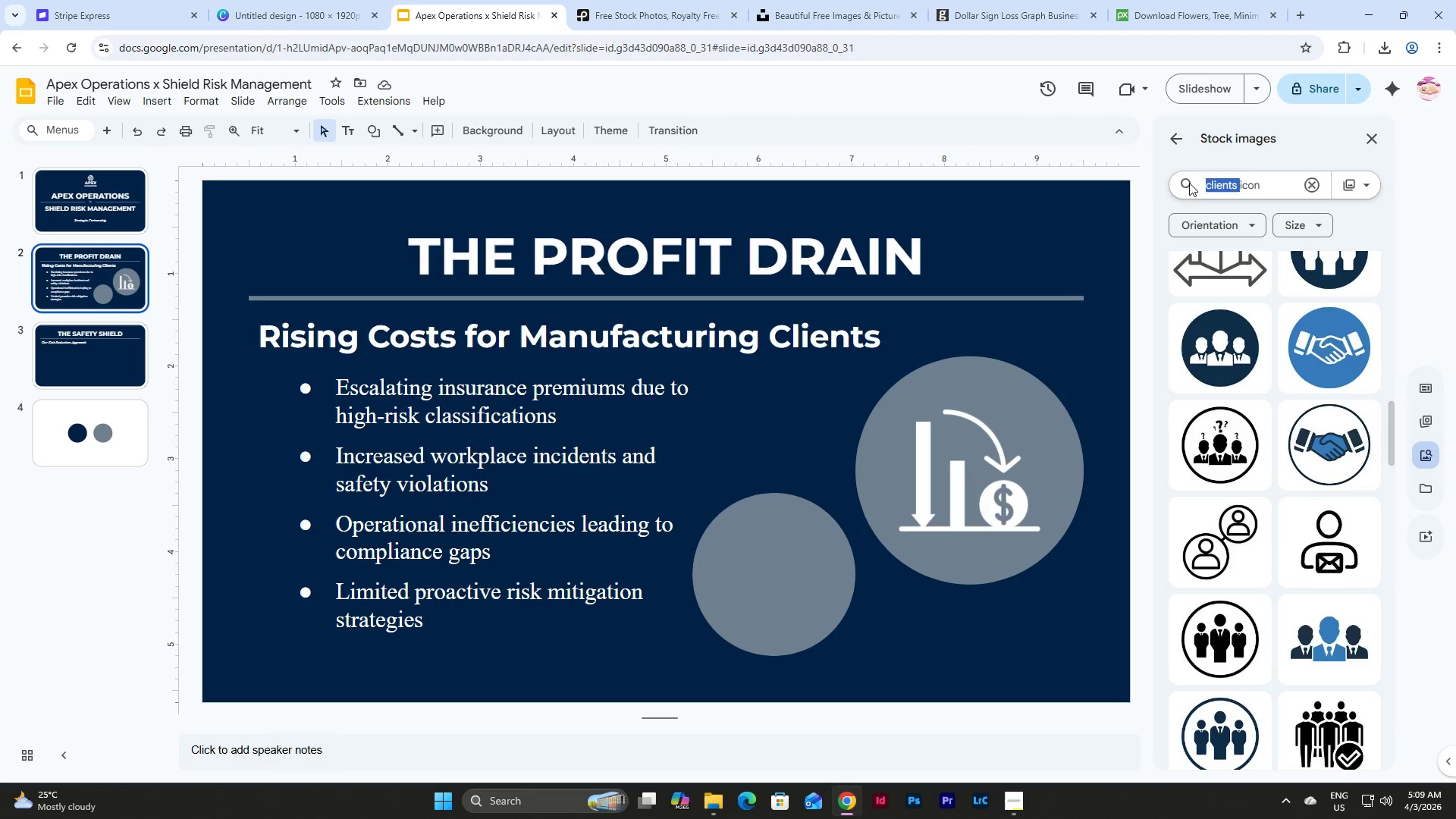 
type(stop work )
 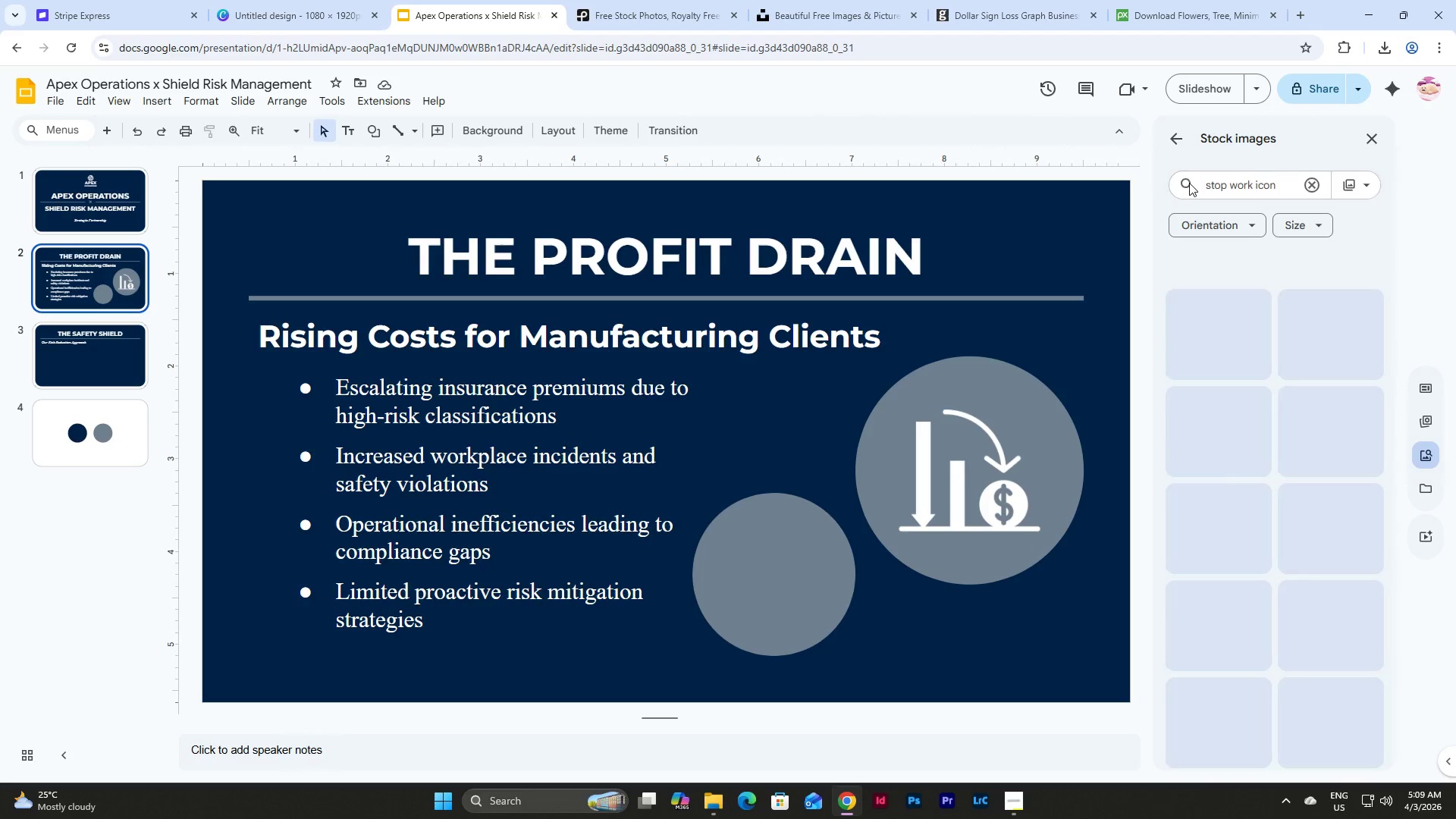 
key(Enter)
 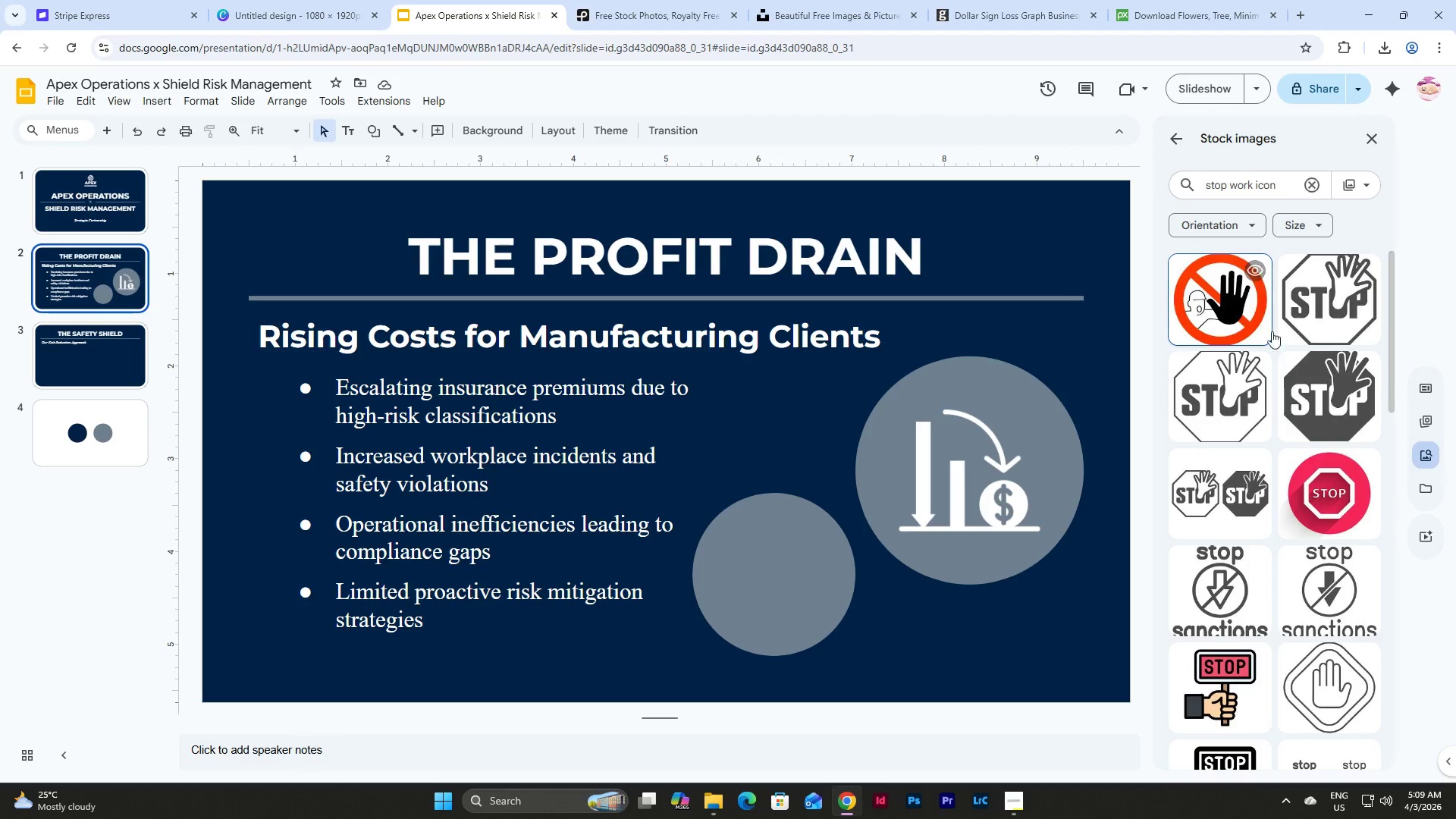 
scroll: coordinate [1233, 339], scroll_direction: down, amount: 14.0
 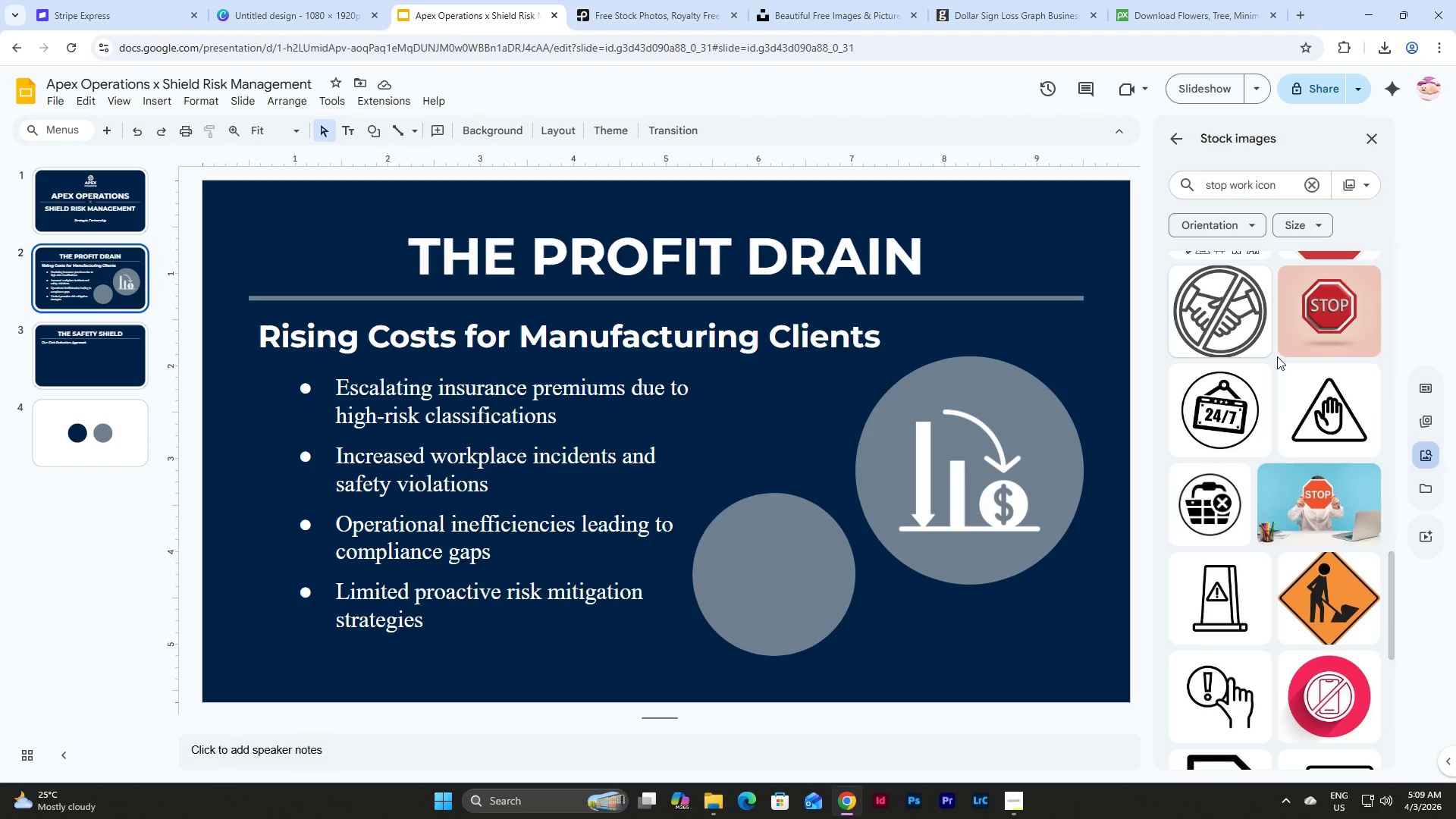 
scroll: coordinate [1278, 356], scroll_direction: up, amount: 2.0
 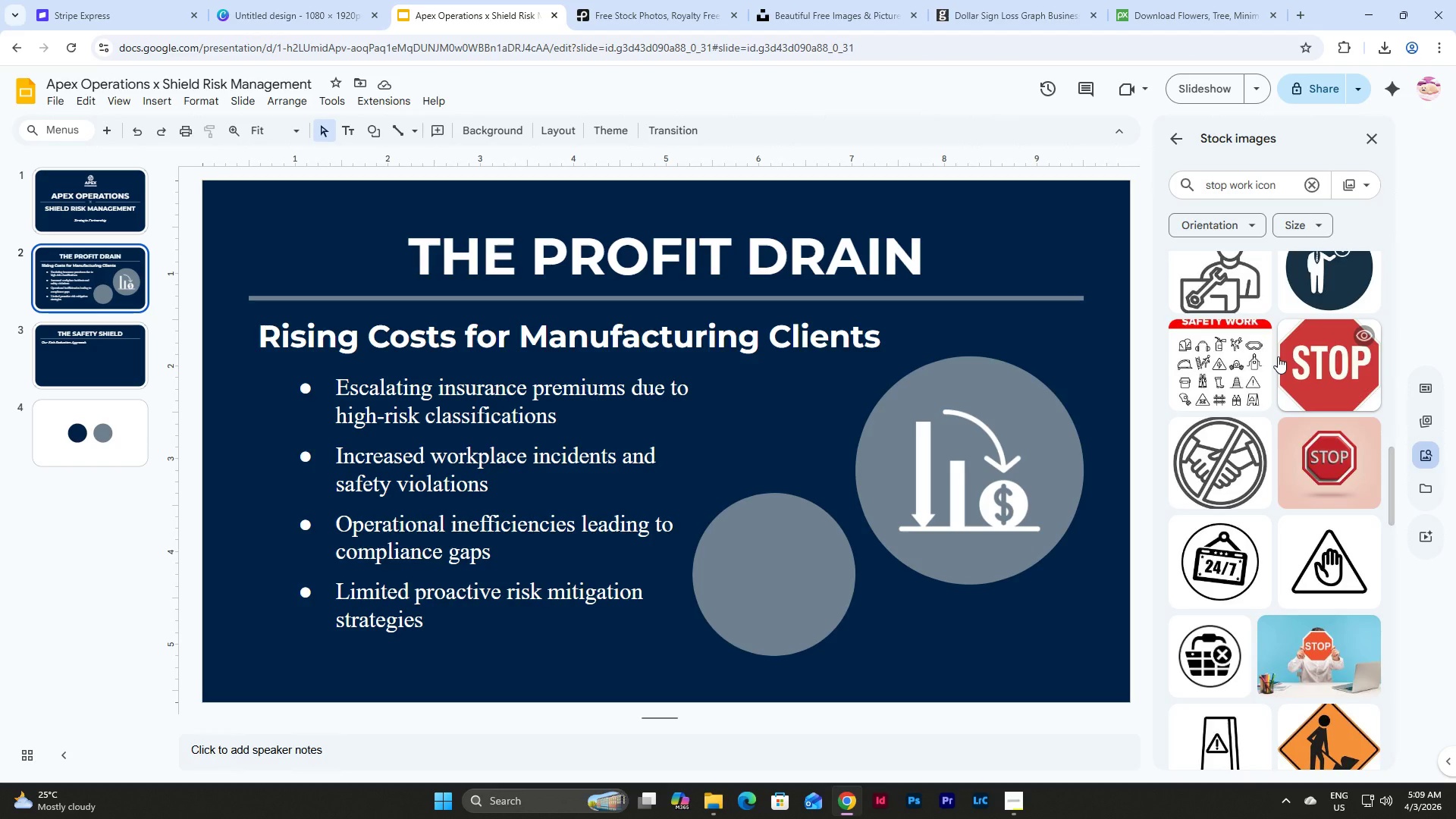 
scroll: coordinate [1278, 356], scroll_direction: down, amount: 6.0
 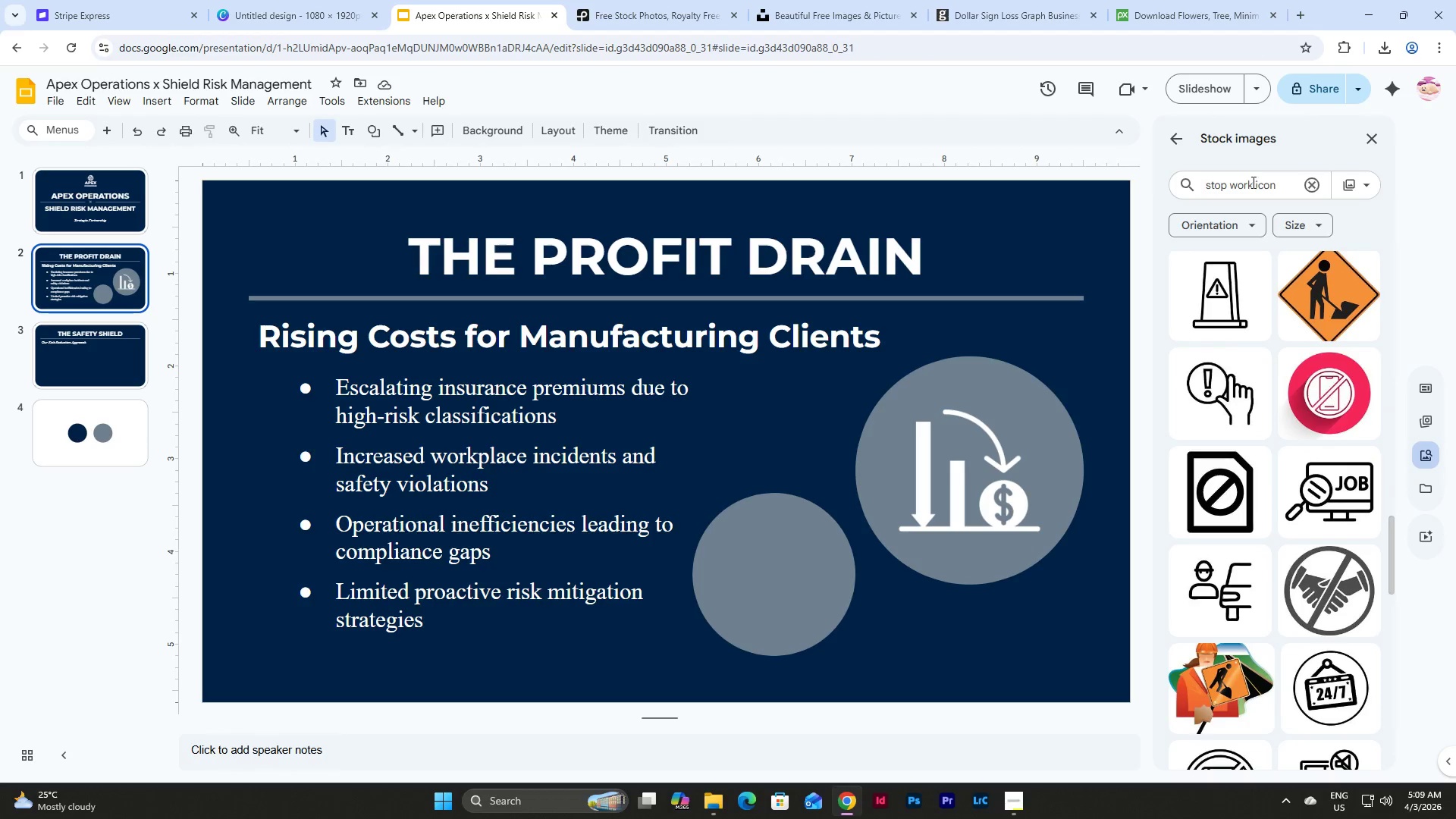 
left_click_drag(start_coordinate=[1252, 188], to_coordinate=[1202, 191])
 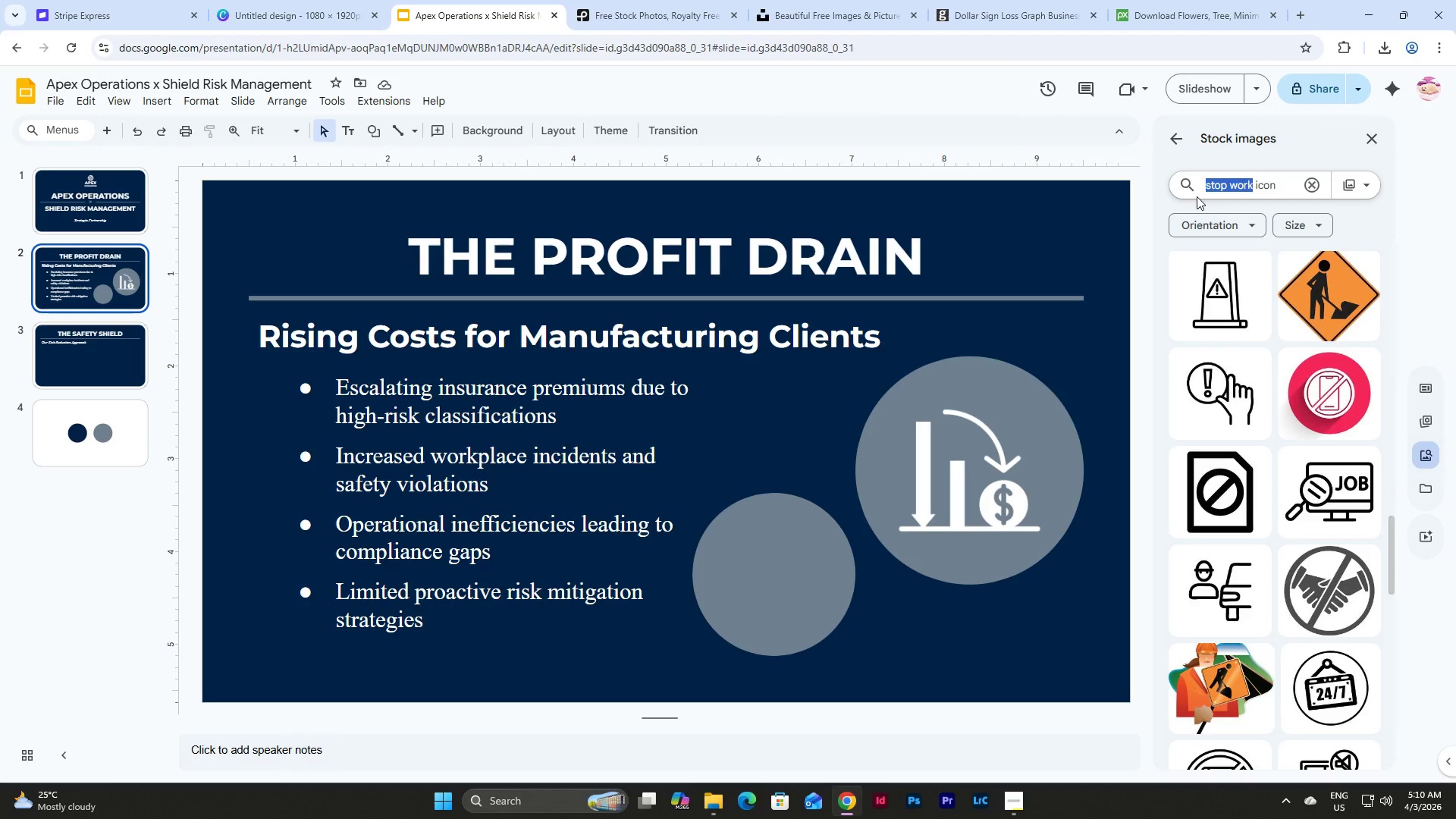 
type(ma)
 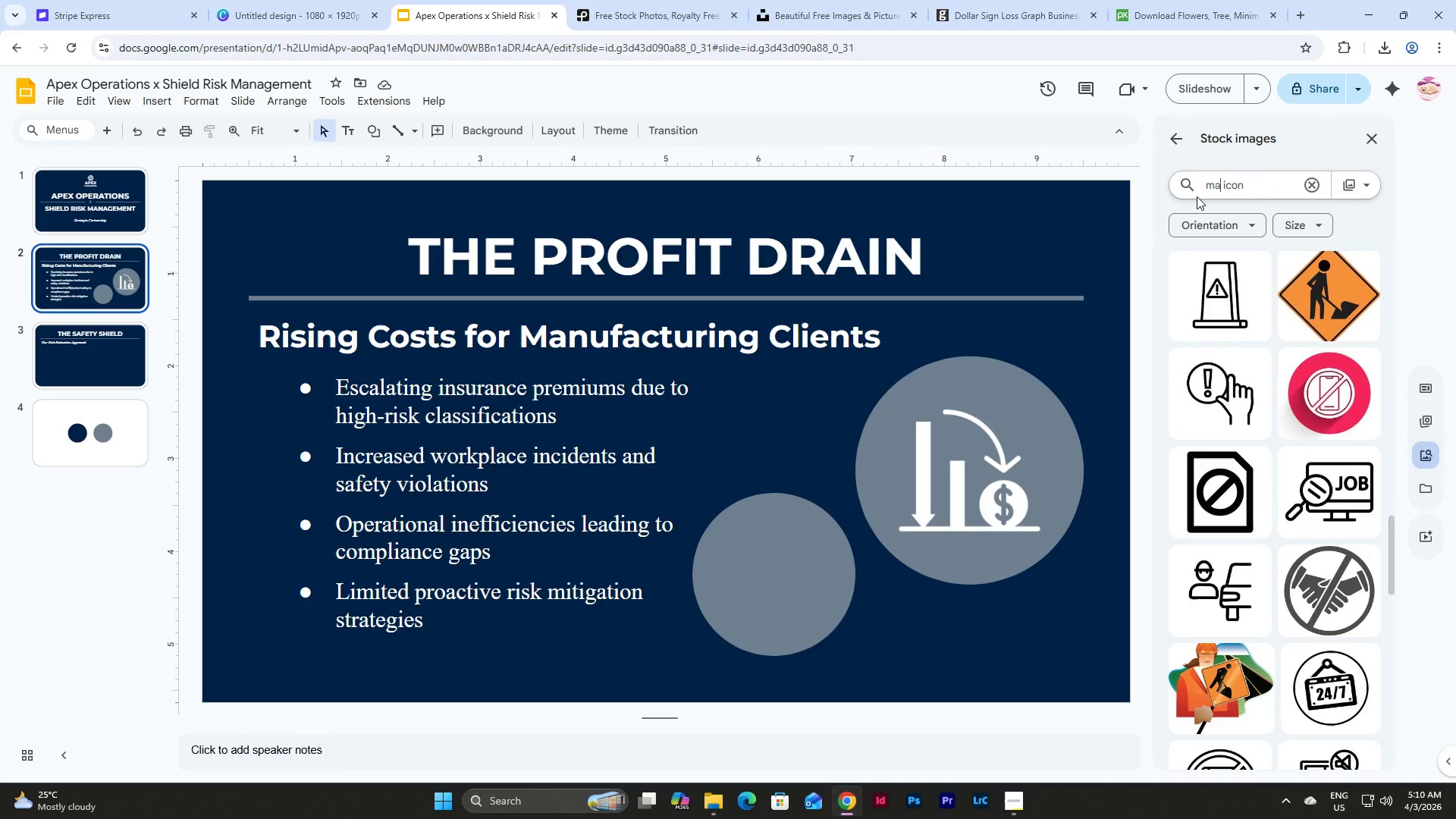 
type(intenance)
 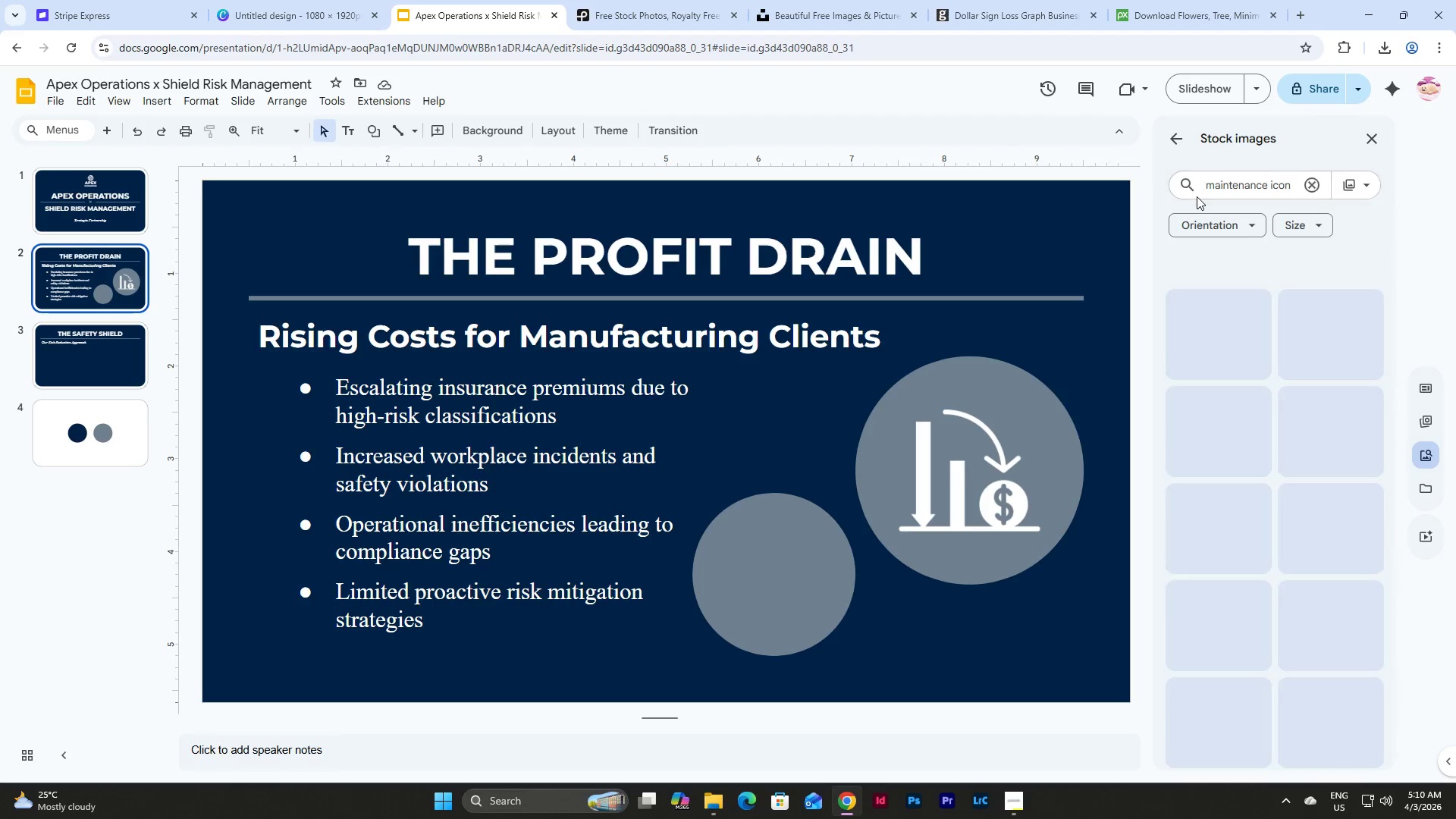 
key(Enter)
 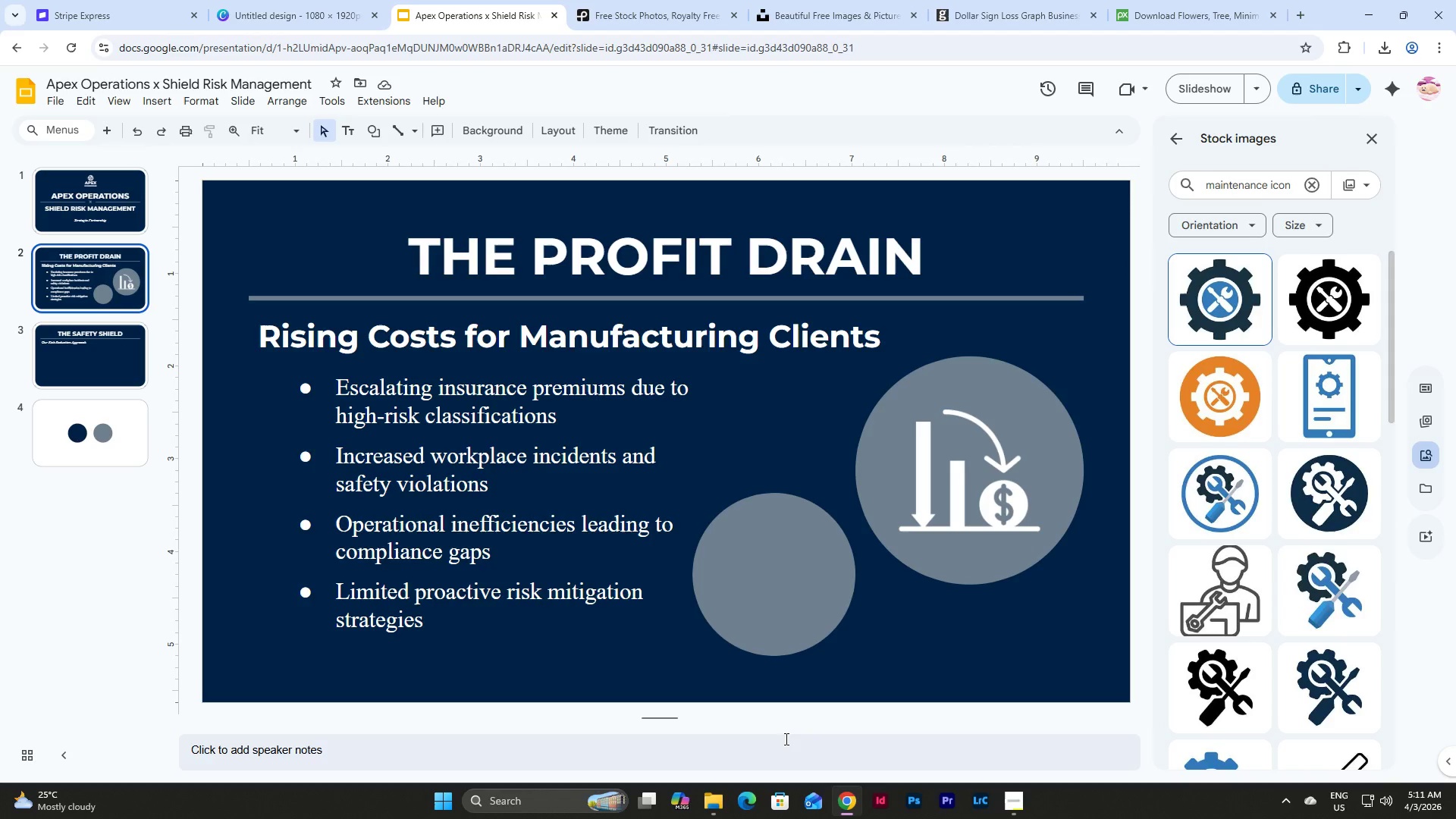 
wait(75.67)
 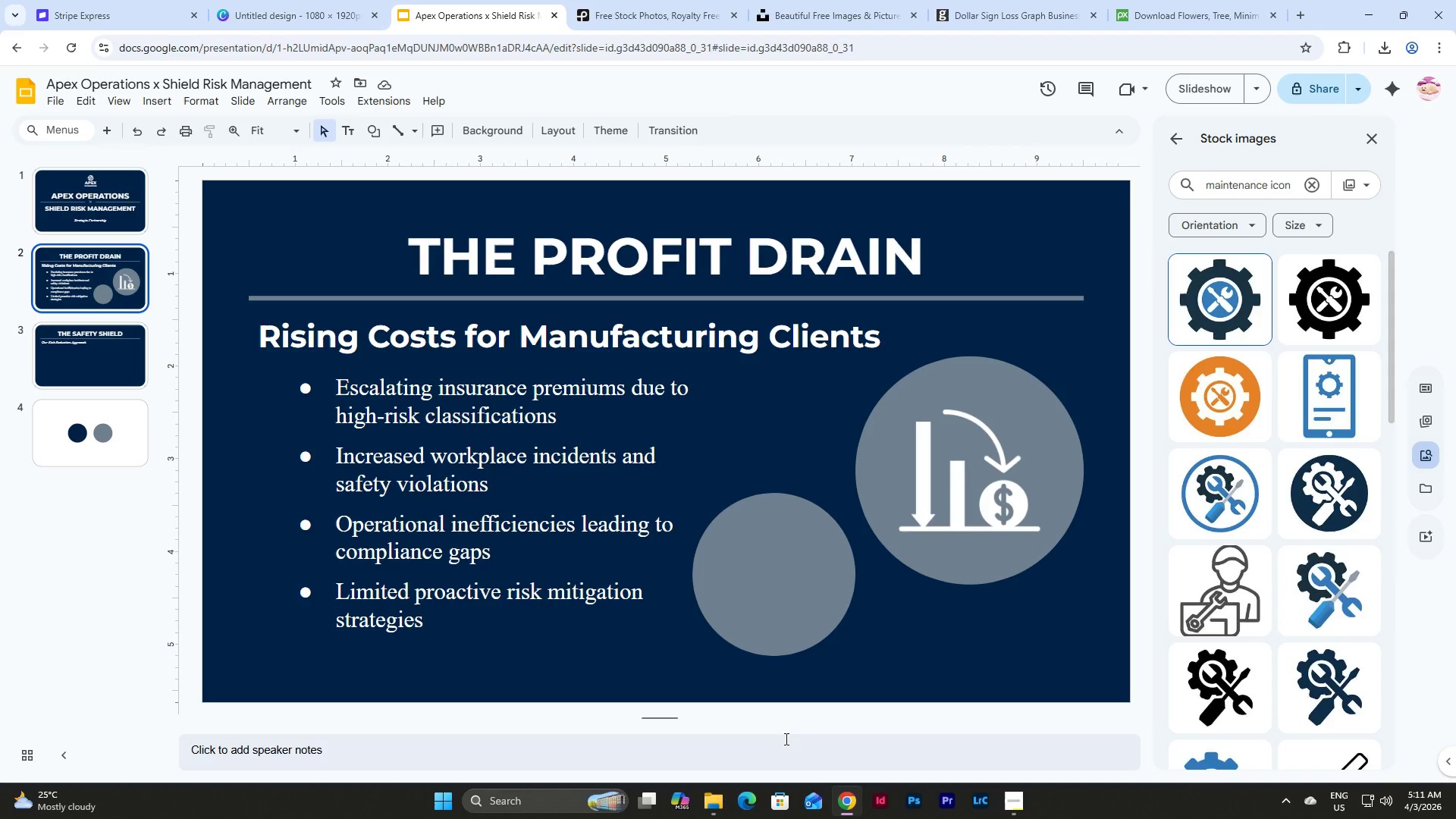 
left_click([1089, 640])
 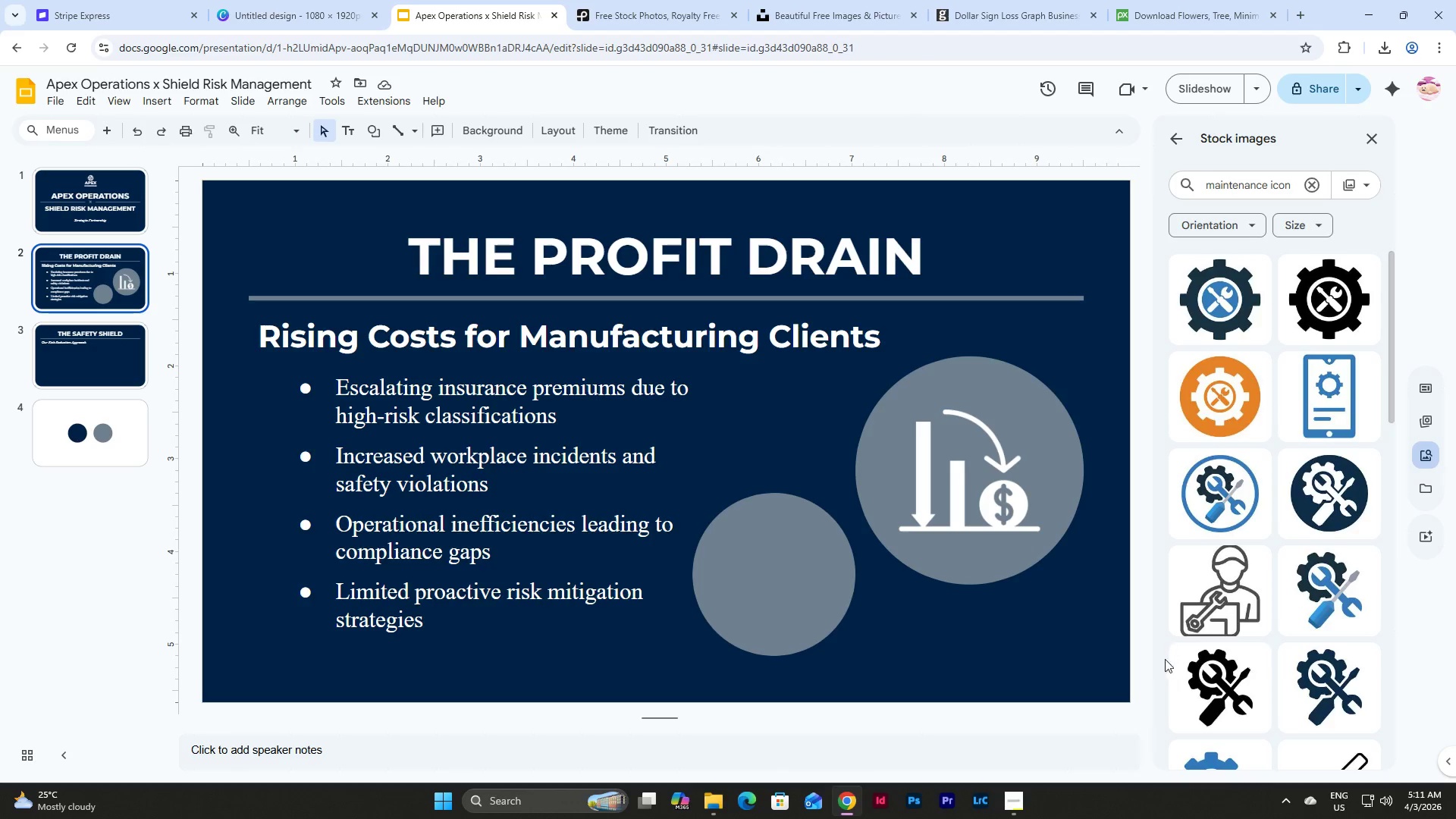 
scroll: coordinate [1210, 605], scroll_direction: down, amount: 2.0
 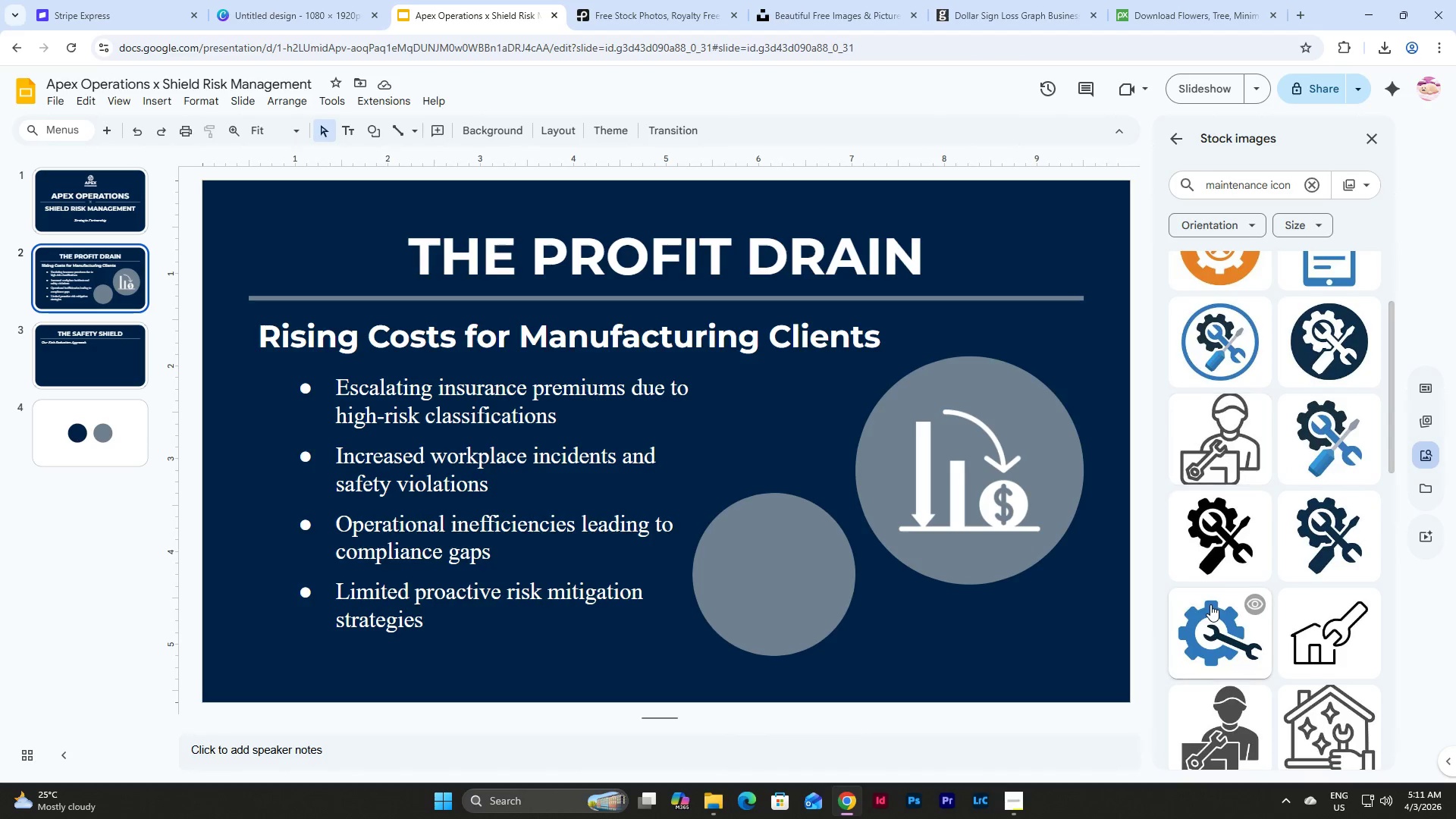 
scroll: coordinate [1210, 604], scroll_direction: up, amount: 11.0
 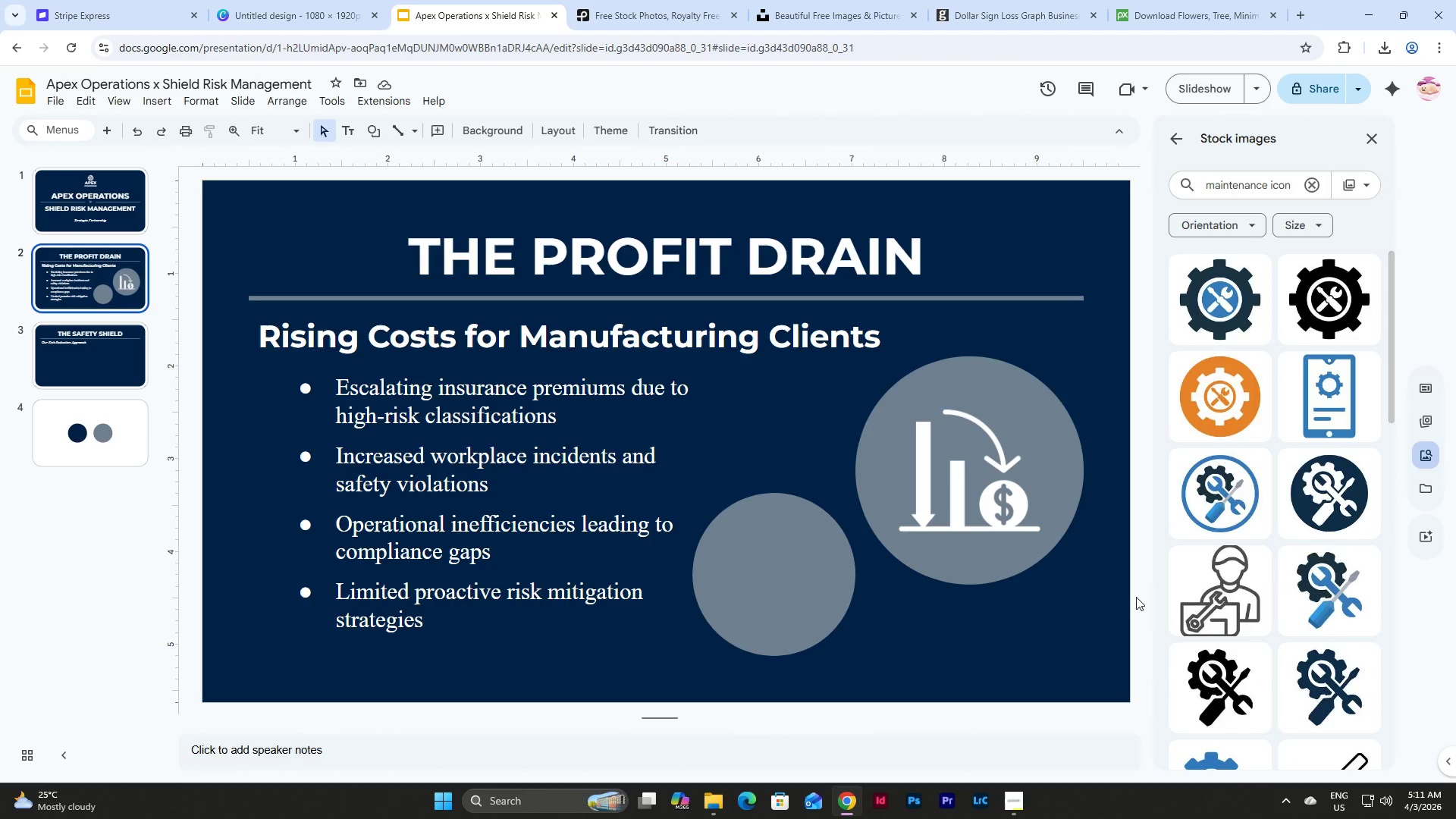 
wait(19.39)
 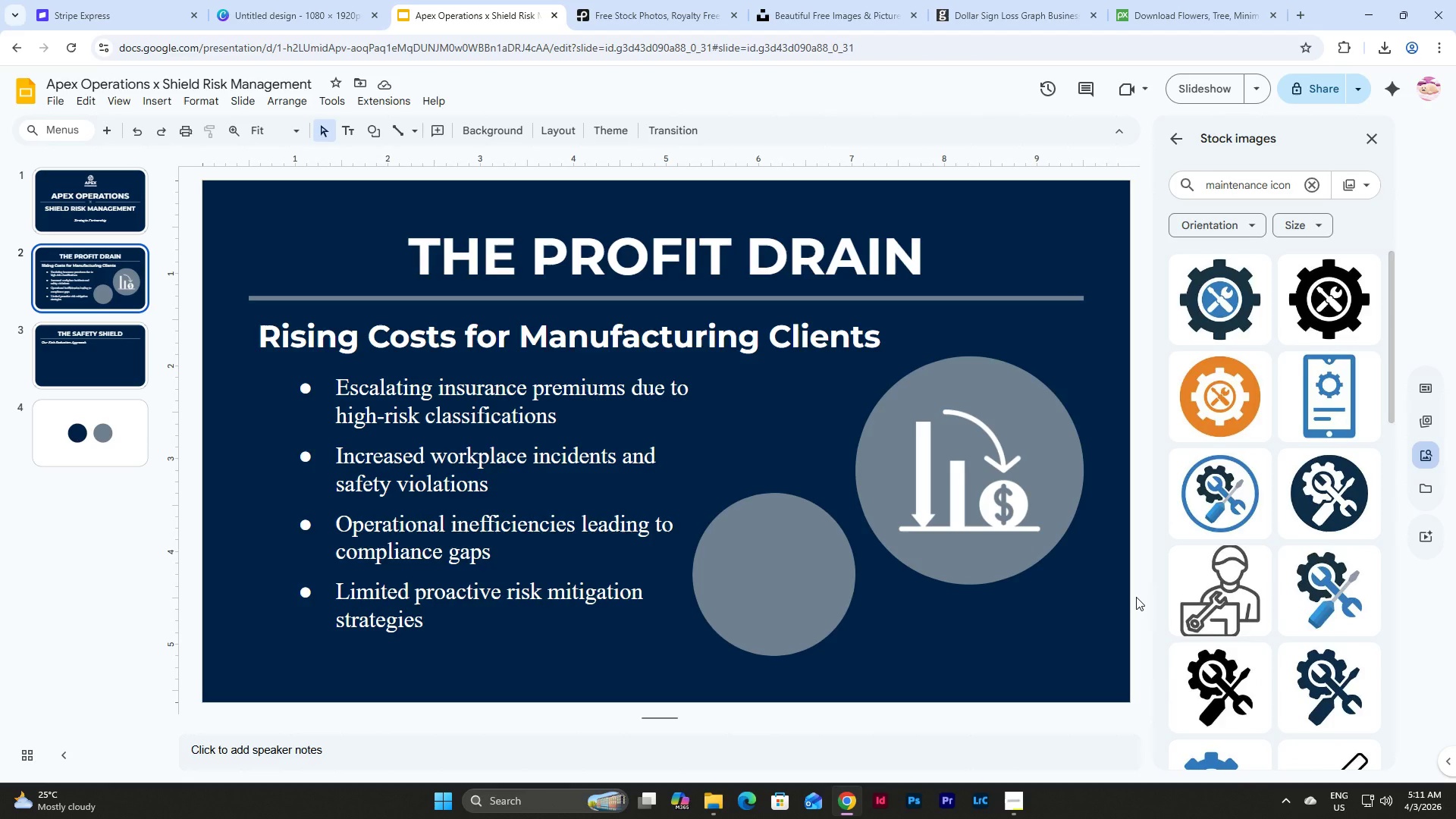 
scroll: coordinate [1289, 519], scroll_direction: down, amount: 4.0
 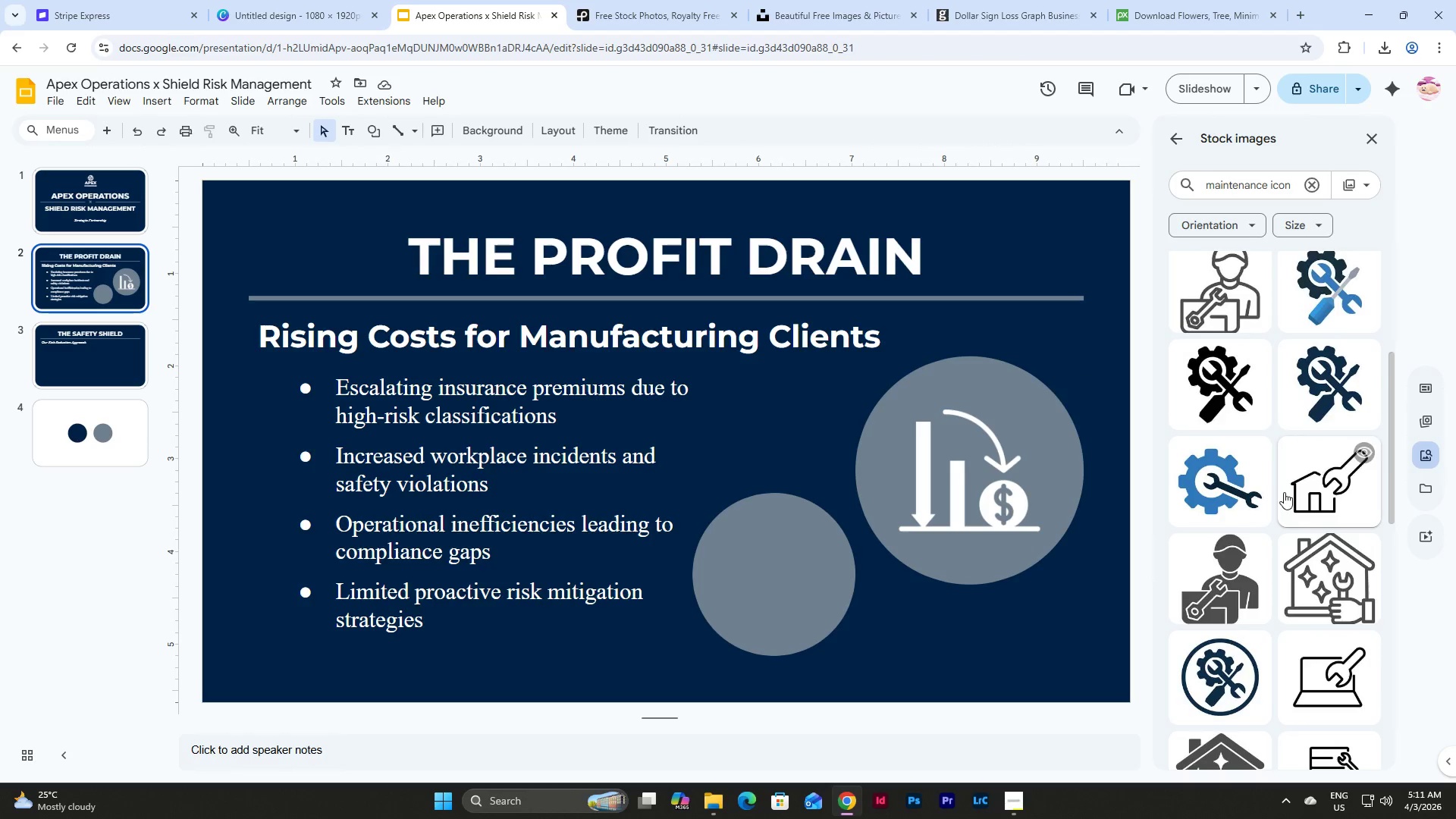 
left_click([1246, 395])
 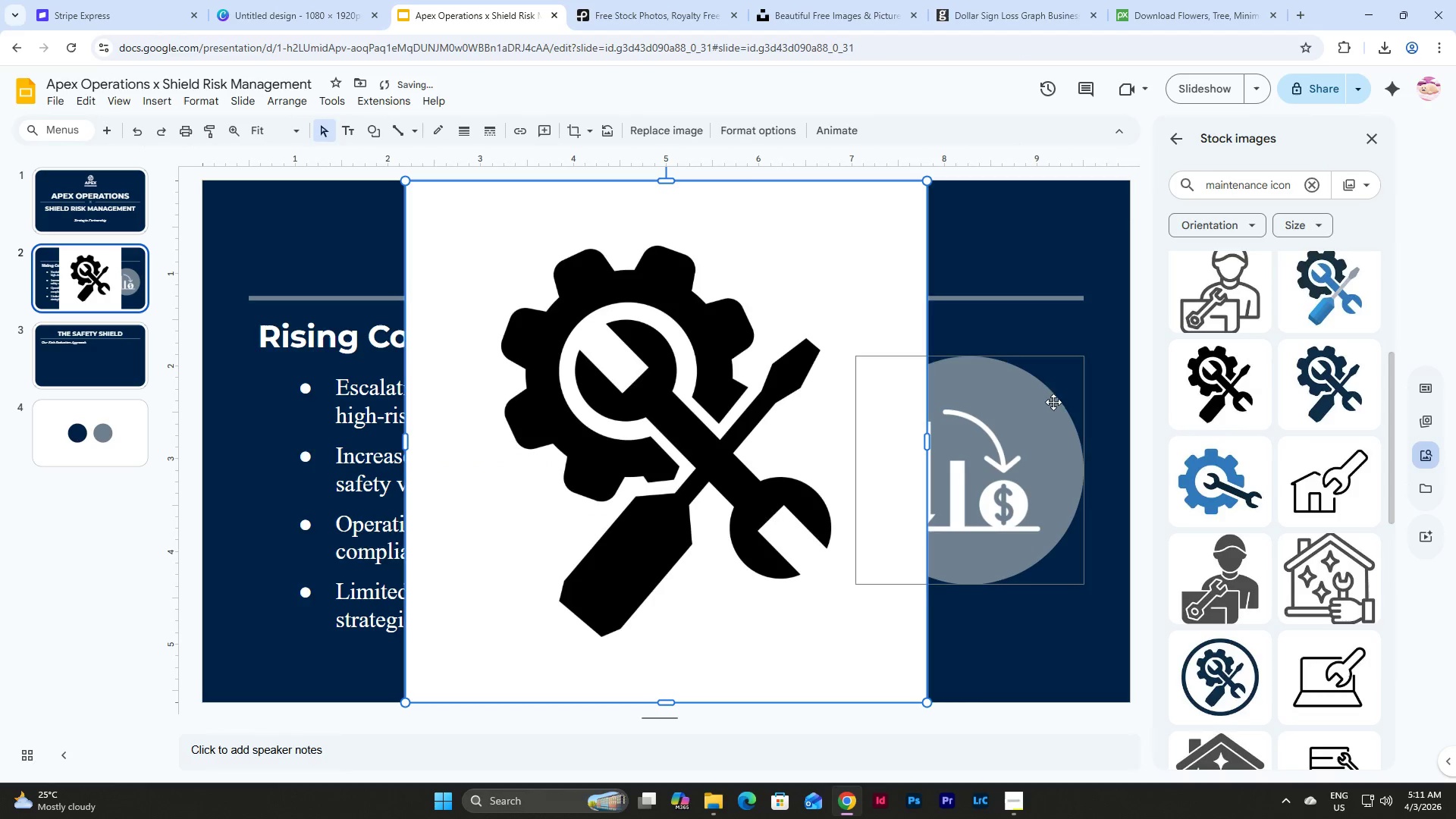 
left_click([1251, 356])
 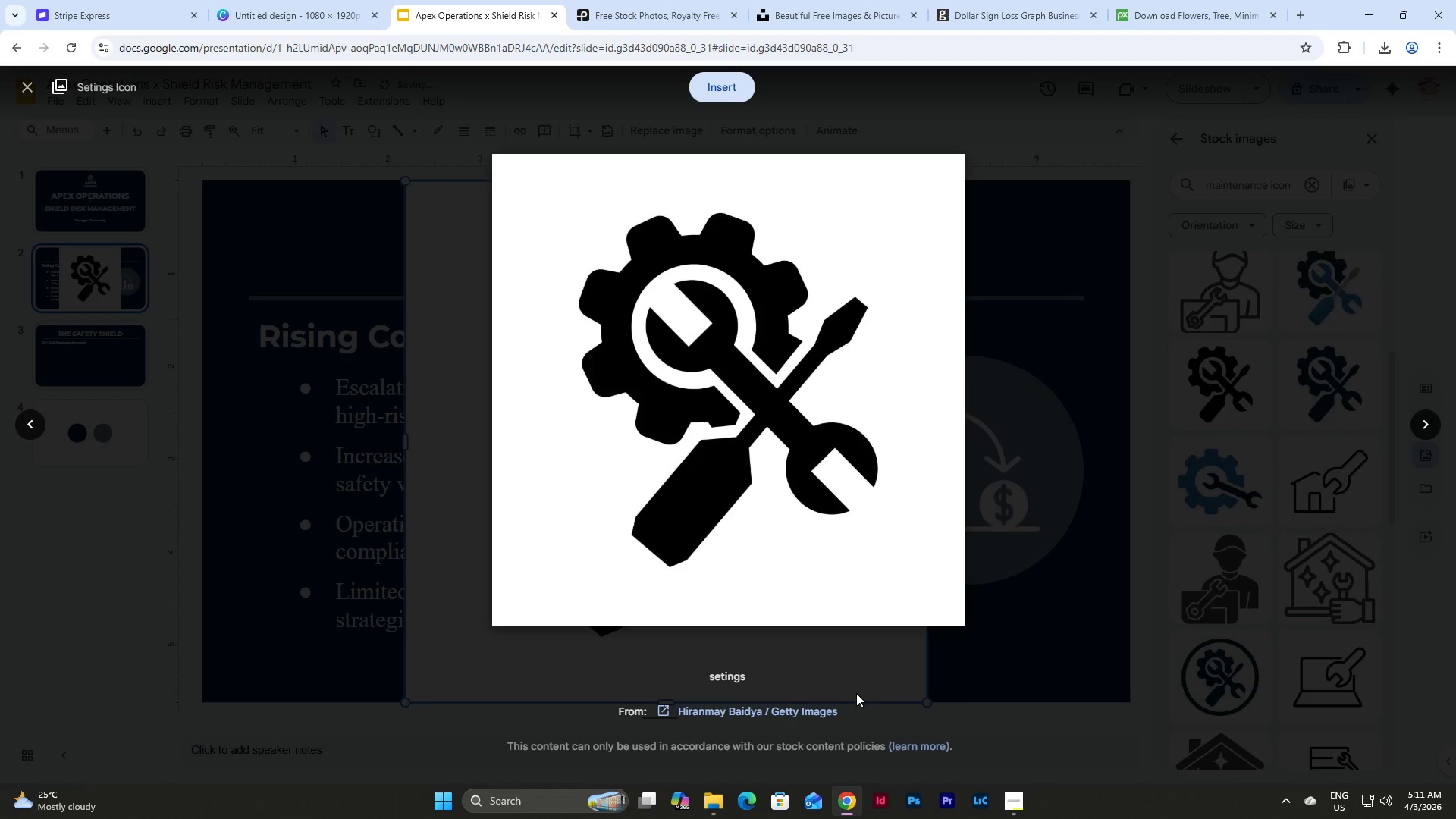 
right_click([809, 710])
 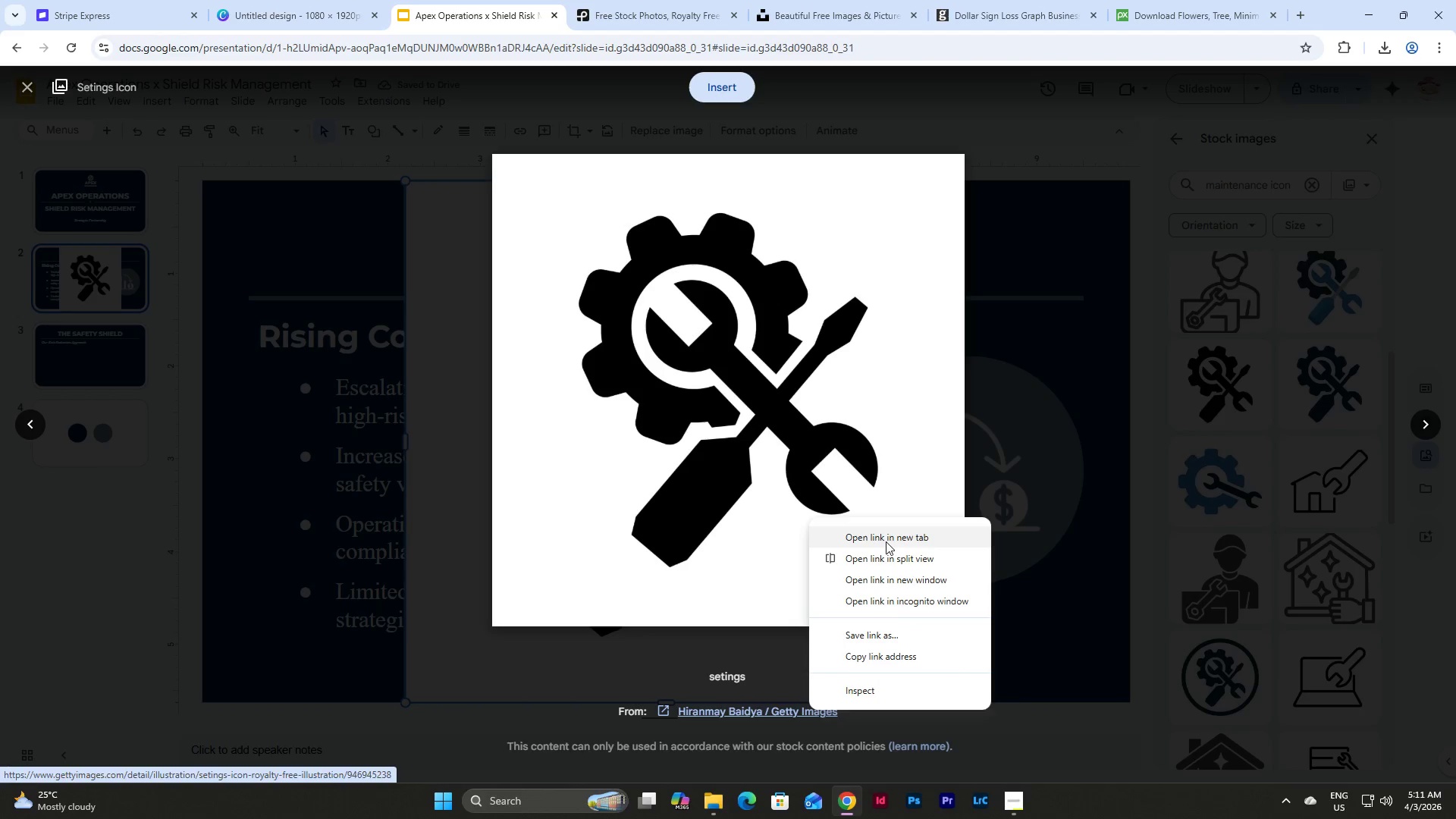 
left_click([888, 534])
 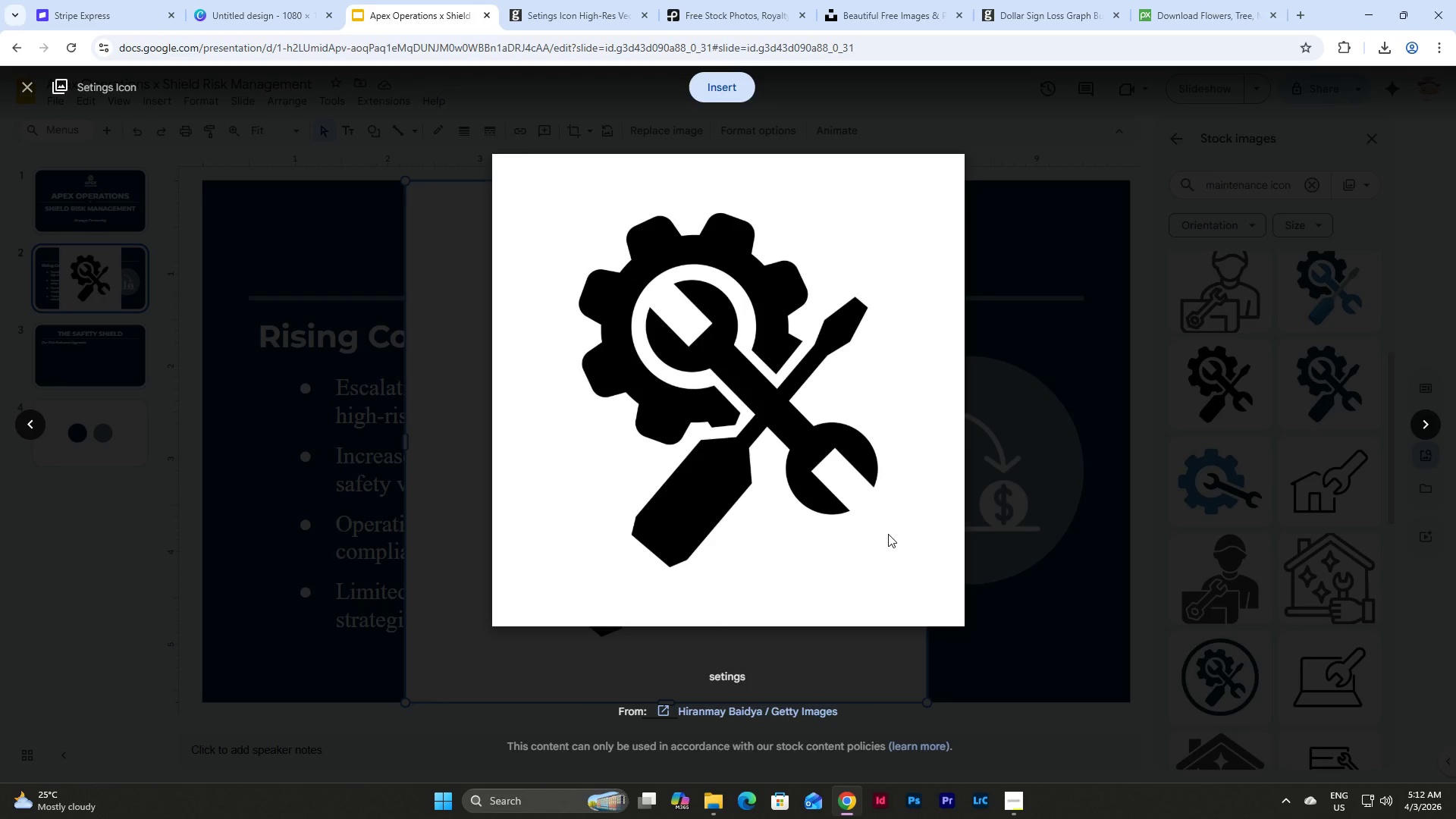 
wait(19.05)
 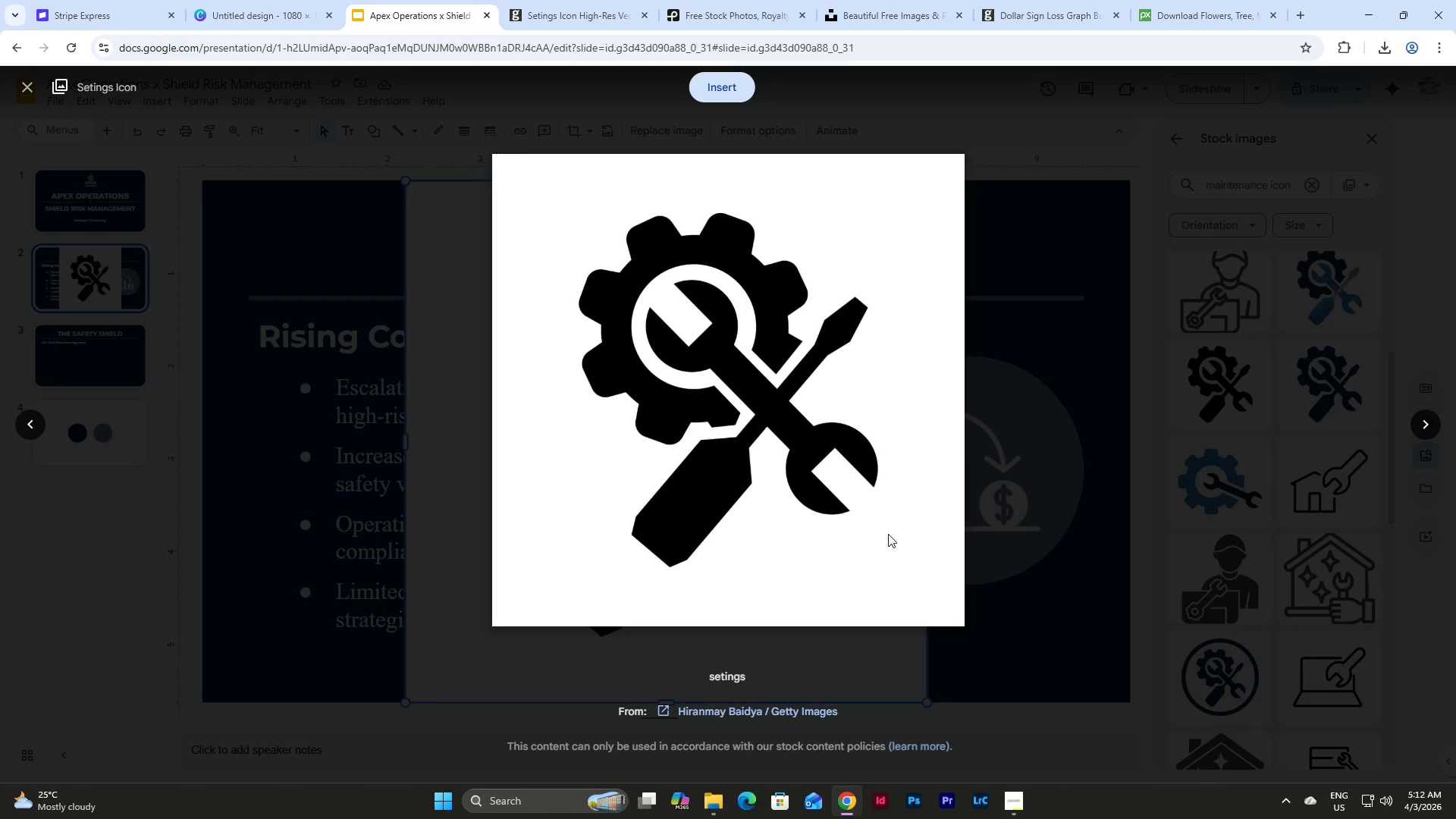 
scroll: coordinate [781, 350], scroll_direction: down, amount: 5.0
 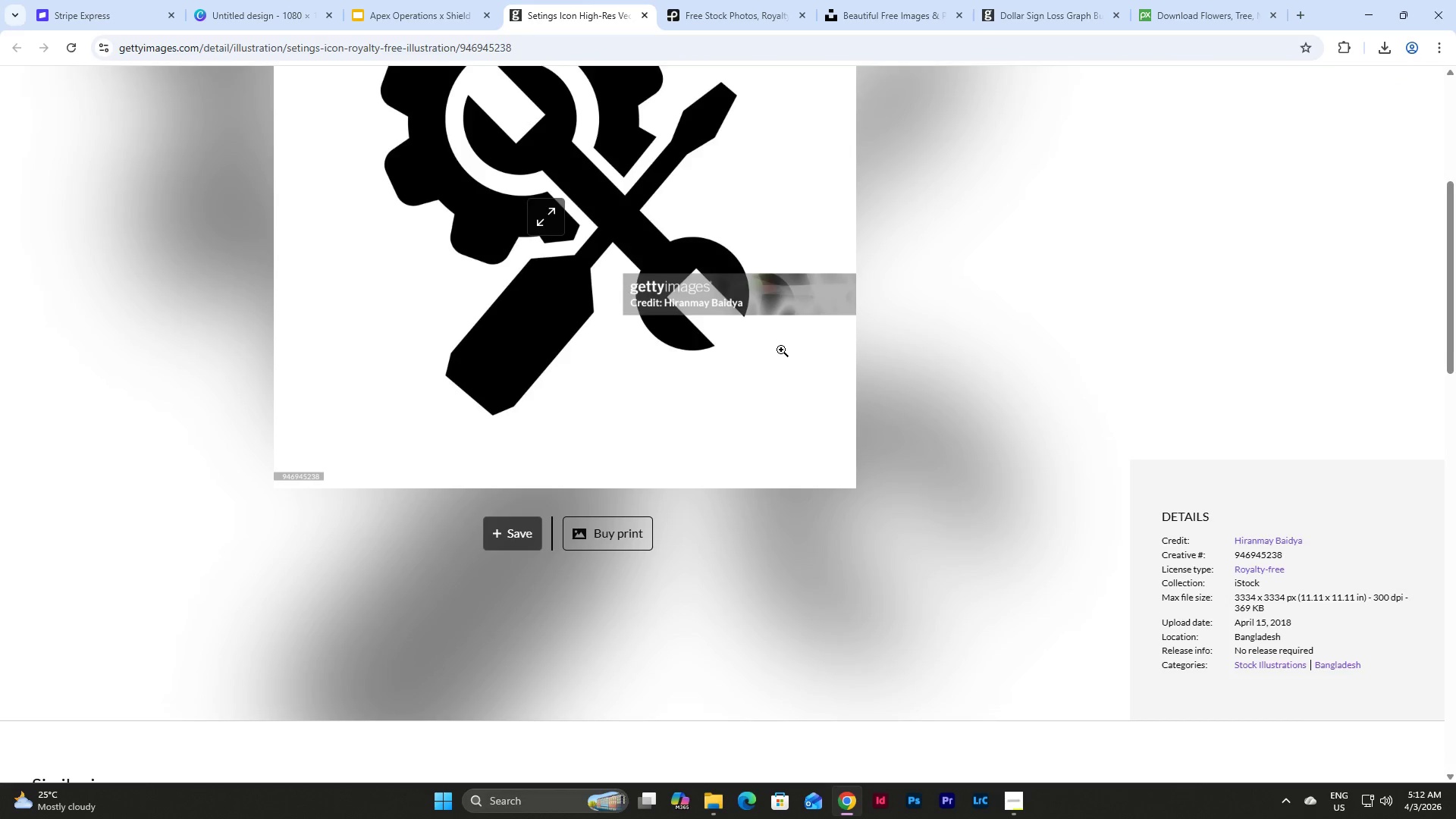 
scroll: coordinate [781, 350], scroll_direction: up, amount: 7.0
 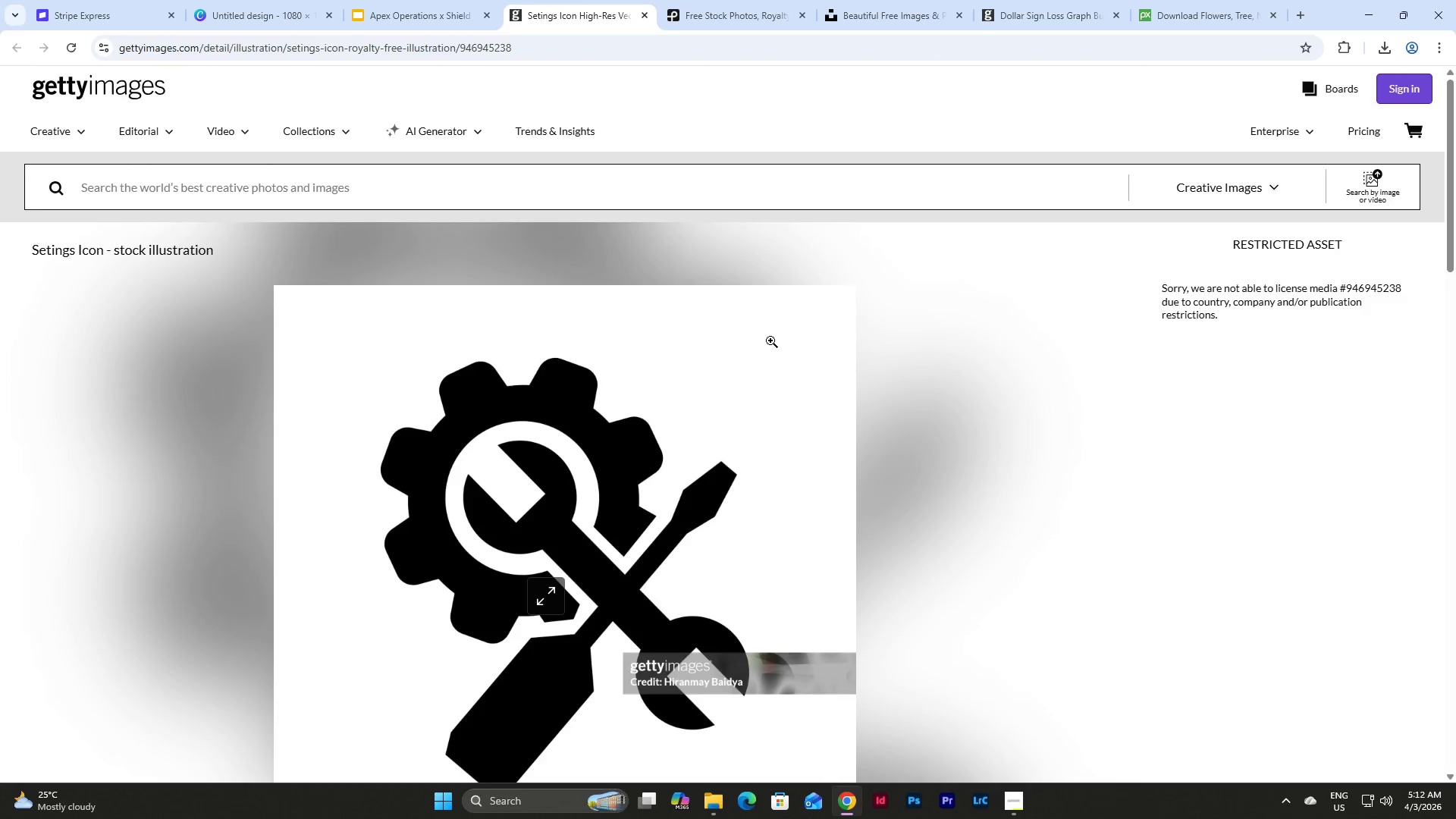 
scroll: coordinate [774, 326], scroll_direction: down, amount: 2.0
 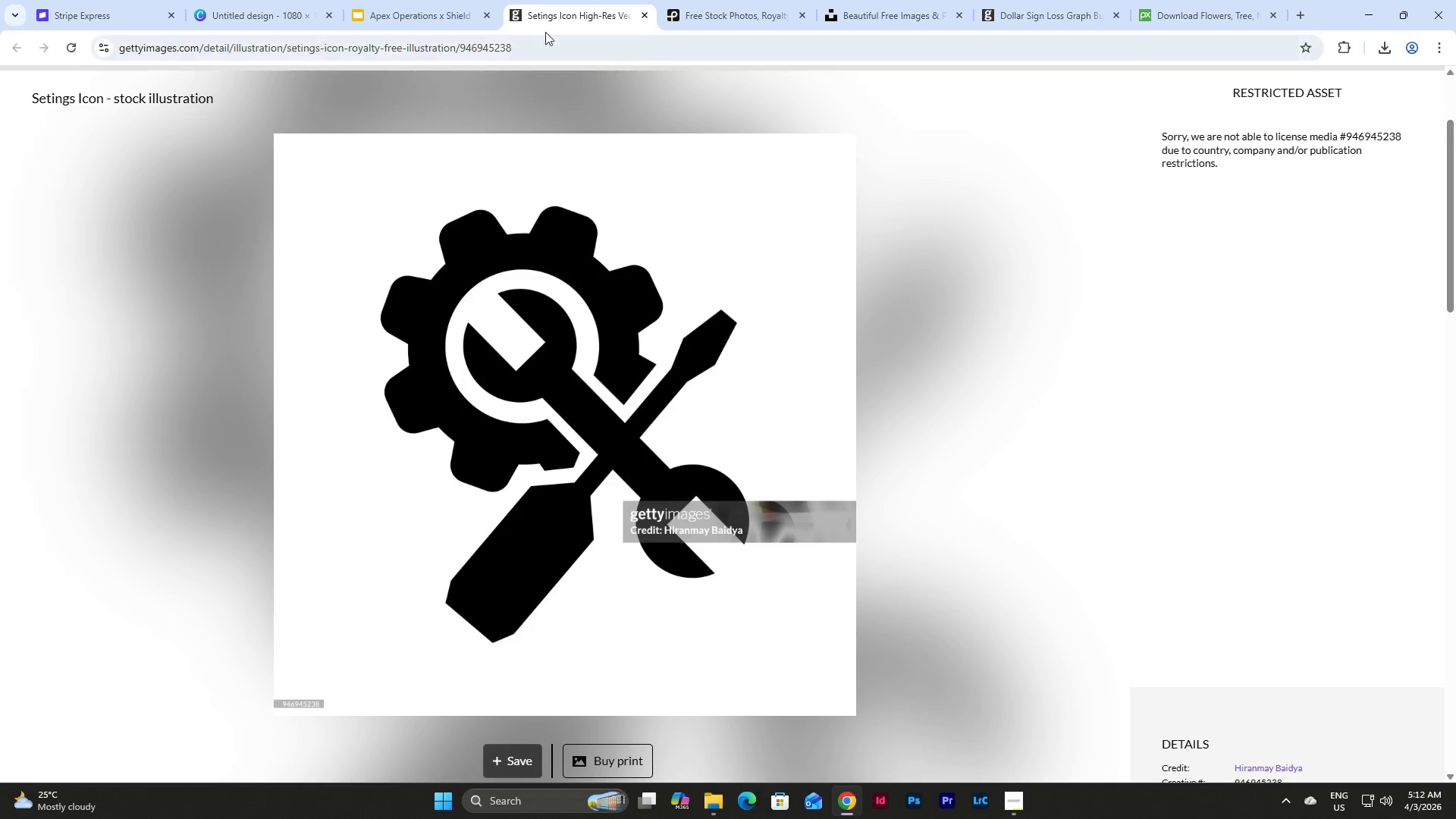 
left_click_drag(start_coordinate=[565, 15], to_coordinate=[1060, 0])
 